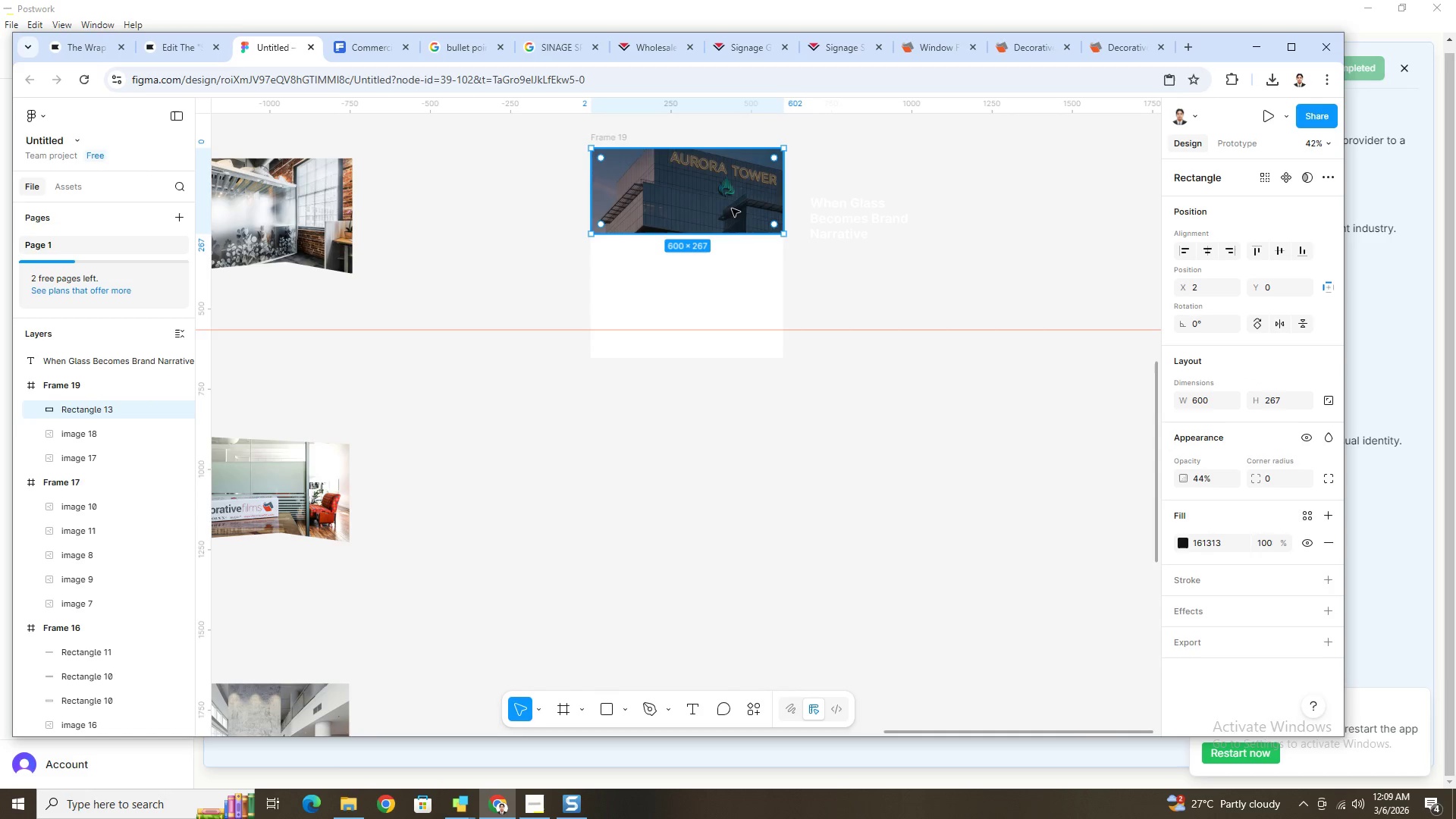 
left_click([720, 204])
 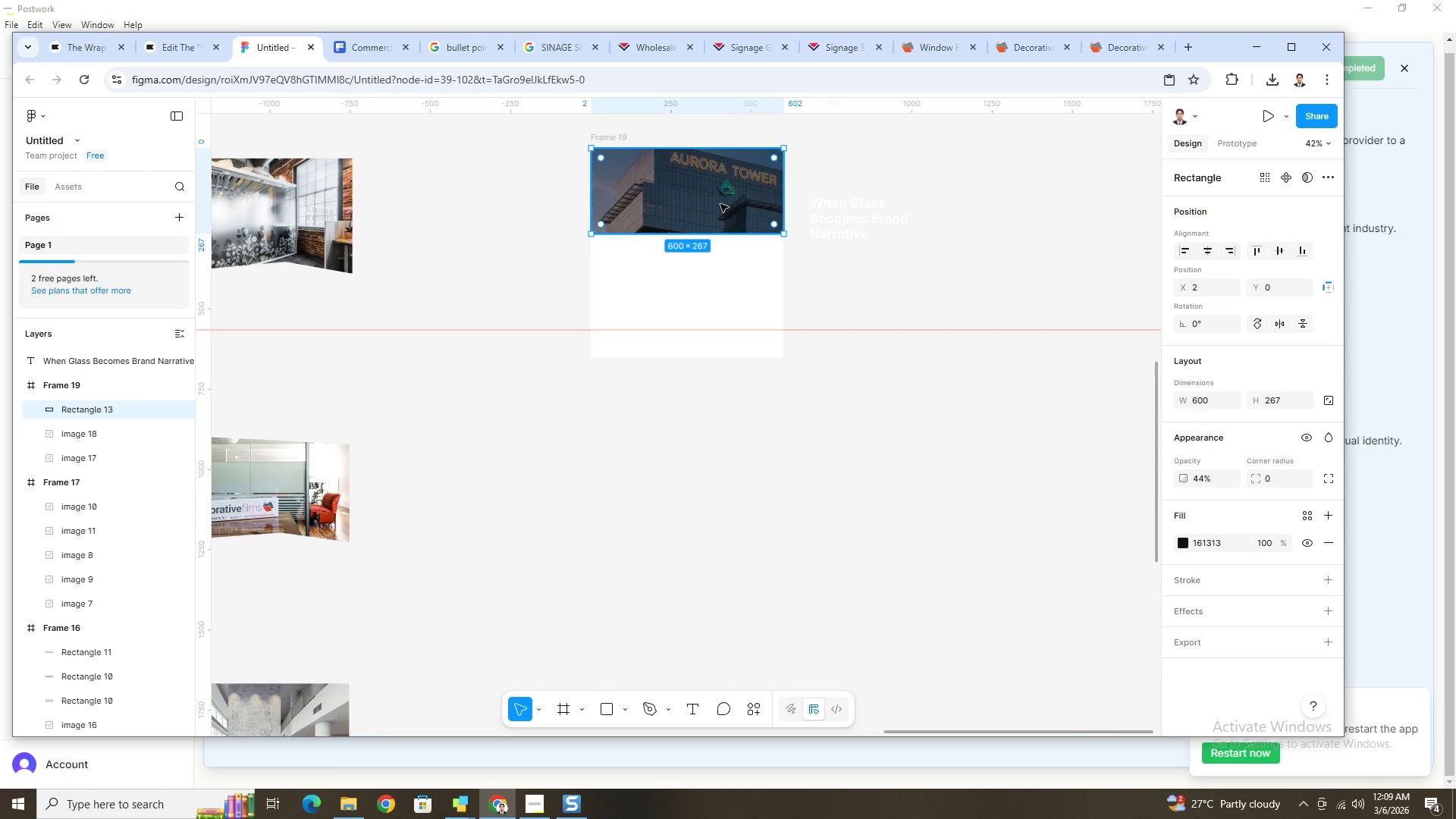 
key(Escape)
 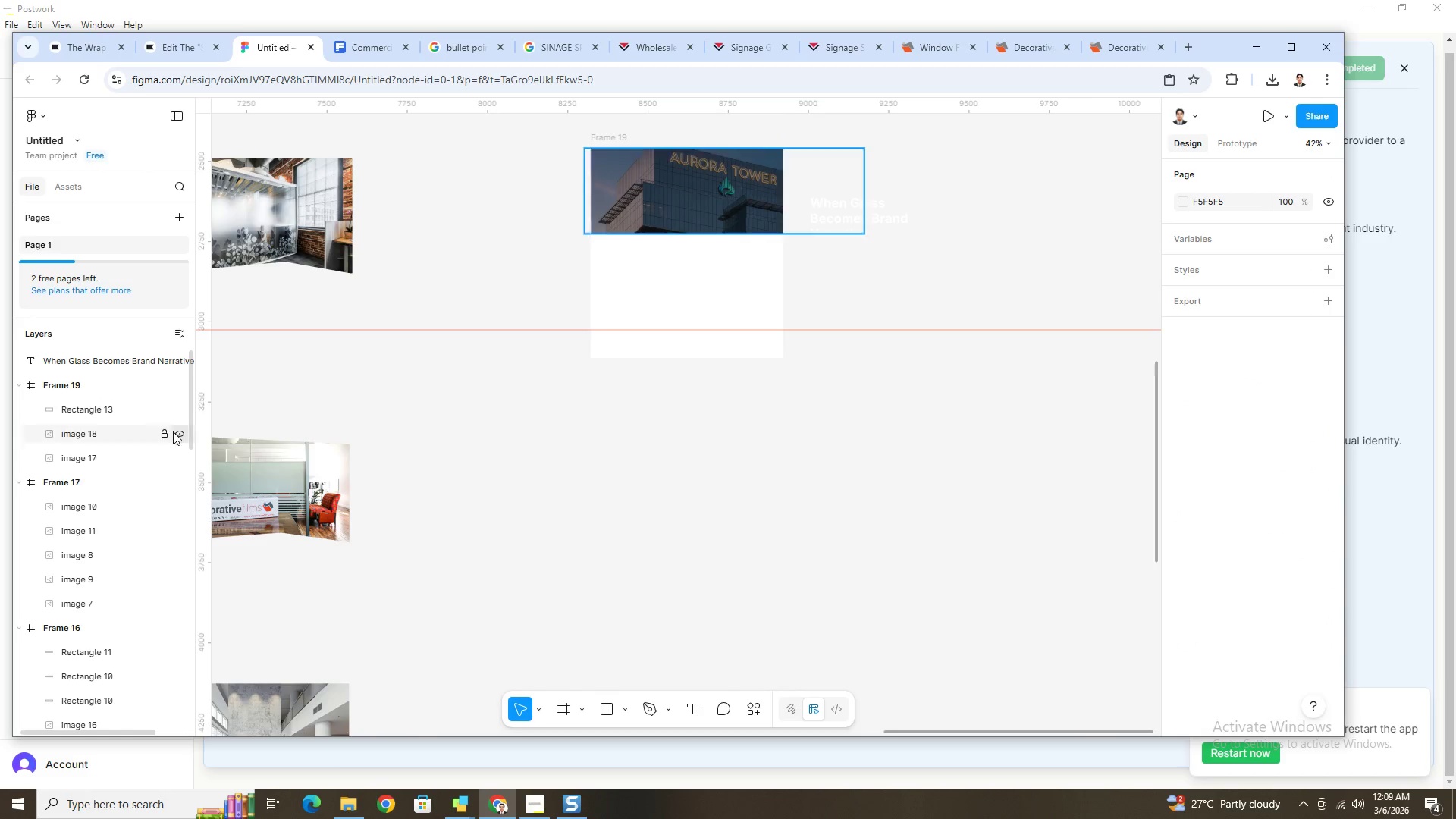 
left_click([110, 449])
 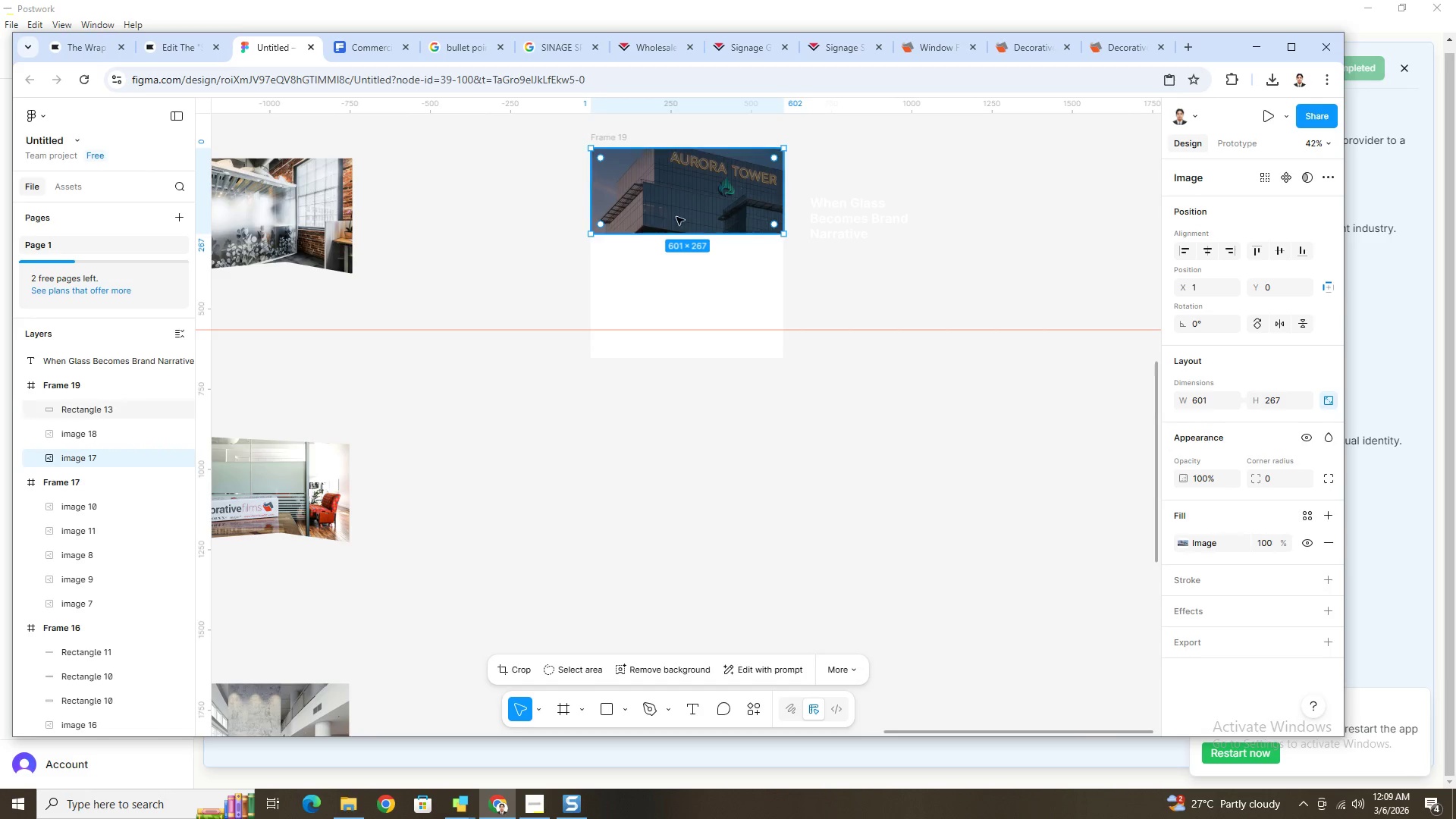 
double_click([682, 196])
 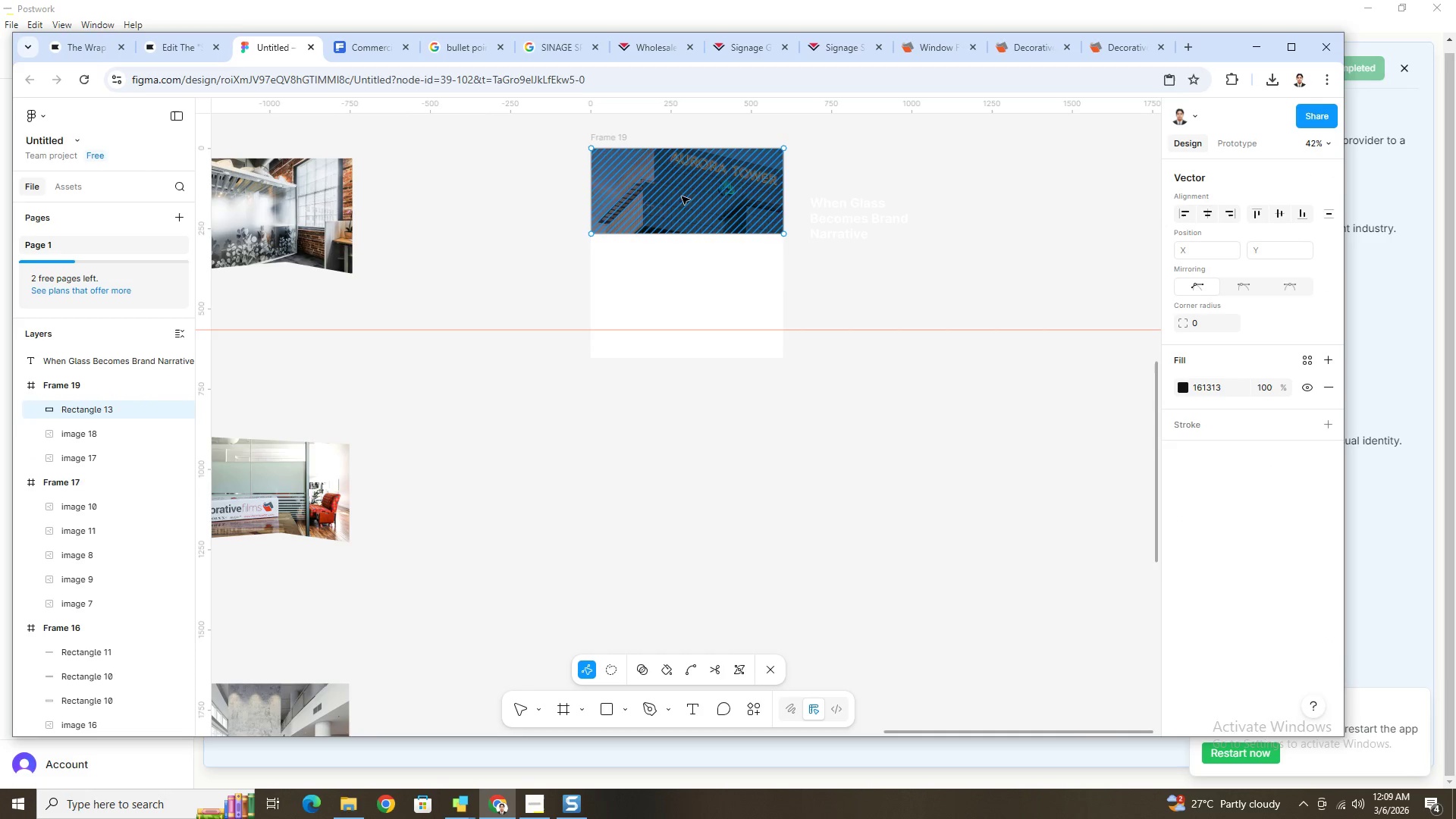 
key(Escape)
 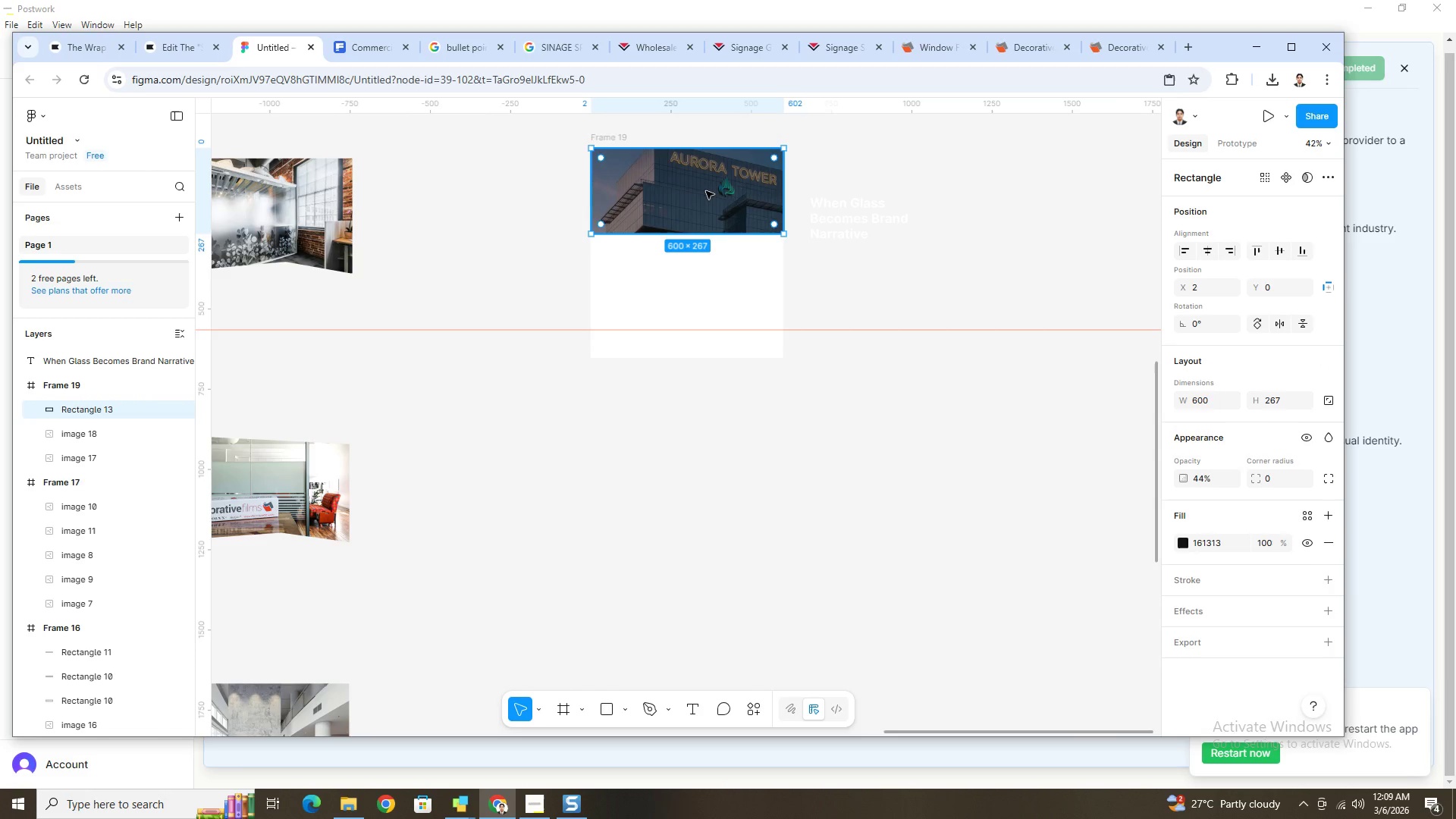 
left_click_drag(start_coordinate=[706, 191], to_coordinate=[812, 213])
 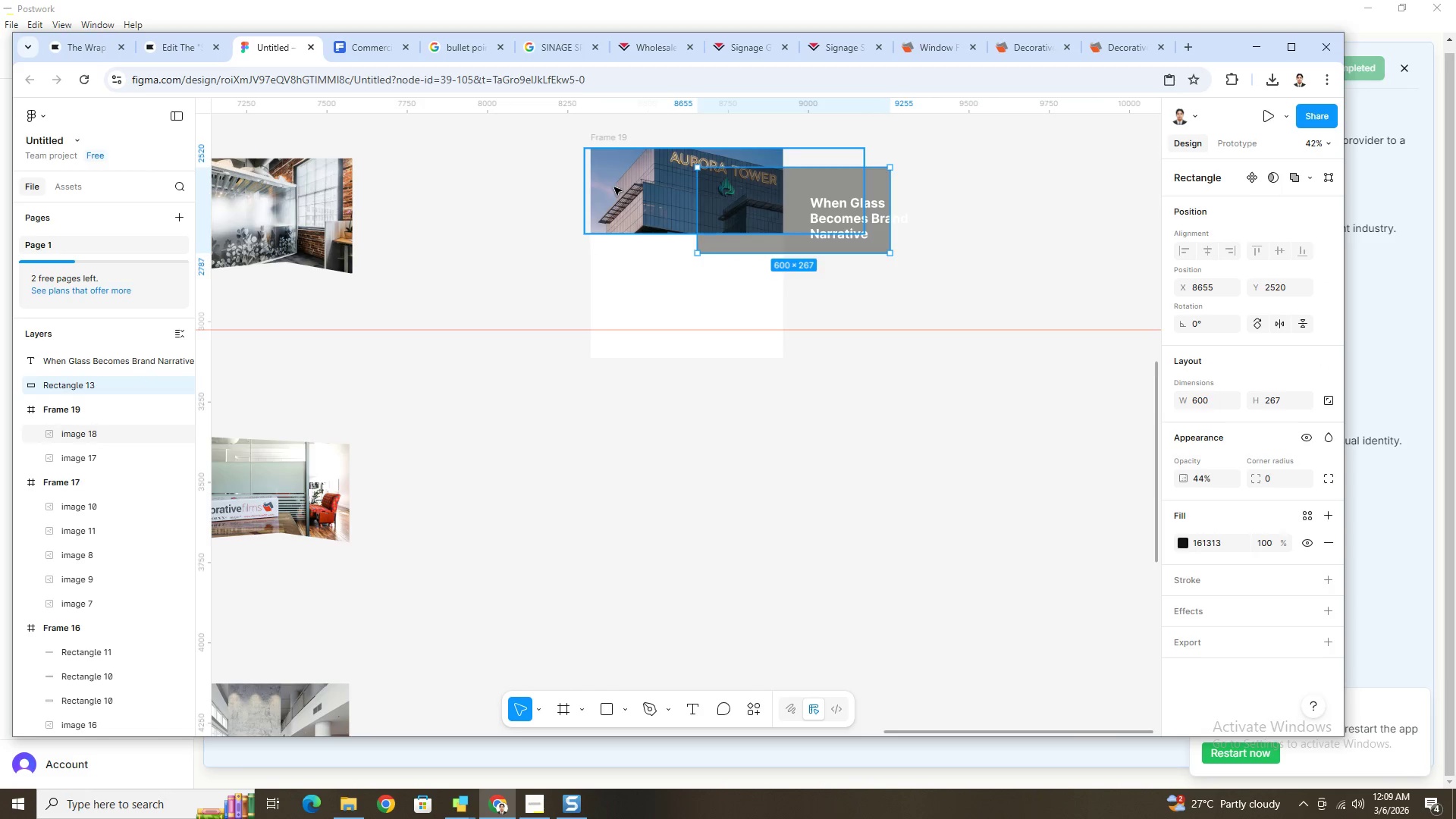 
double_click([618, 187])
 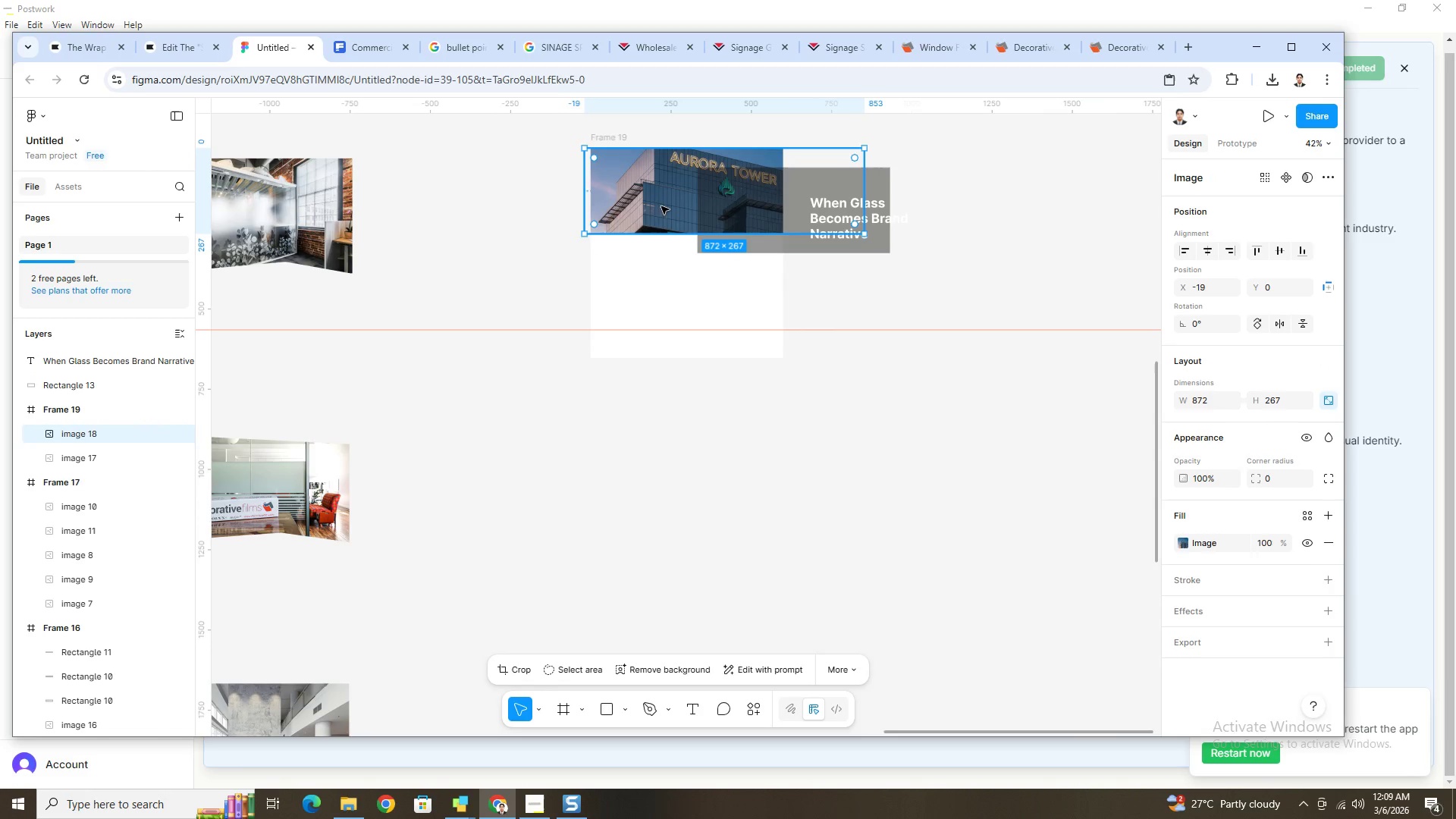 
double_click([661, 206])
 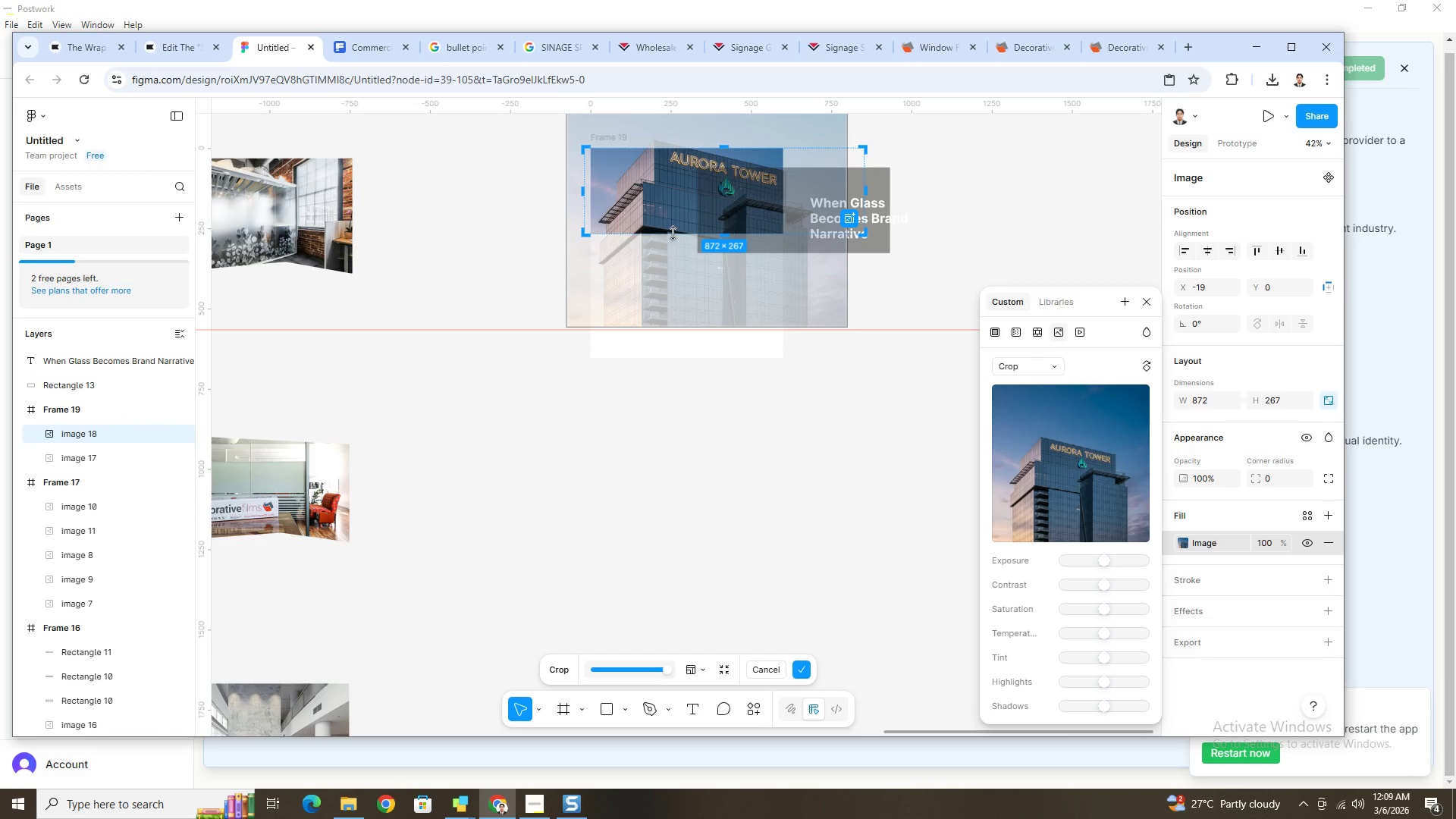 
left_click_drag(start_coordinate=[673, 234], to_coordinate=[682, 328])
 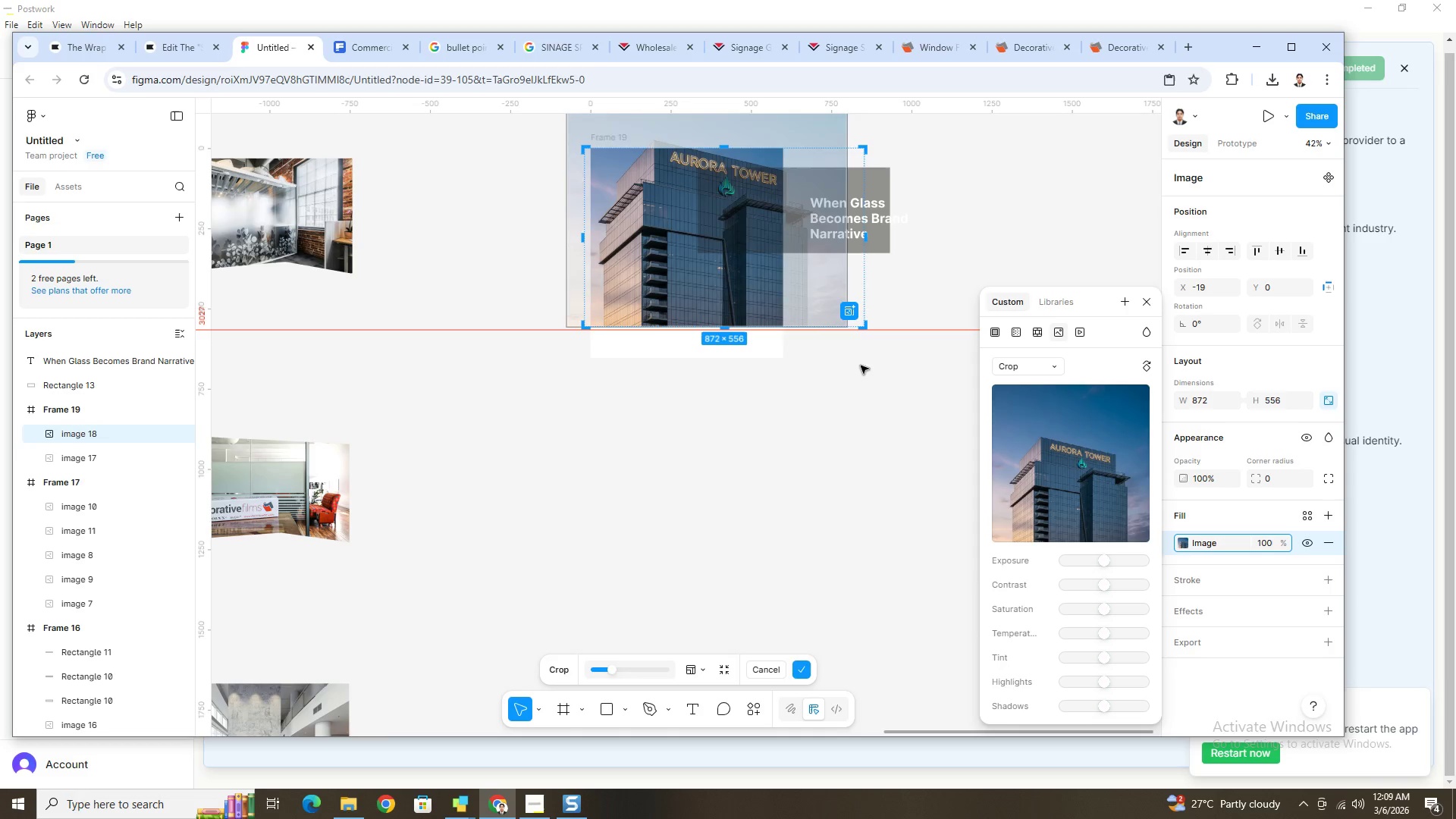 
left_click([864, 367])
 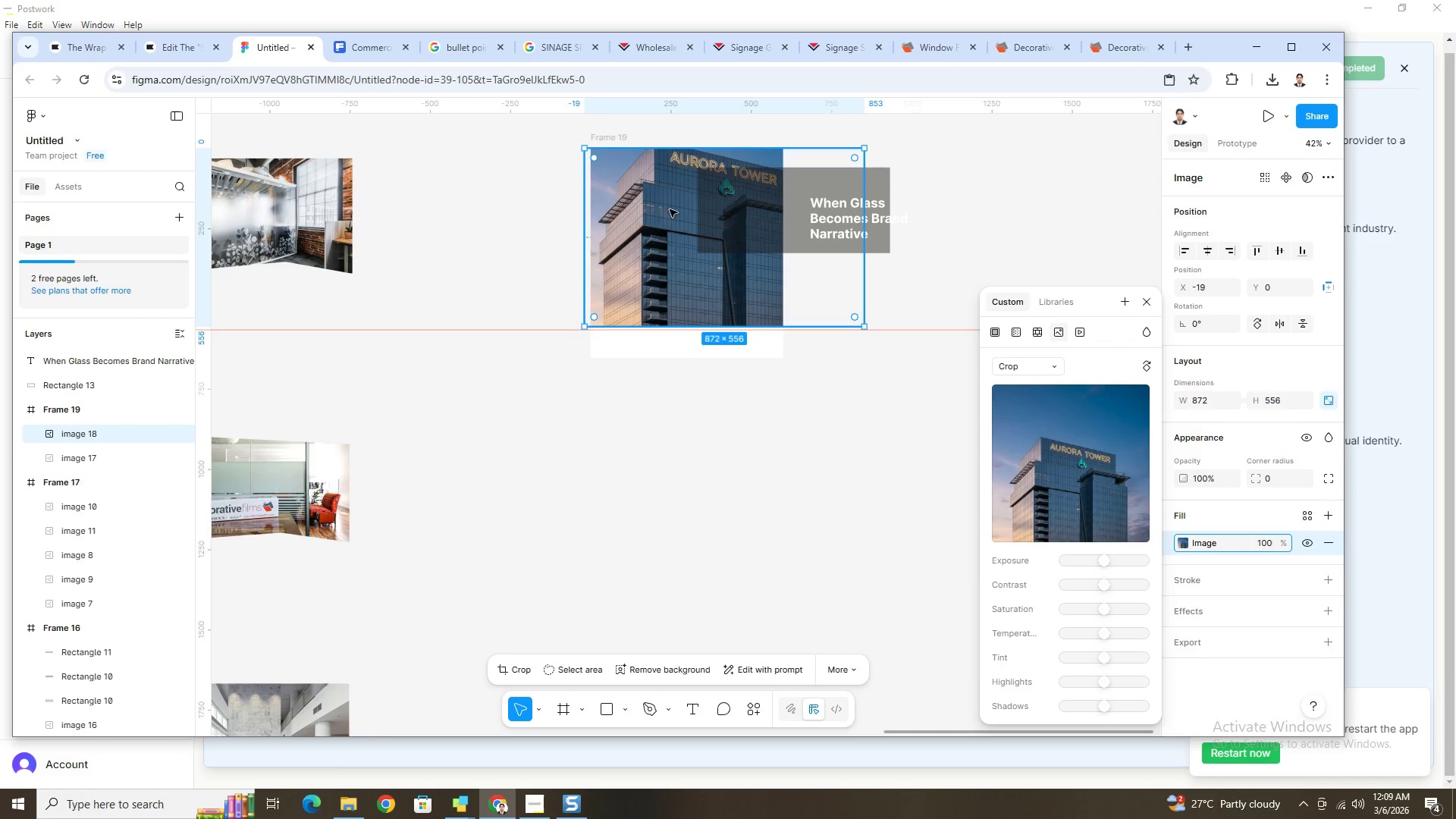 
left_click_drag(start_coordinate=[668, 221], to_coordinate=[666, 253])
 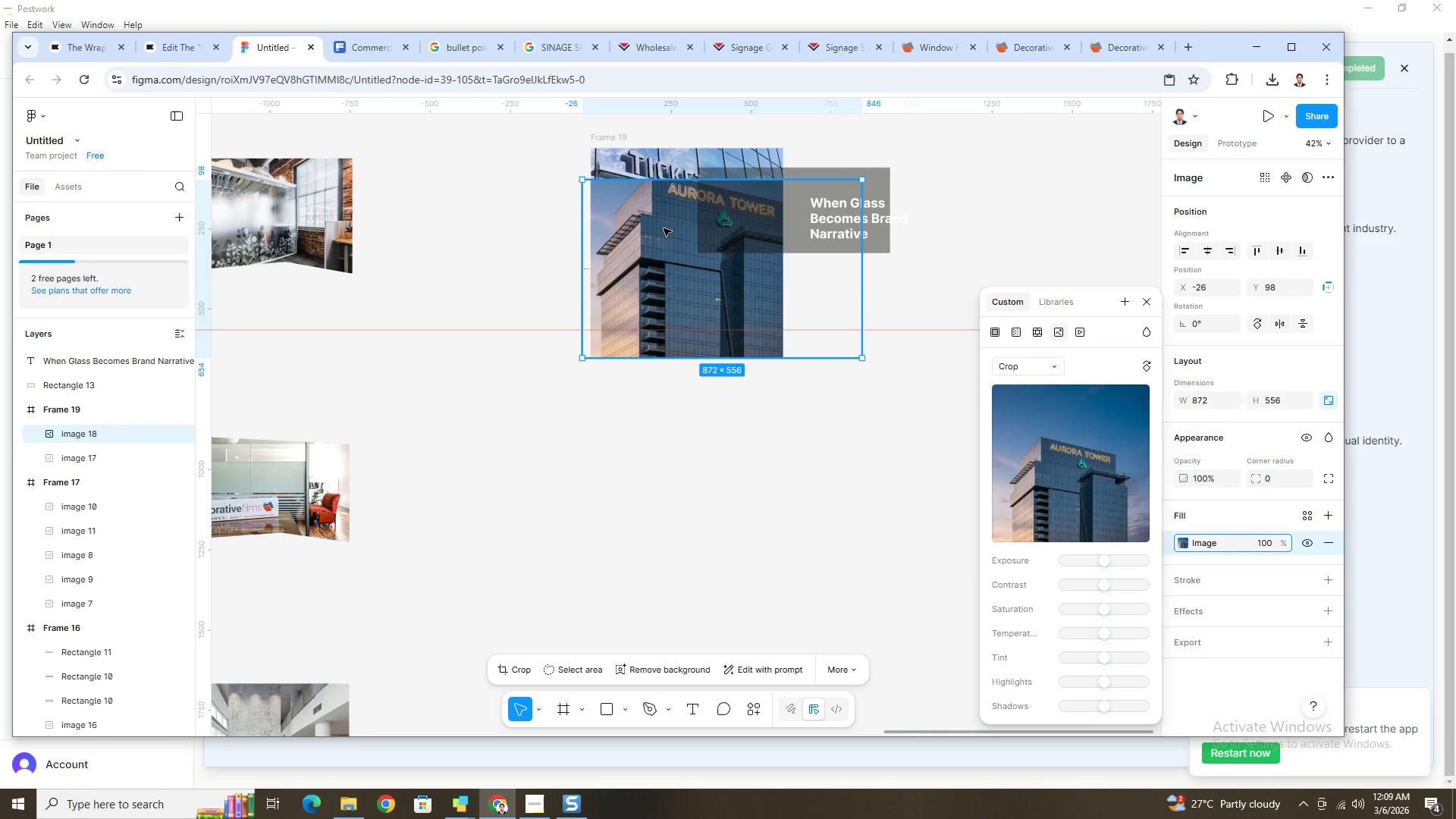 
double_click([664, 228])
 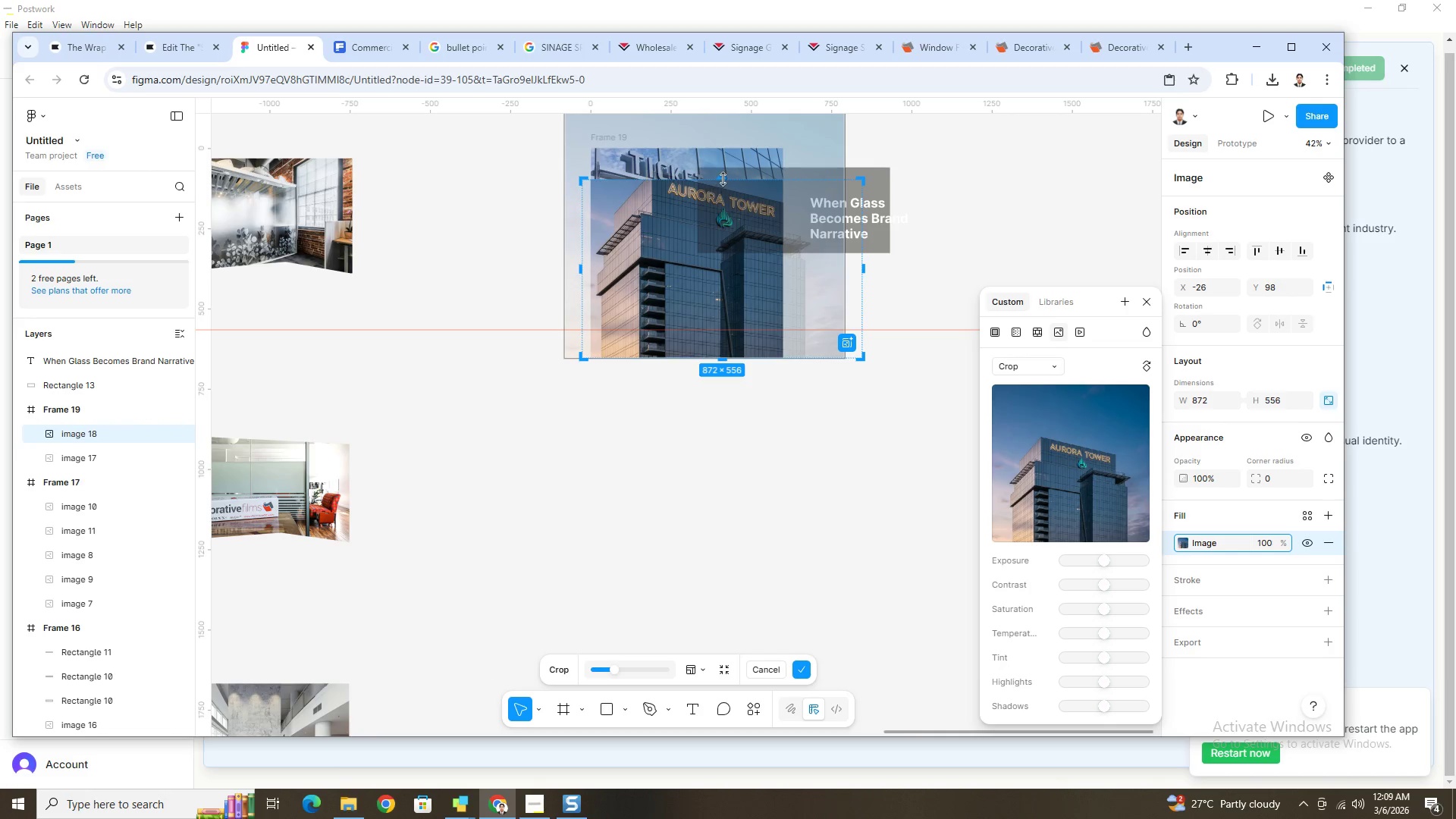 
left_click_drag(start_coordinate=[723, 179], to_coordinate=[733, 149])
 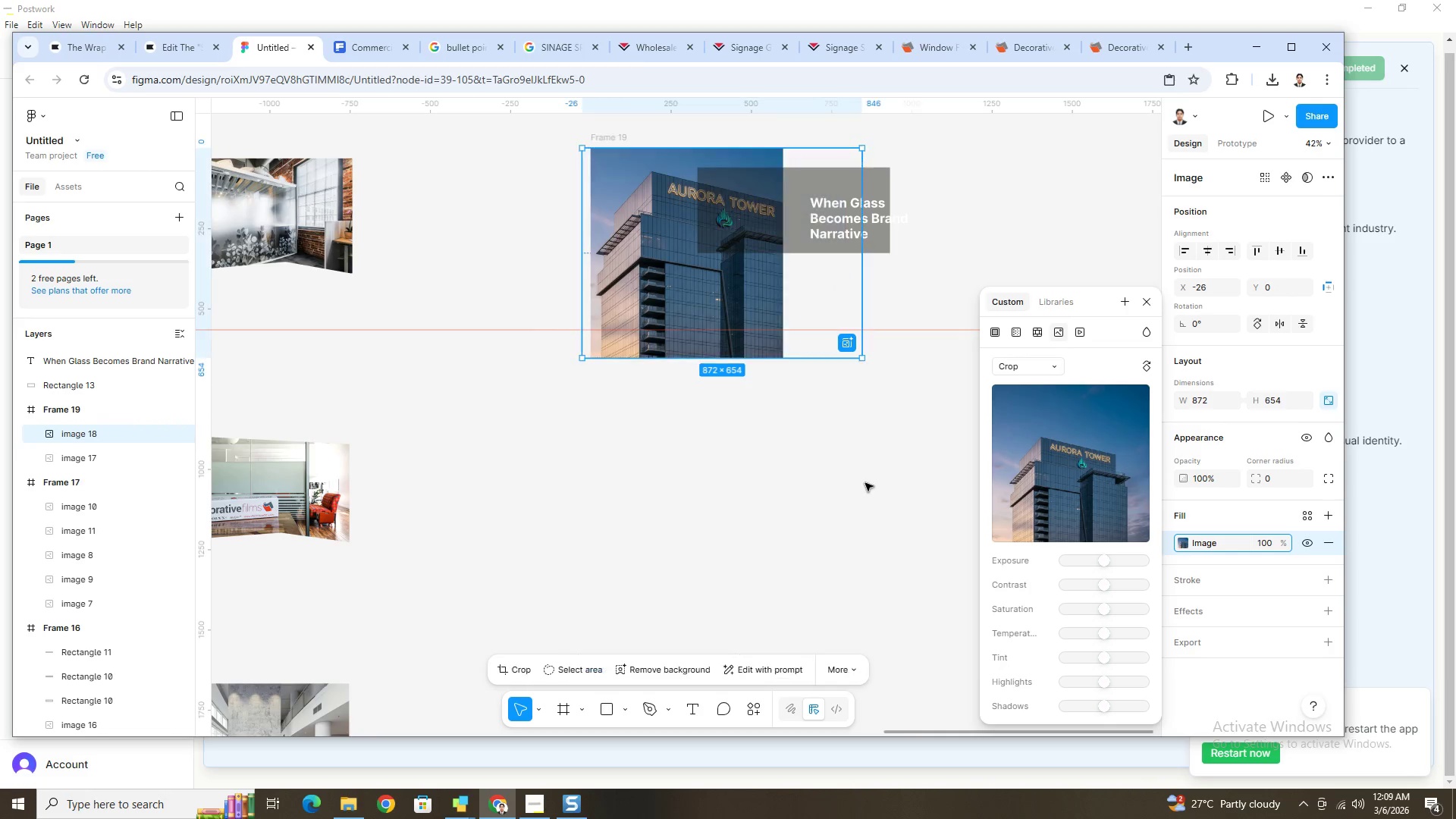 
double_click([865, 483])
 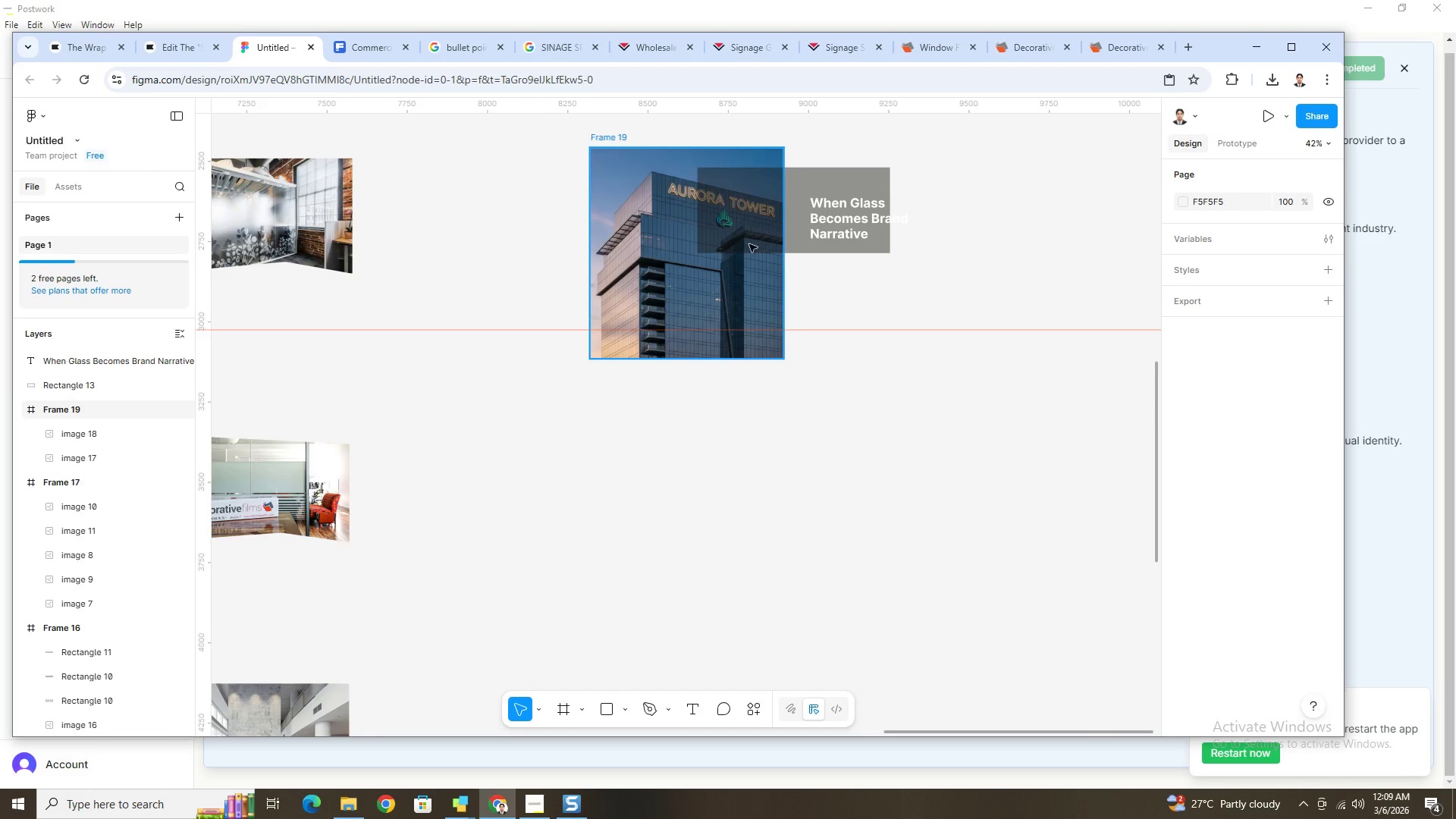 
left_click([755, 210])
 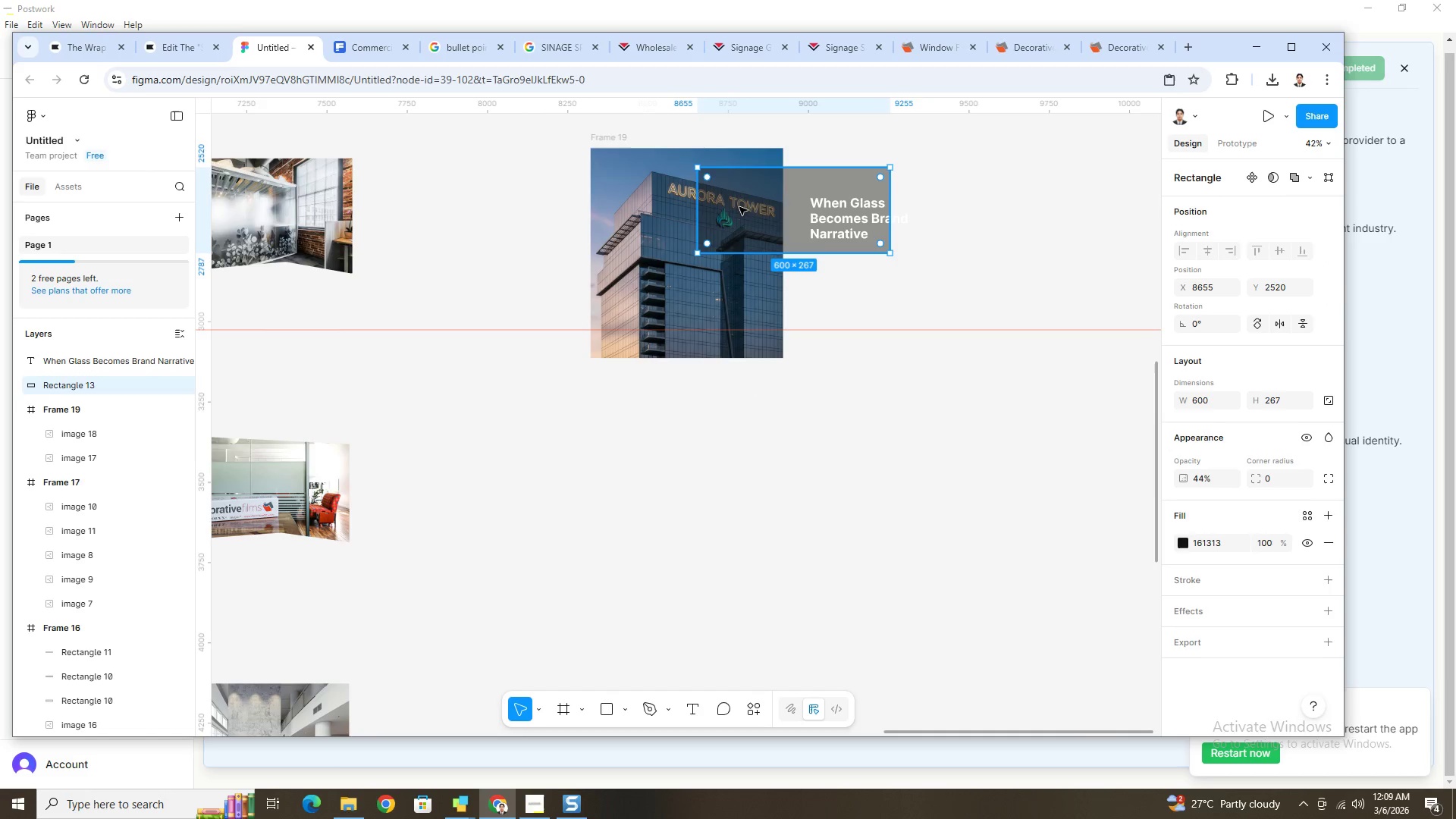 
left_click_drag(start_coordinate=[739, 207], to_coordinate=[634, 186])
 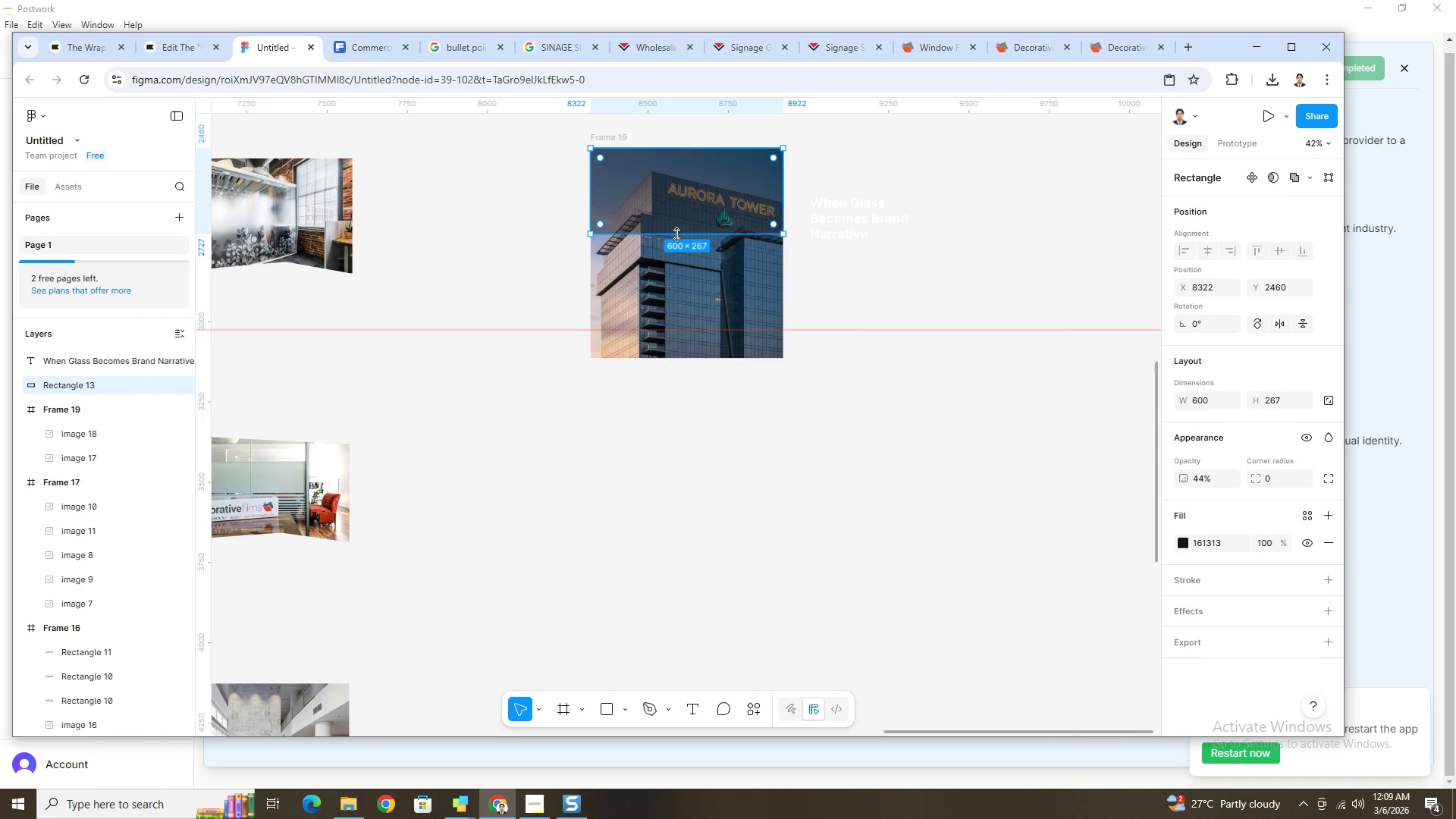 
left_click_drag(start_coordinate=[677, 235], to_coordinate=[689, 355])
 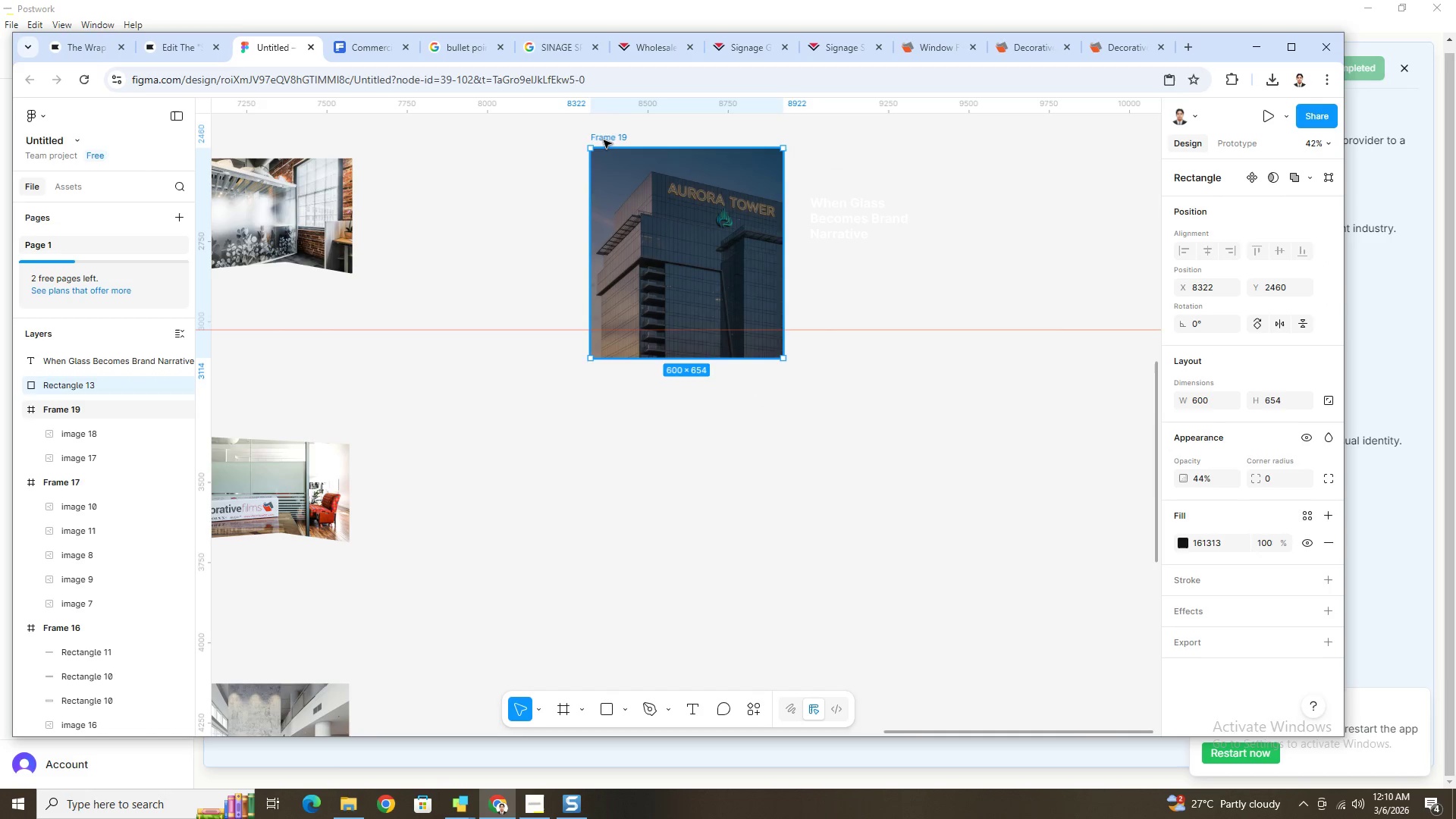 
left_click([604, 140])
 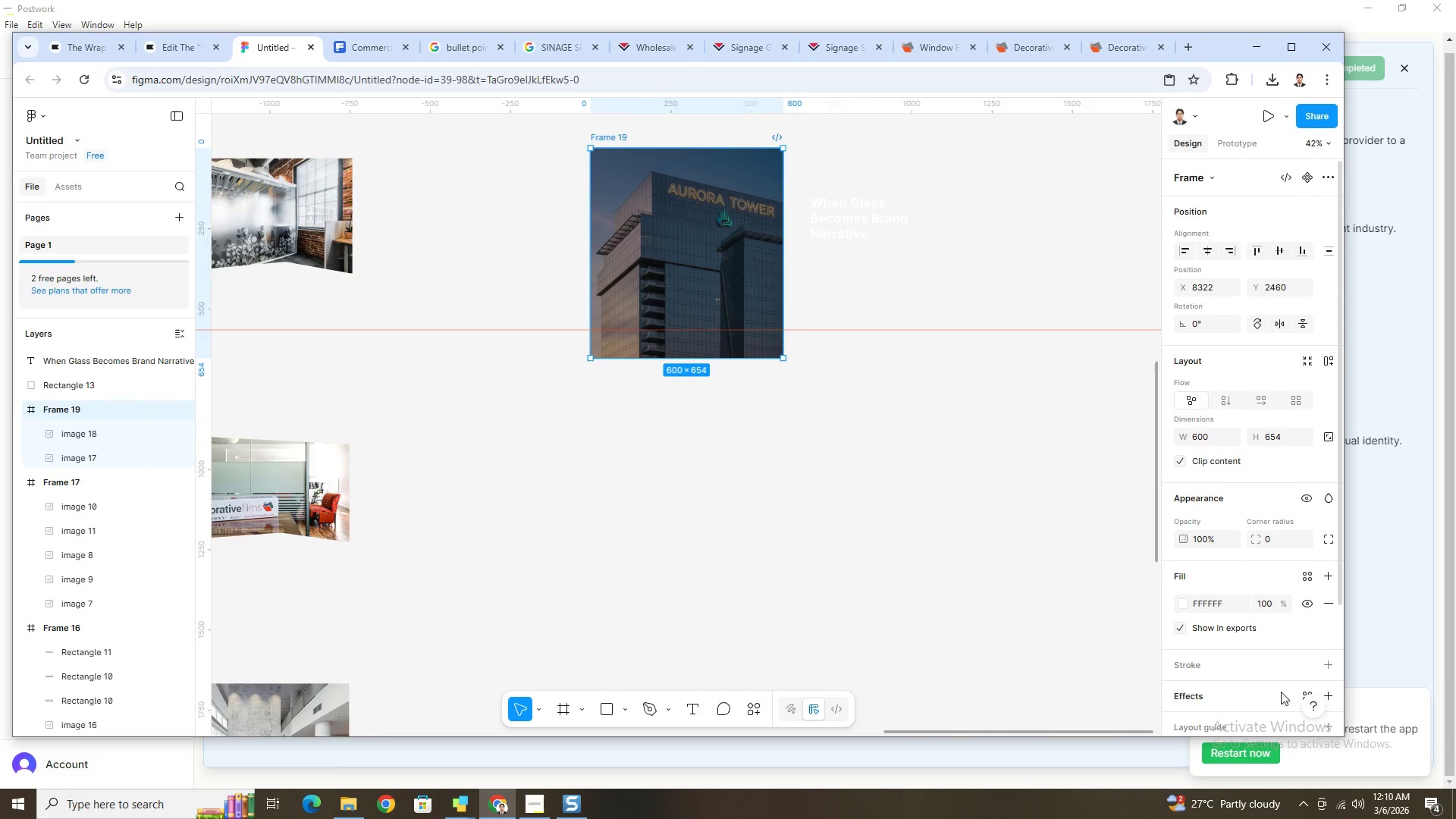 
scroll: coordinate [1254, 673], scroll_direction: down, amount: 4.0
 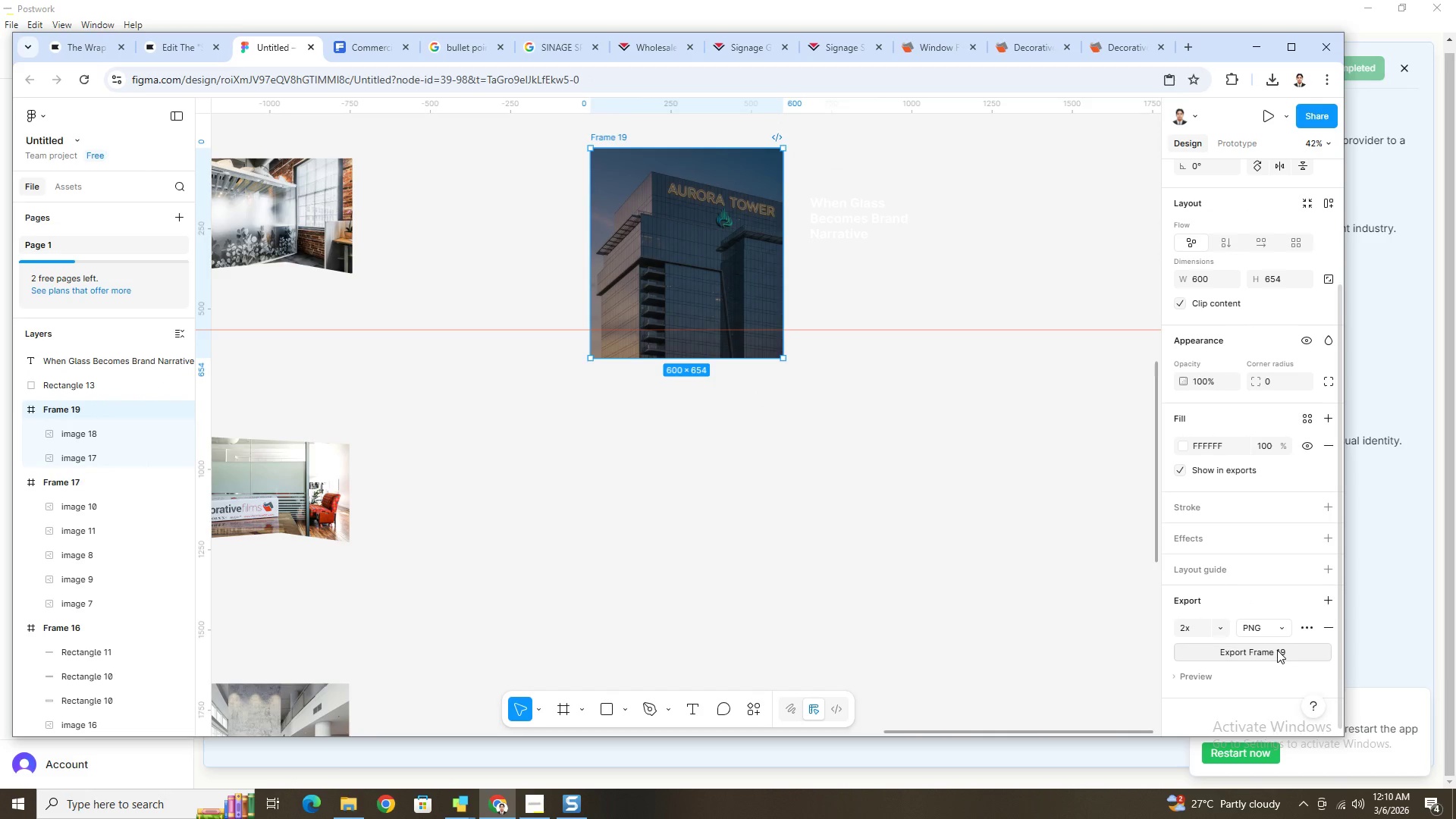 
left_click([1277, 650])
 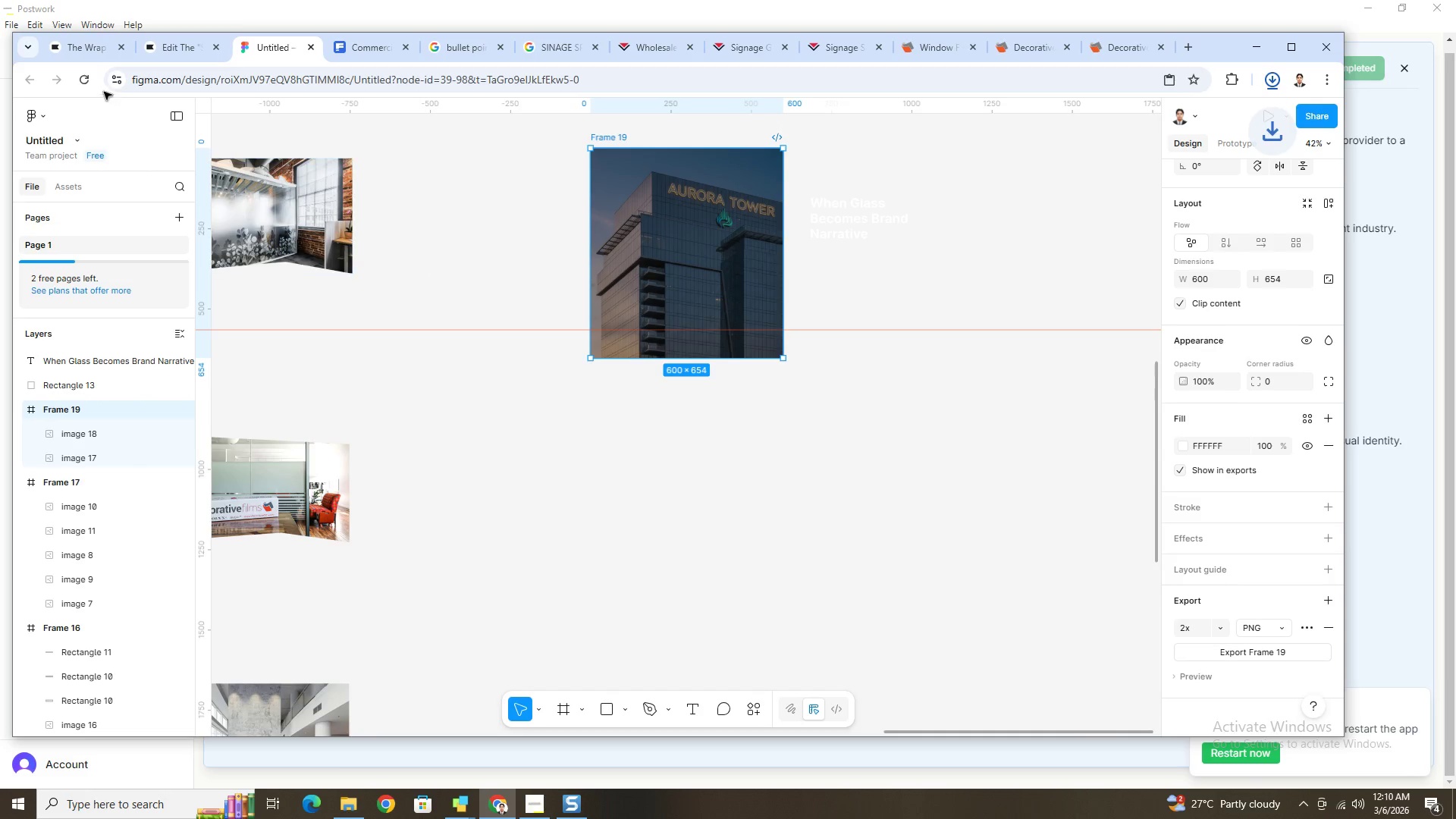 
left_click([91, 51])
 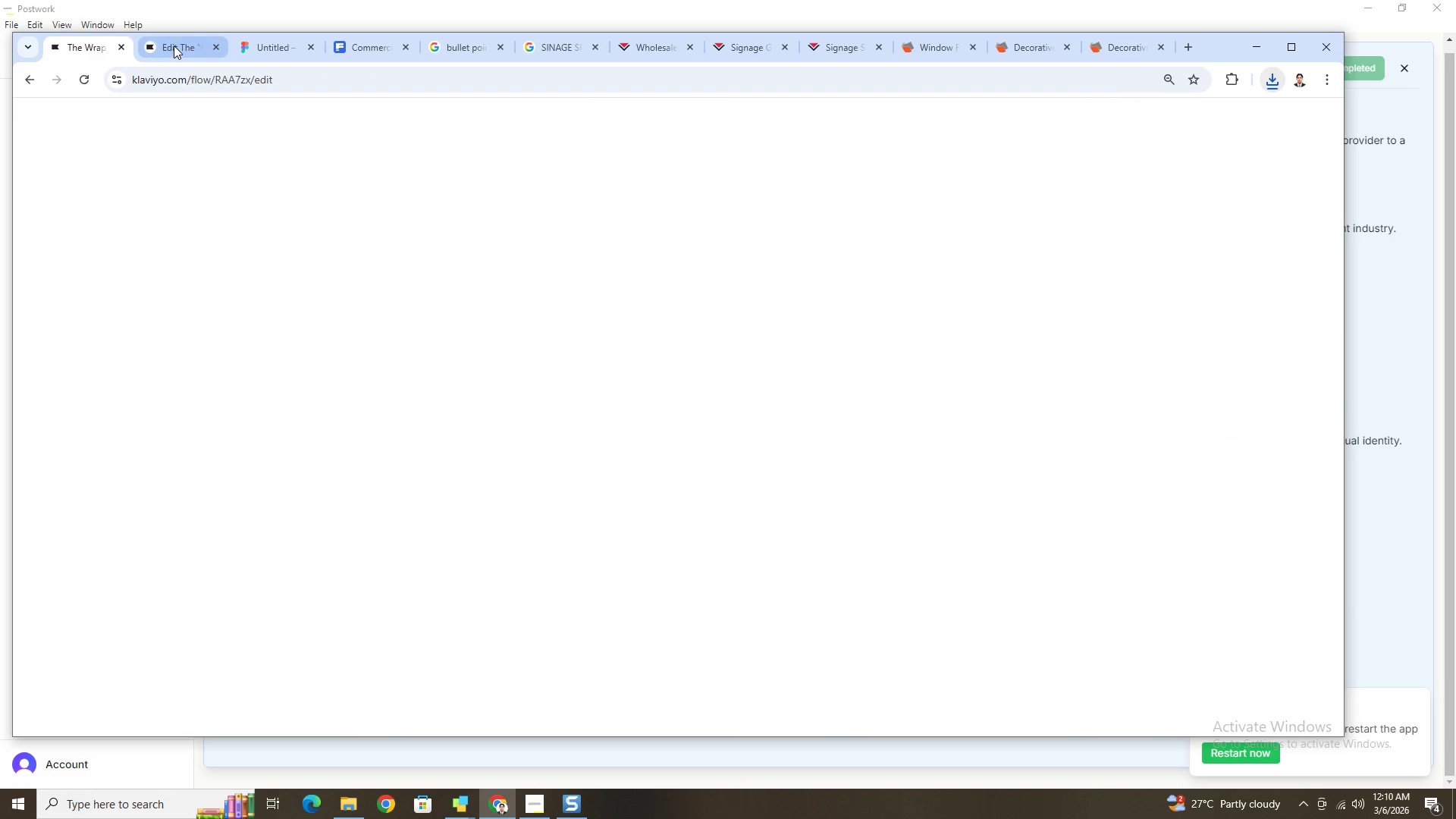 
left_click([176, 46])
 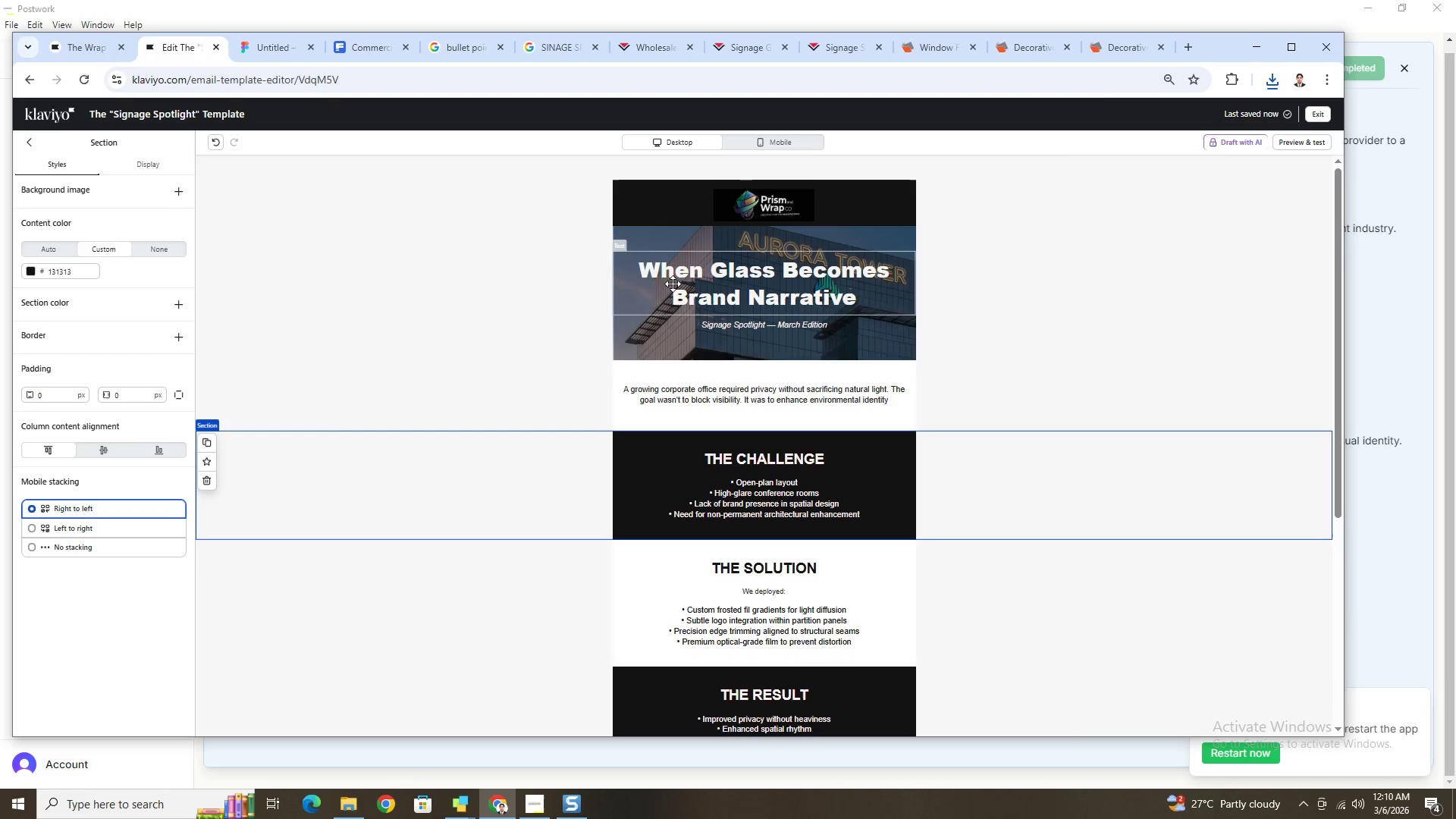 
left_click([489, 273])
 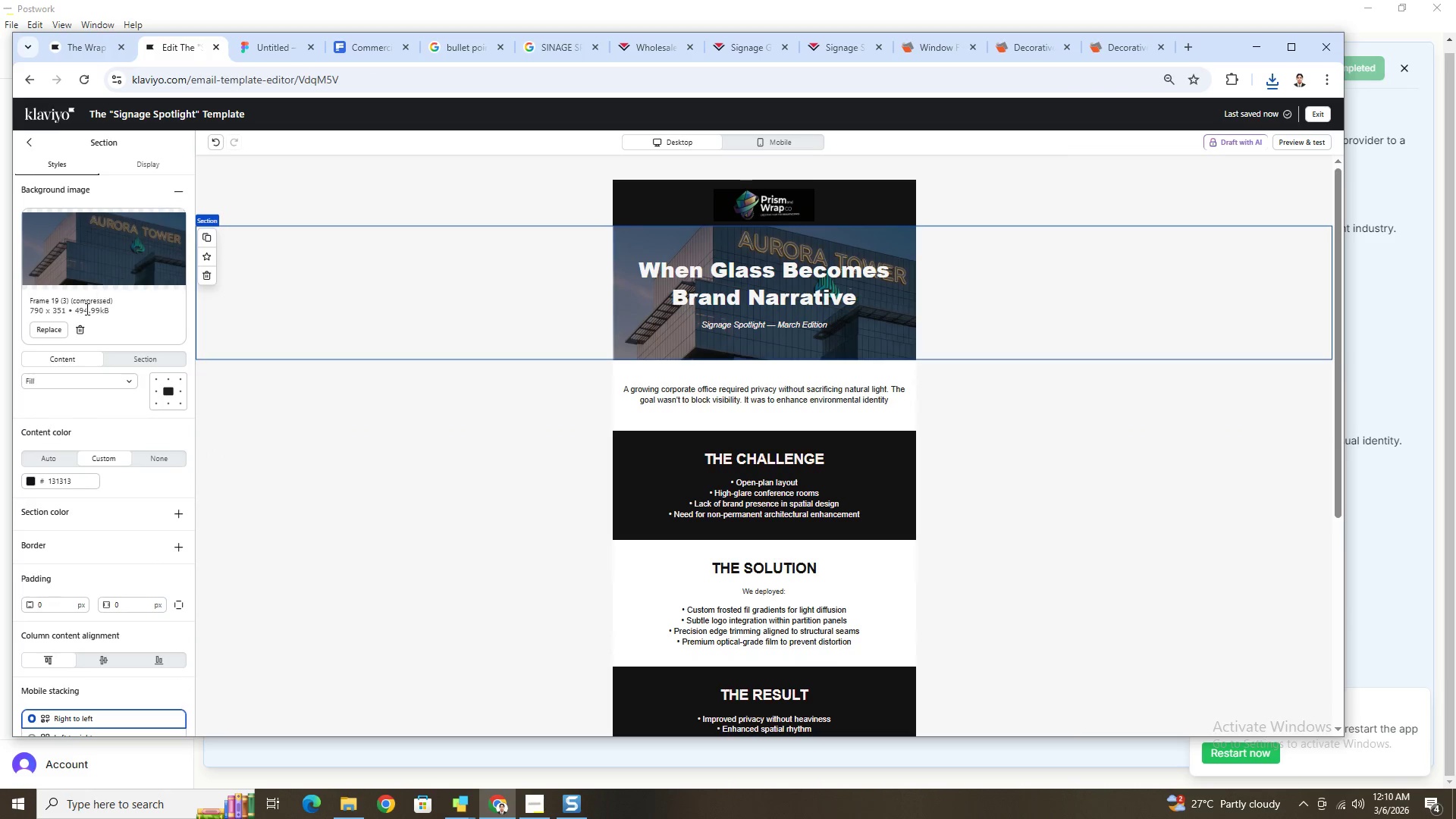 
left_click([52, 327])
 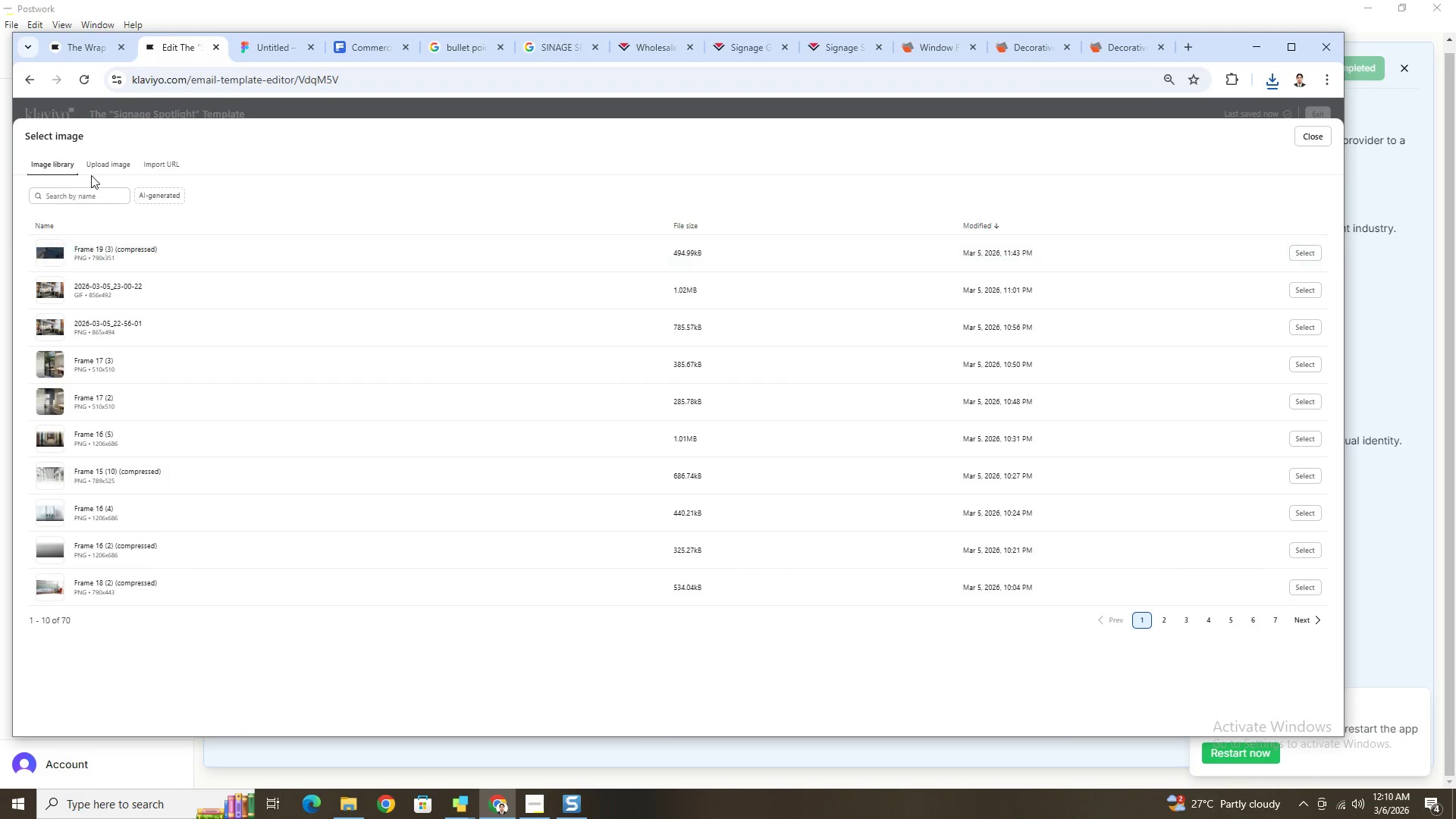 
left_click([97, 165])
 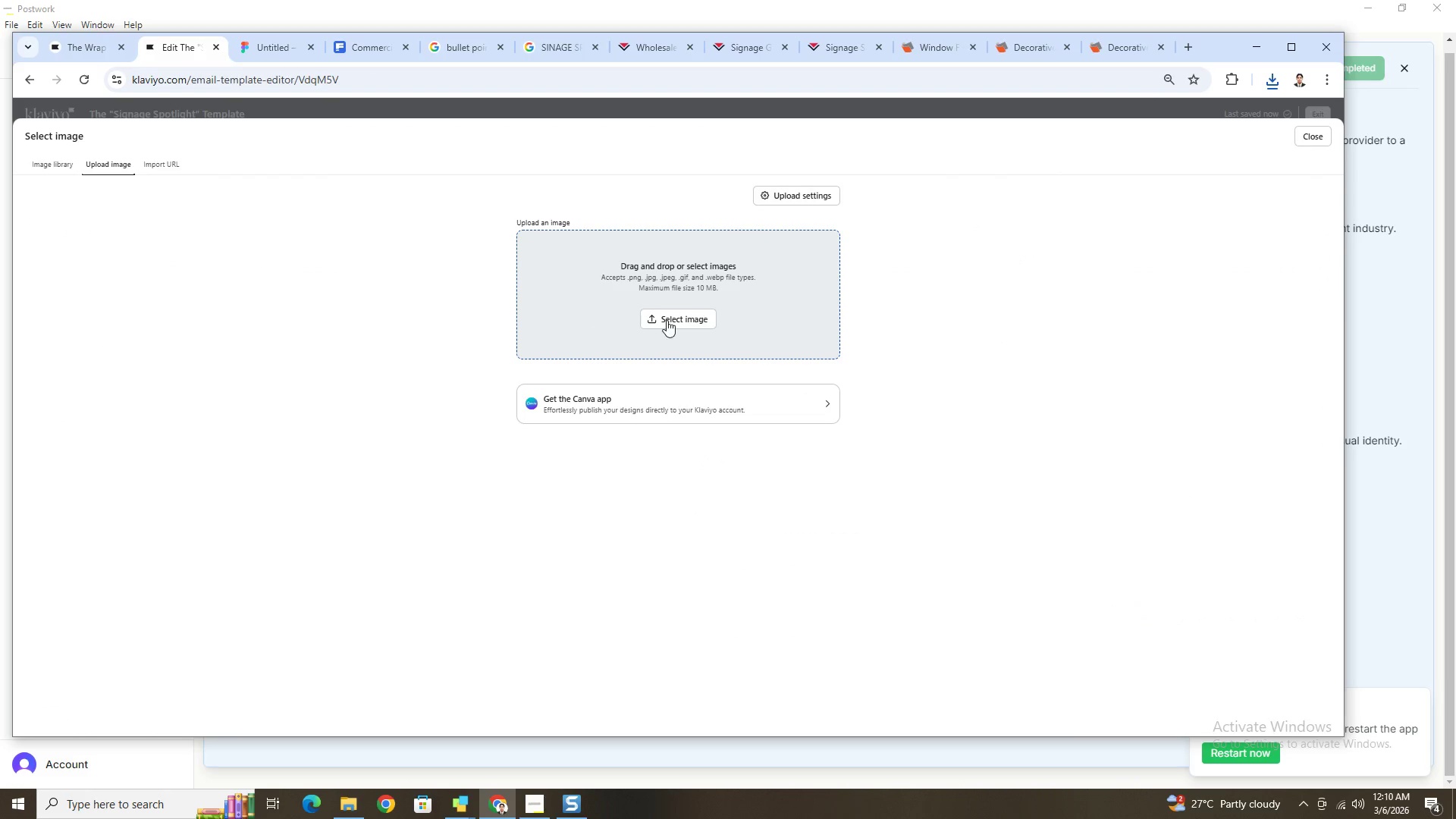 
left_click([669, 318])
 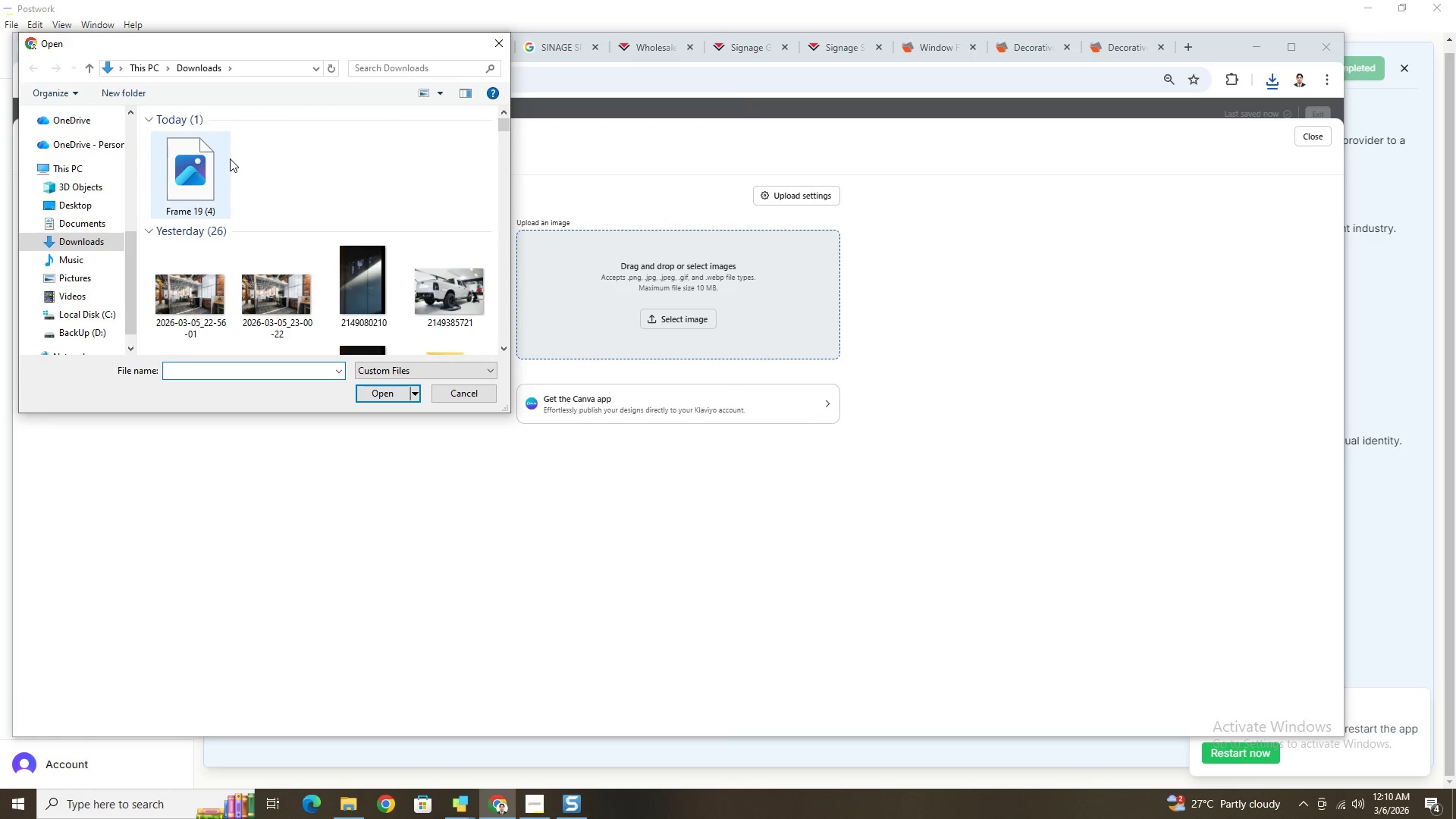 
double_click([209, 174])
 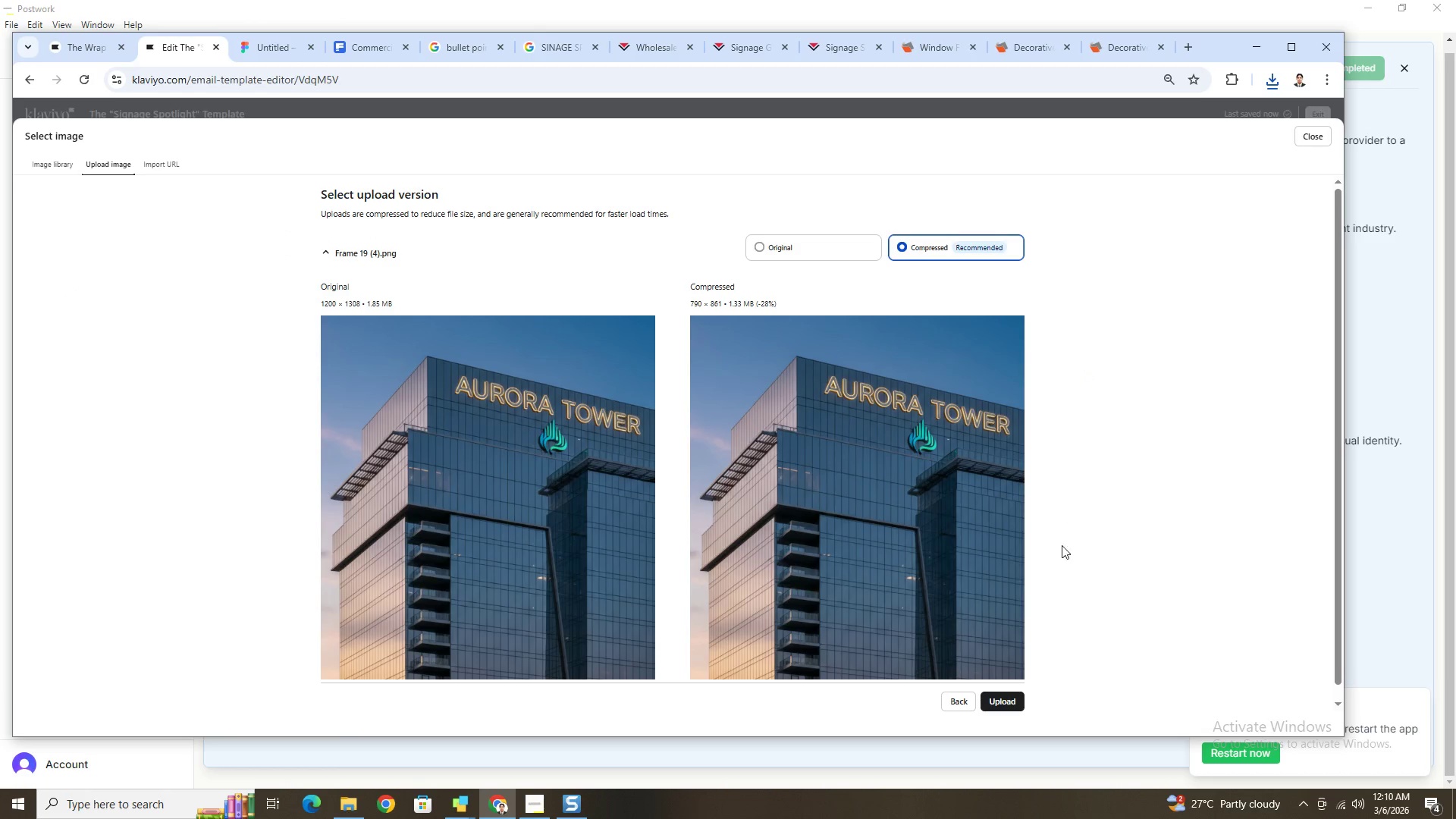 
left_click([962, 705])
 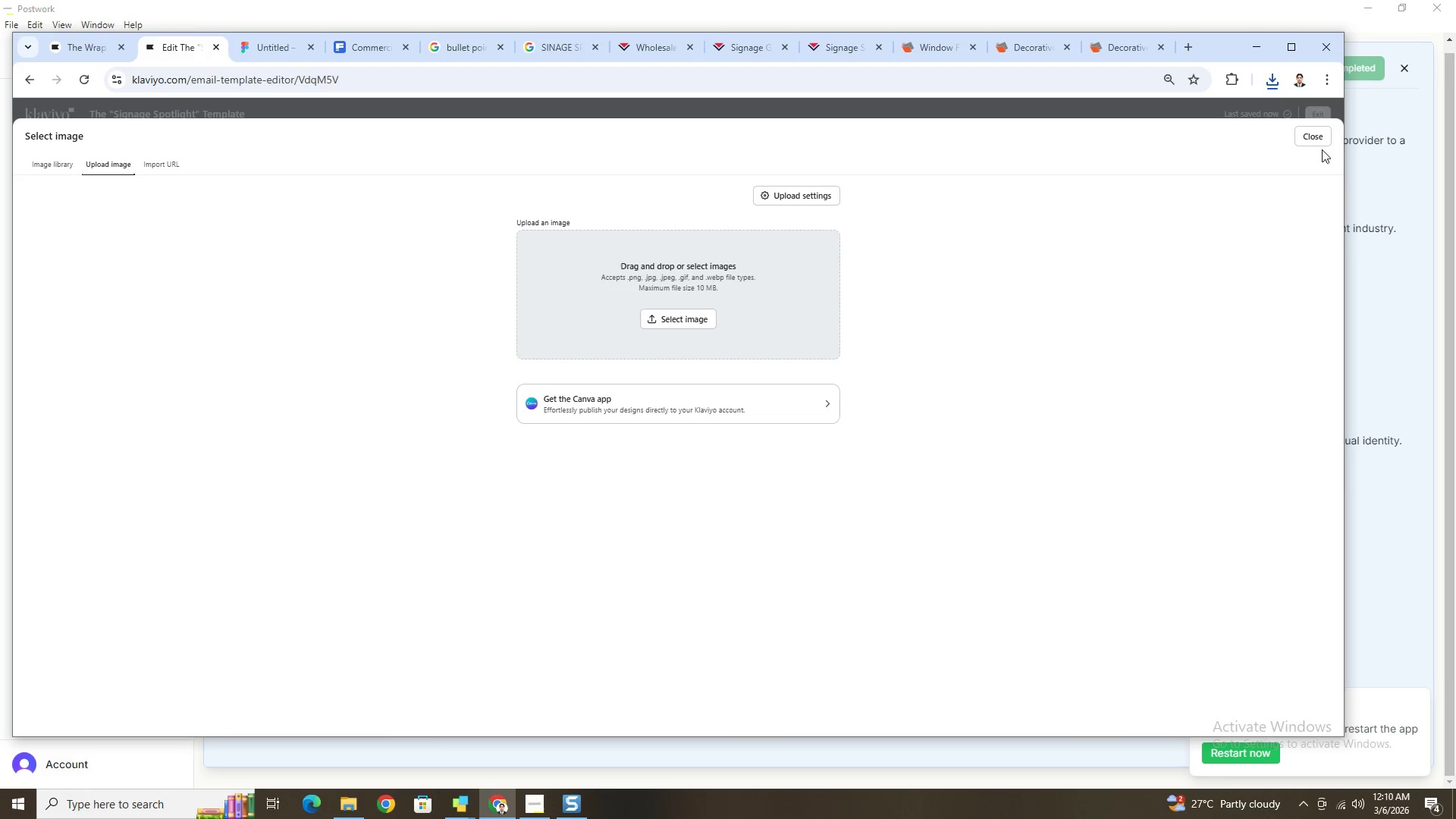 
left_click([1322, 140])
 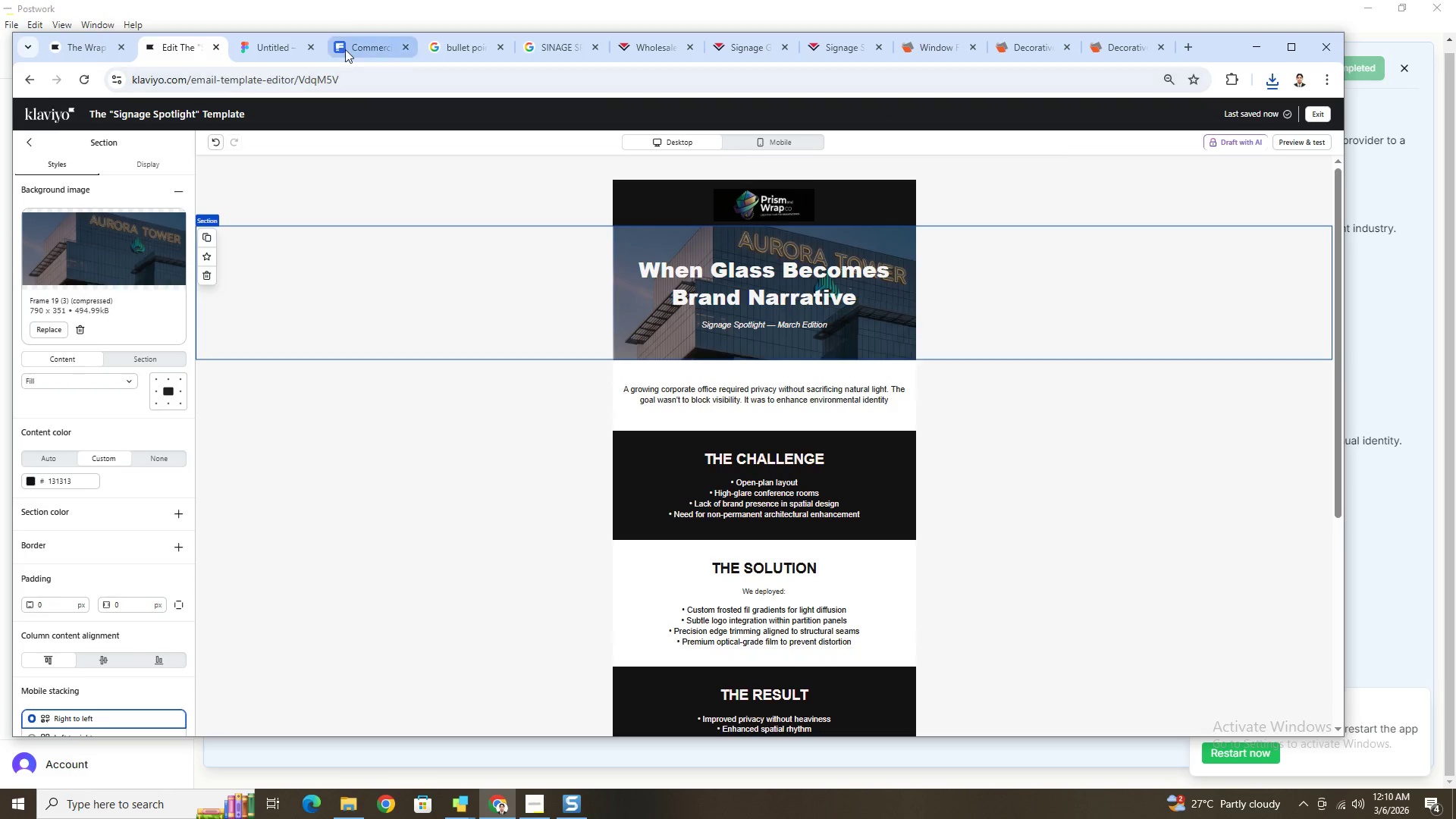 
left_click([265, 44])
 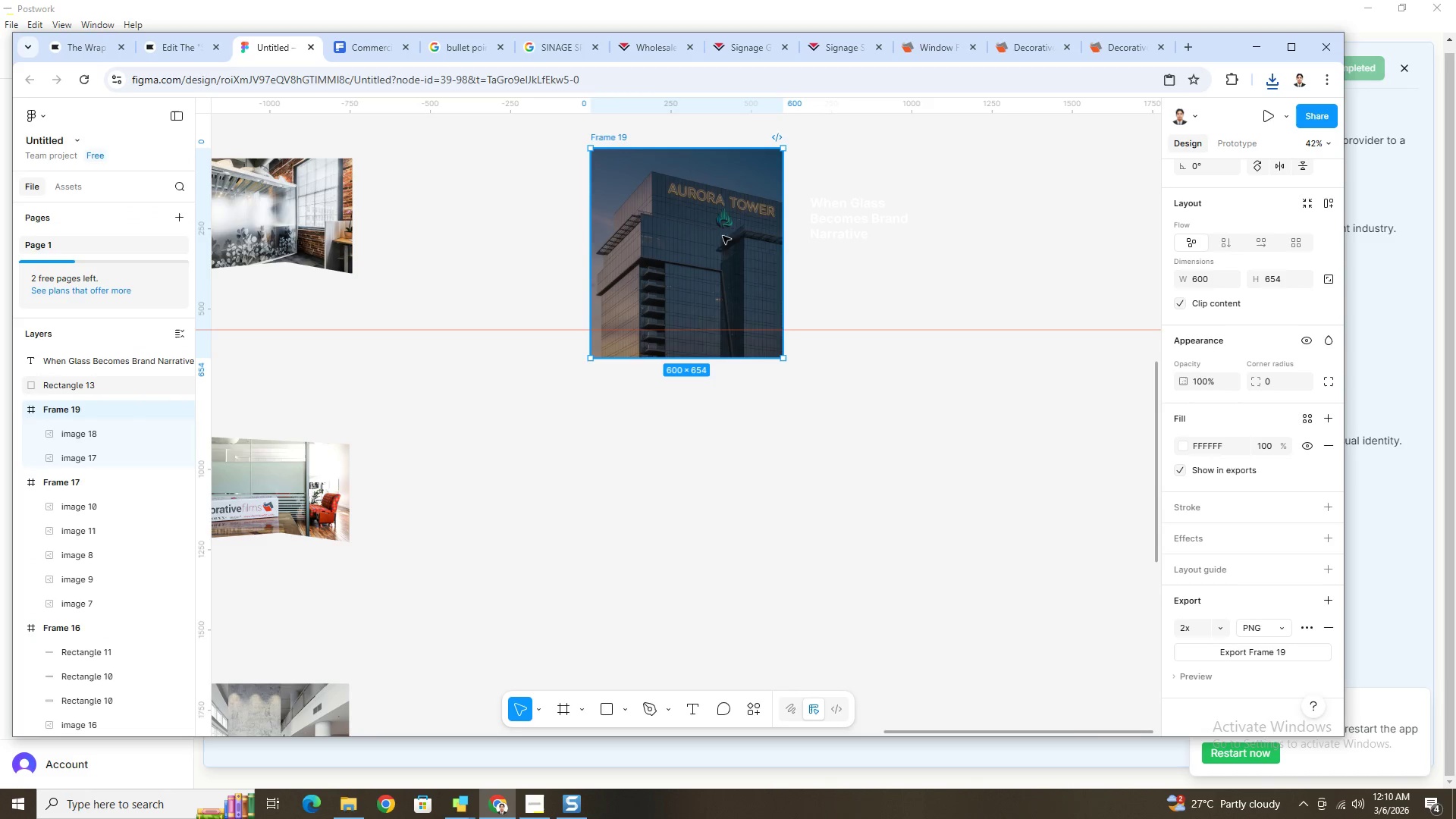 
left_click([720, 216])
 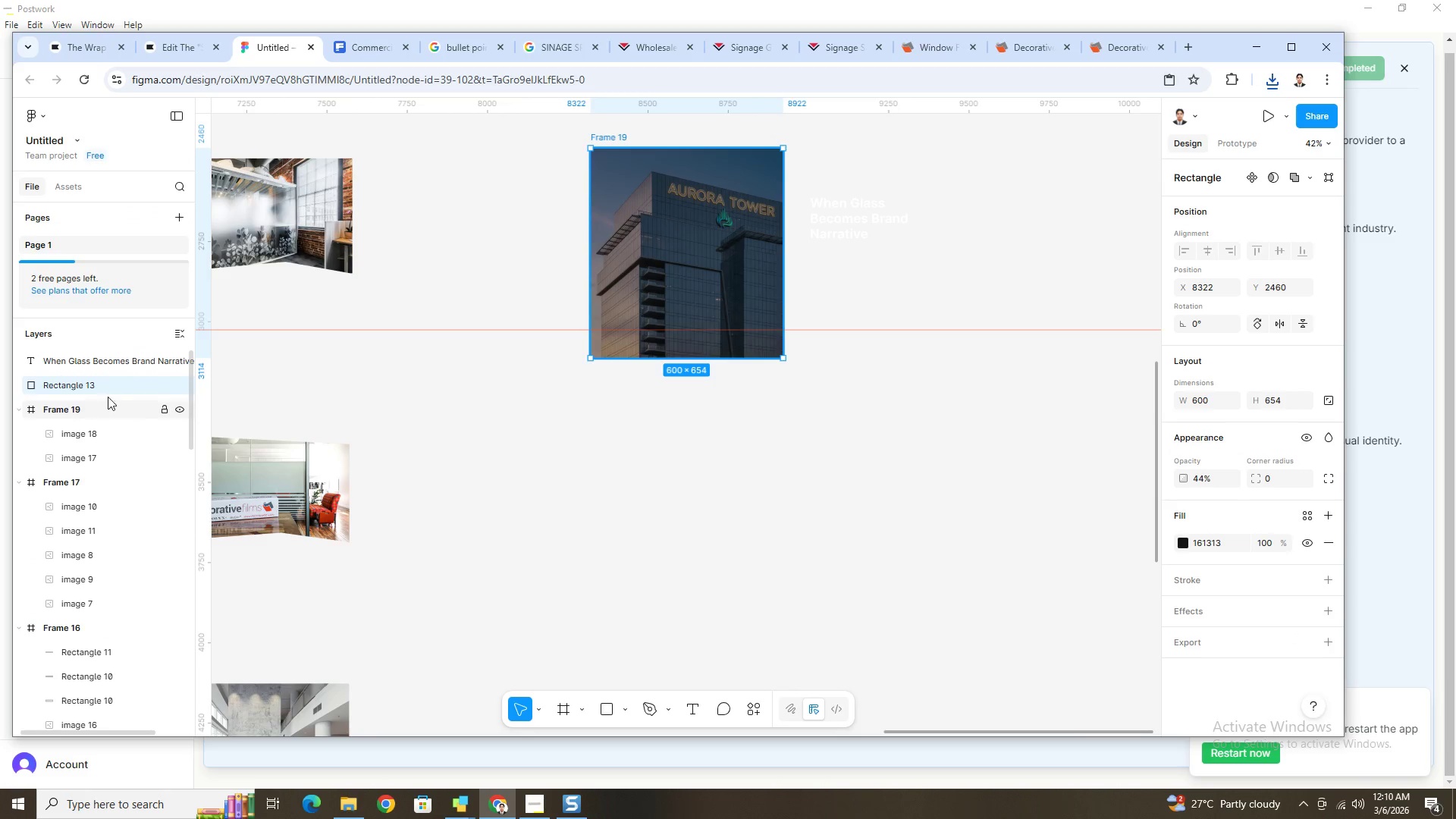 
left_click_drag(start_coordinate=[115, 384], to_coordinate=[116, 422])
 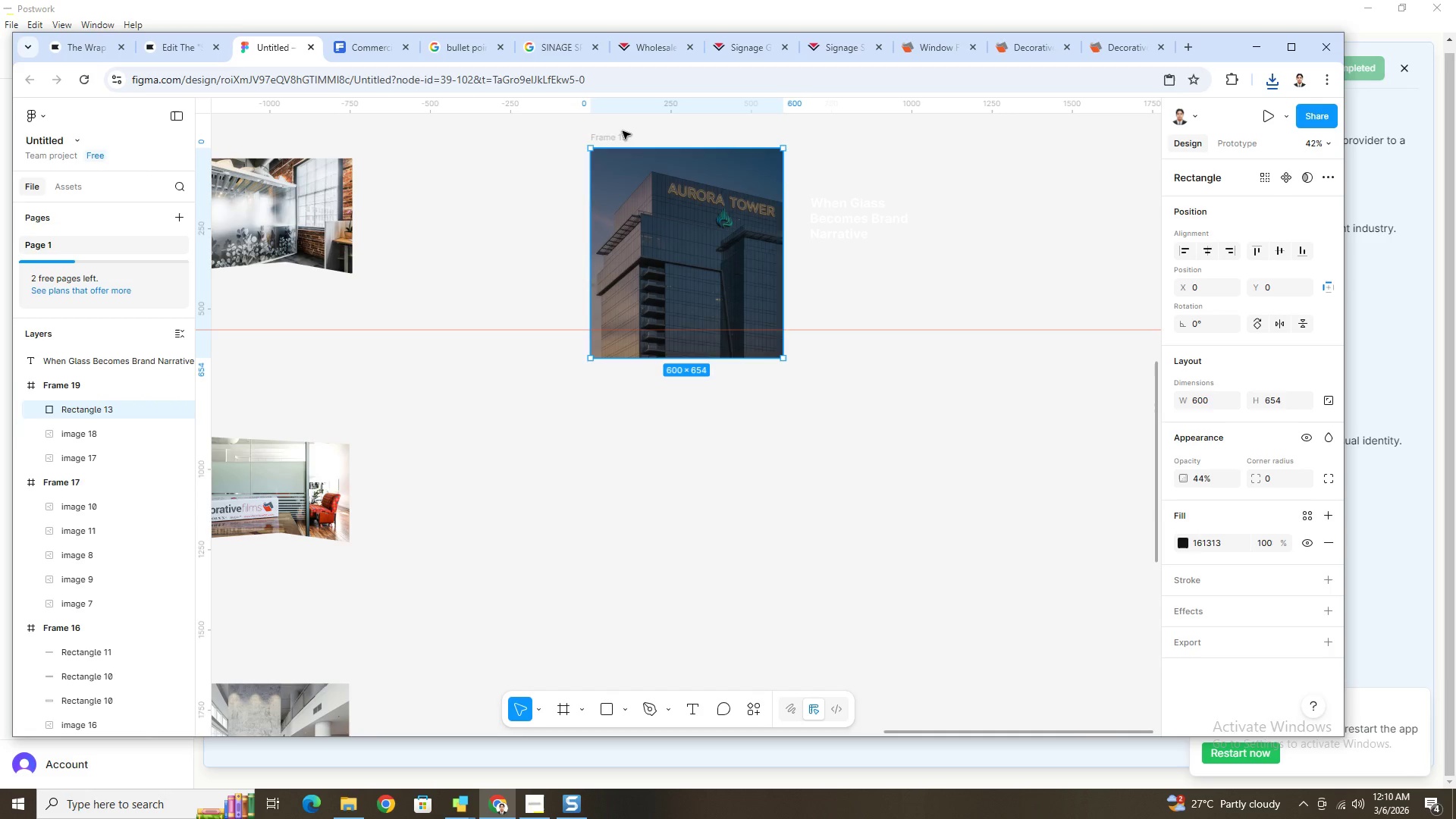 
left_click([618, 136])
 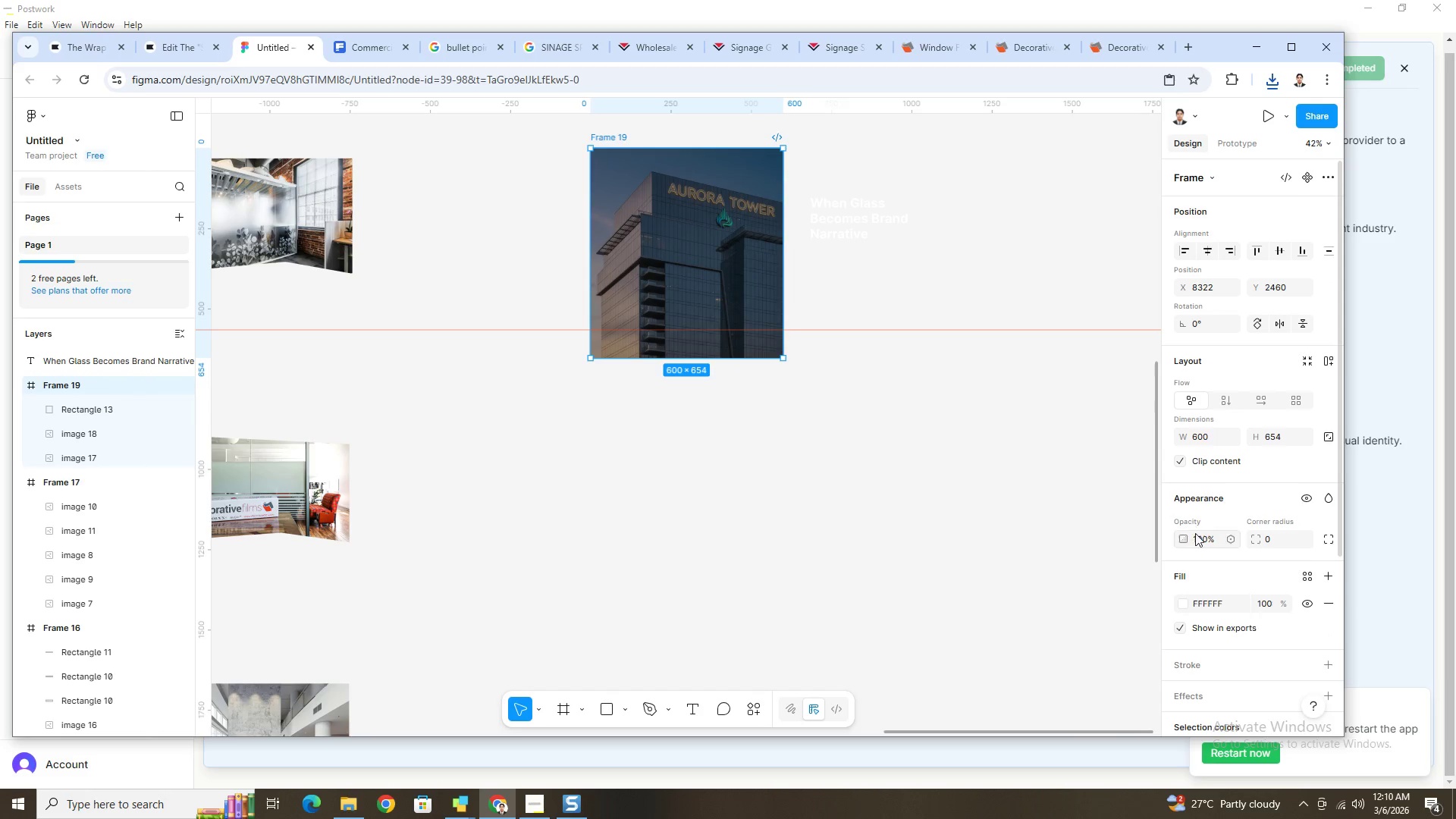 
scroll: coordinate [1250, 648], scroll_direction: down, amount: 4.0
 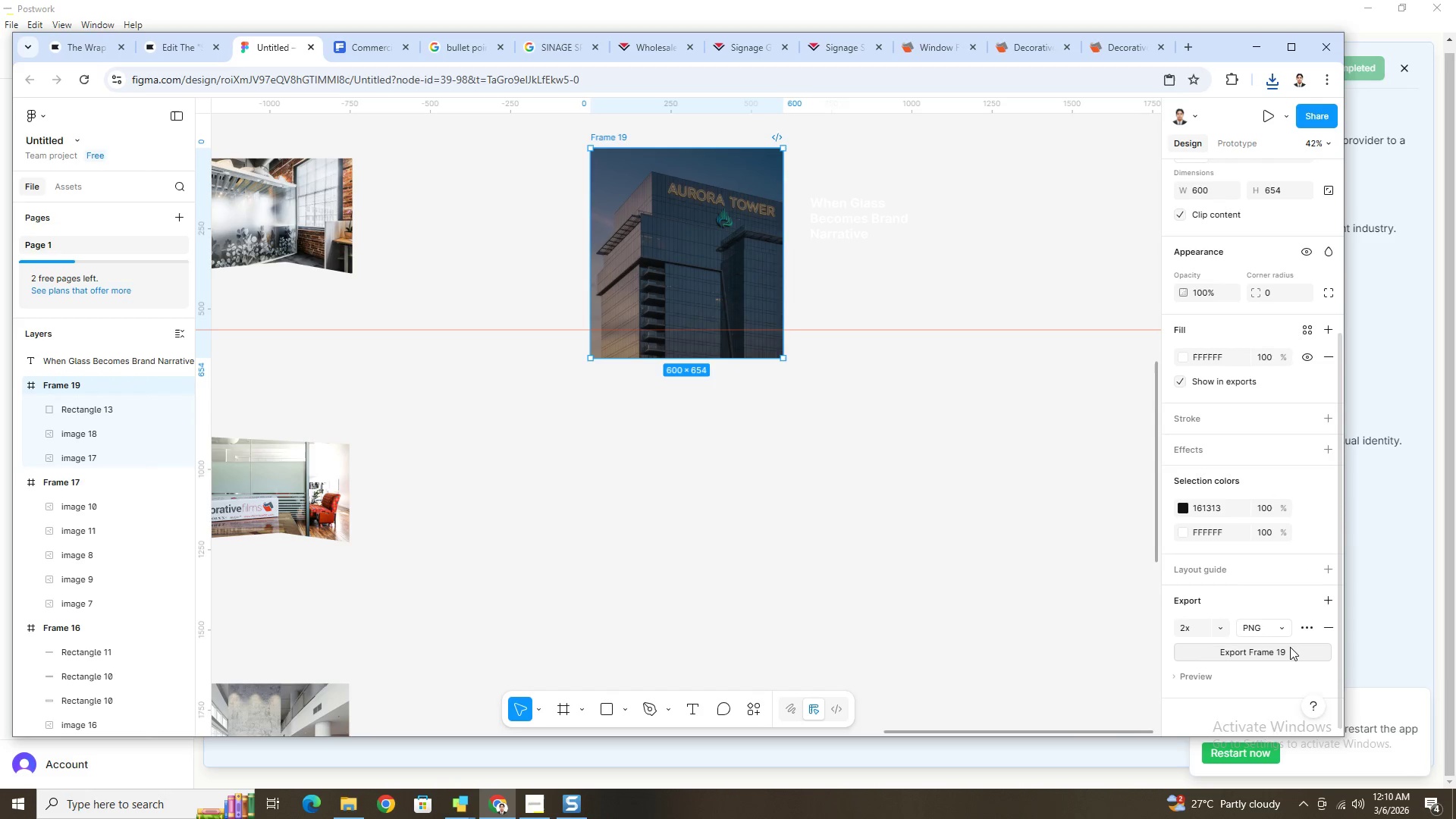 
left_click([1288, 651])
 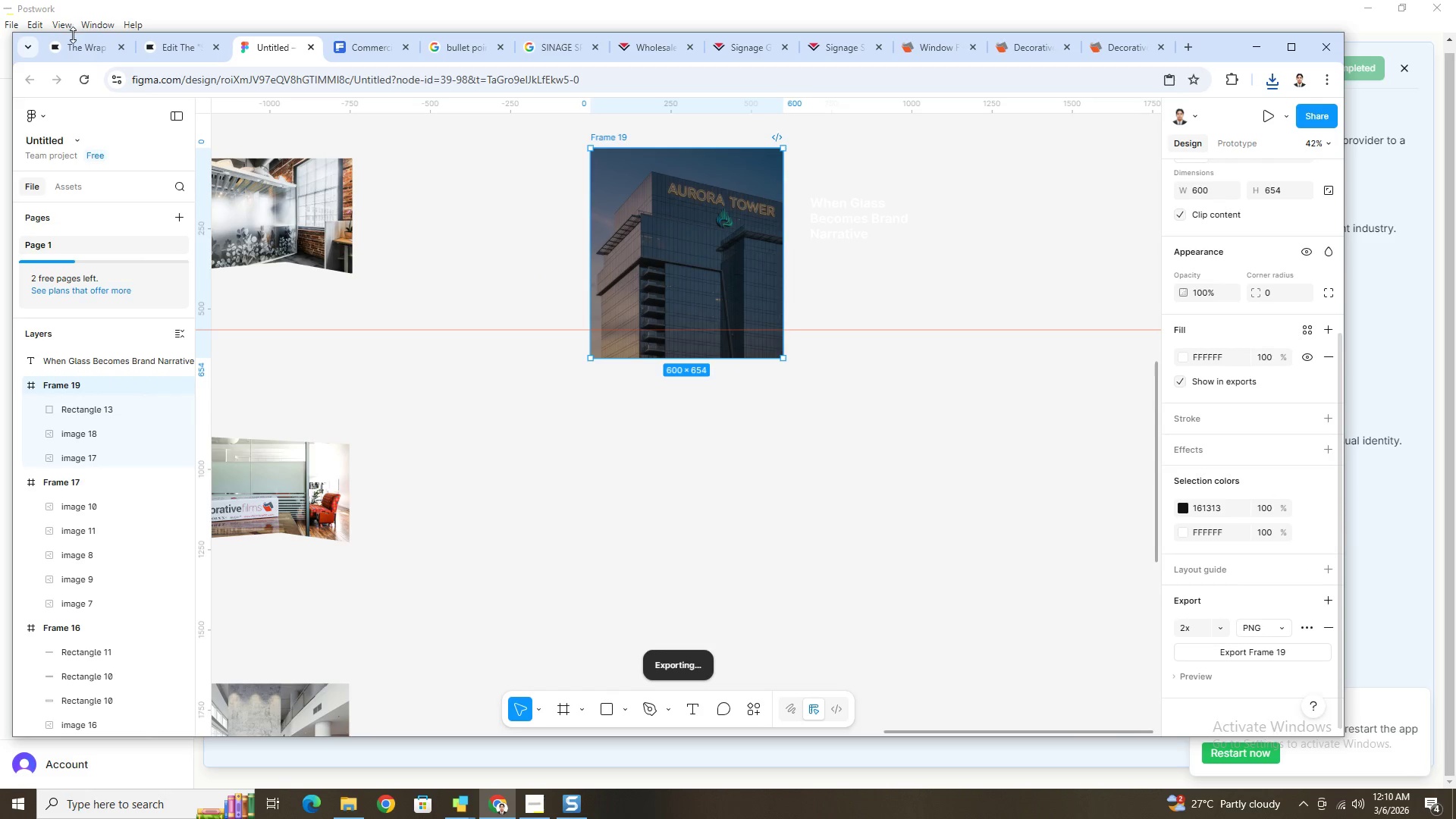 
left_click([83, 43])
 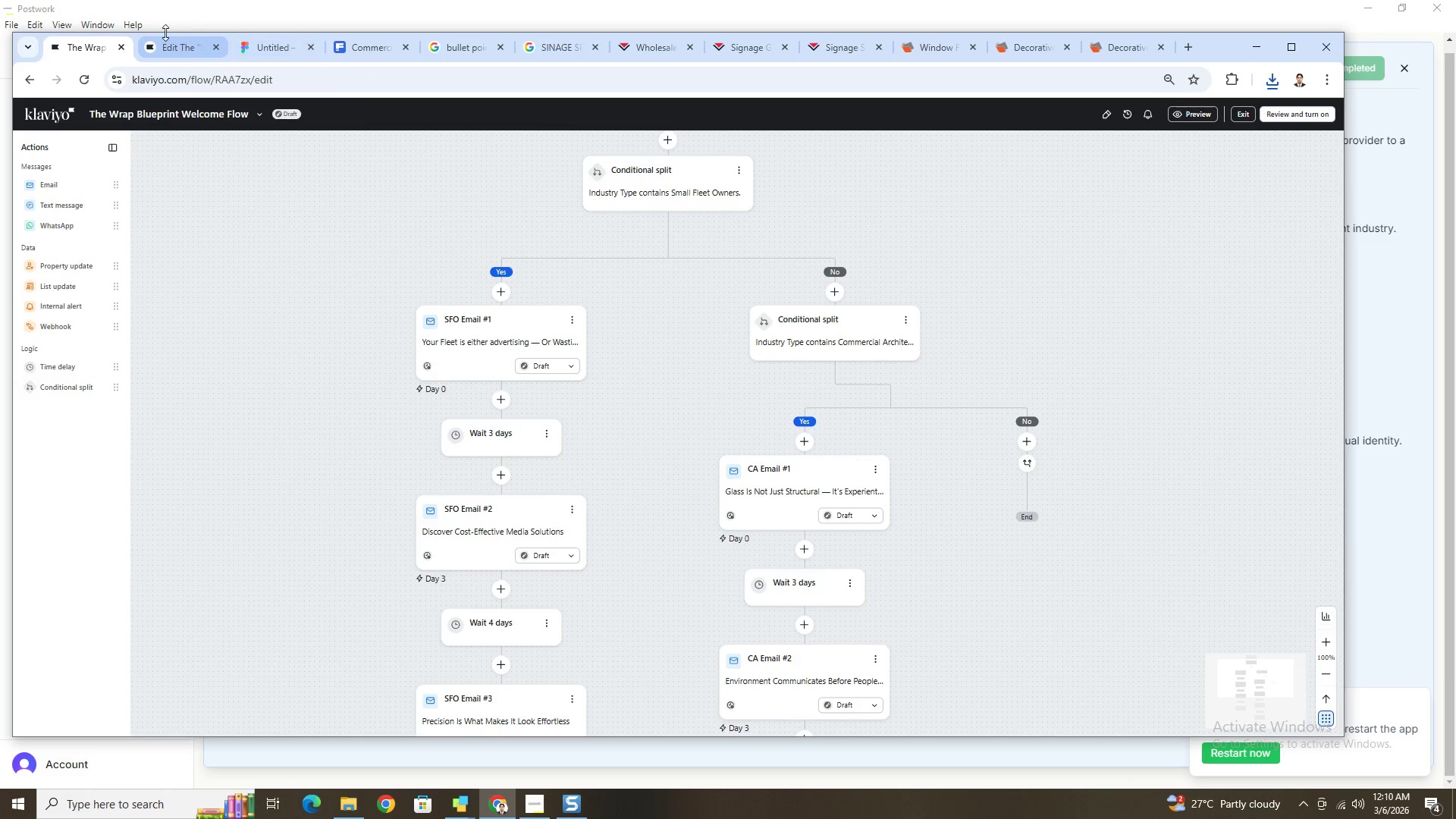 
left_click([172, 45])
 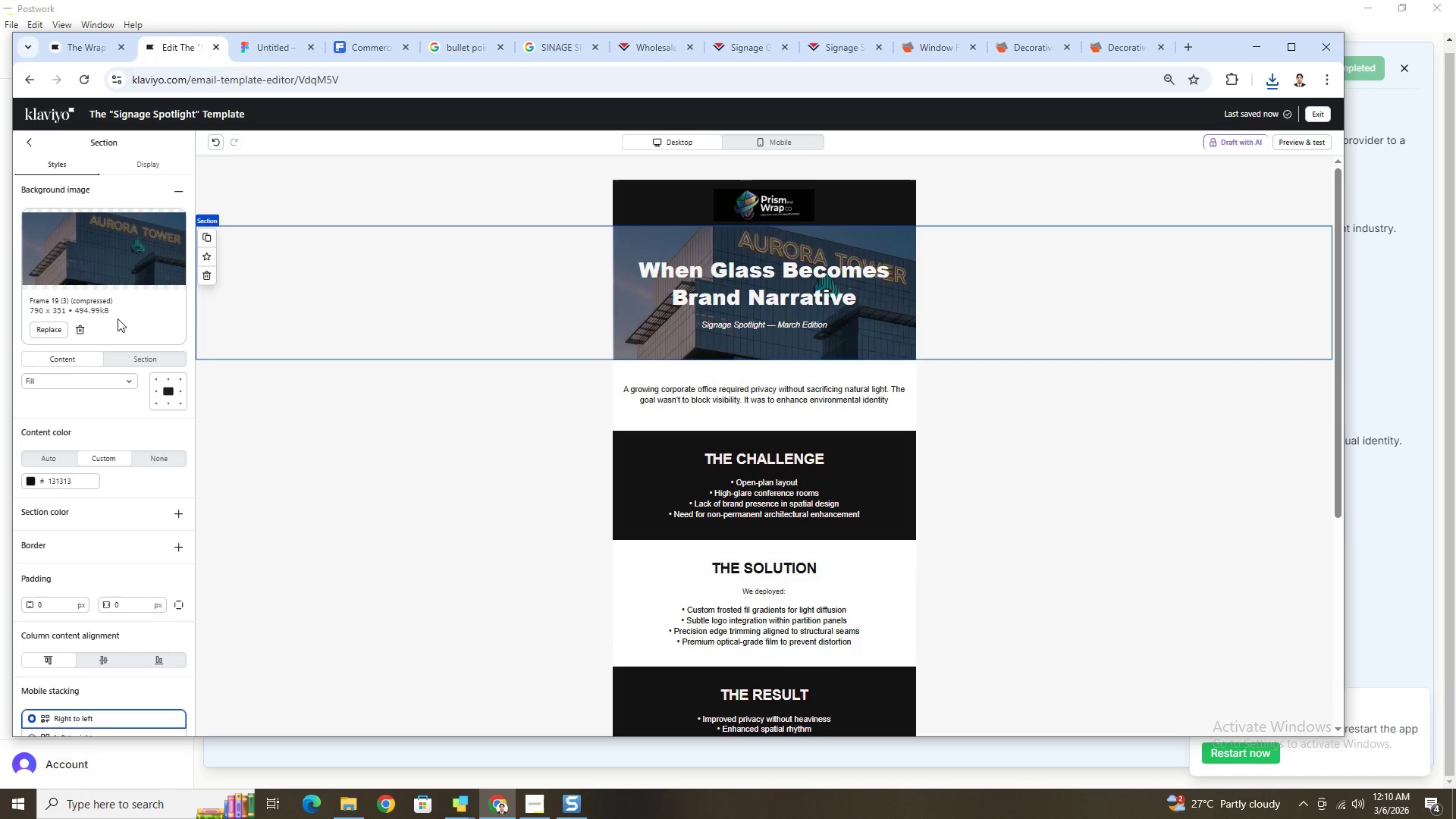 
left_click([47, 335])
 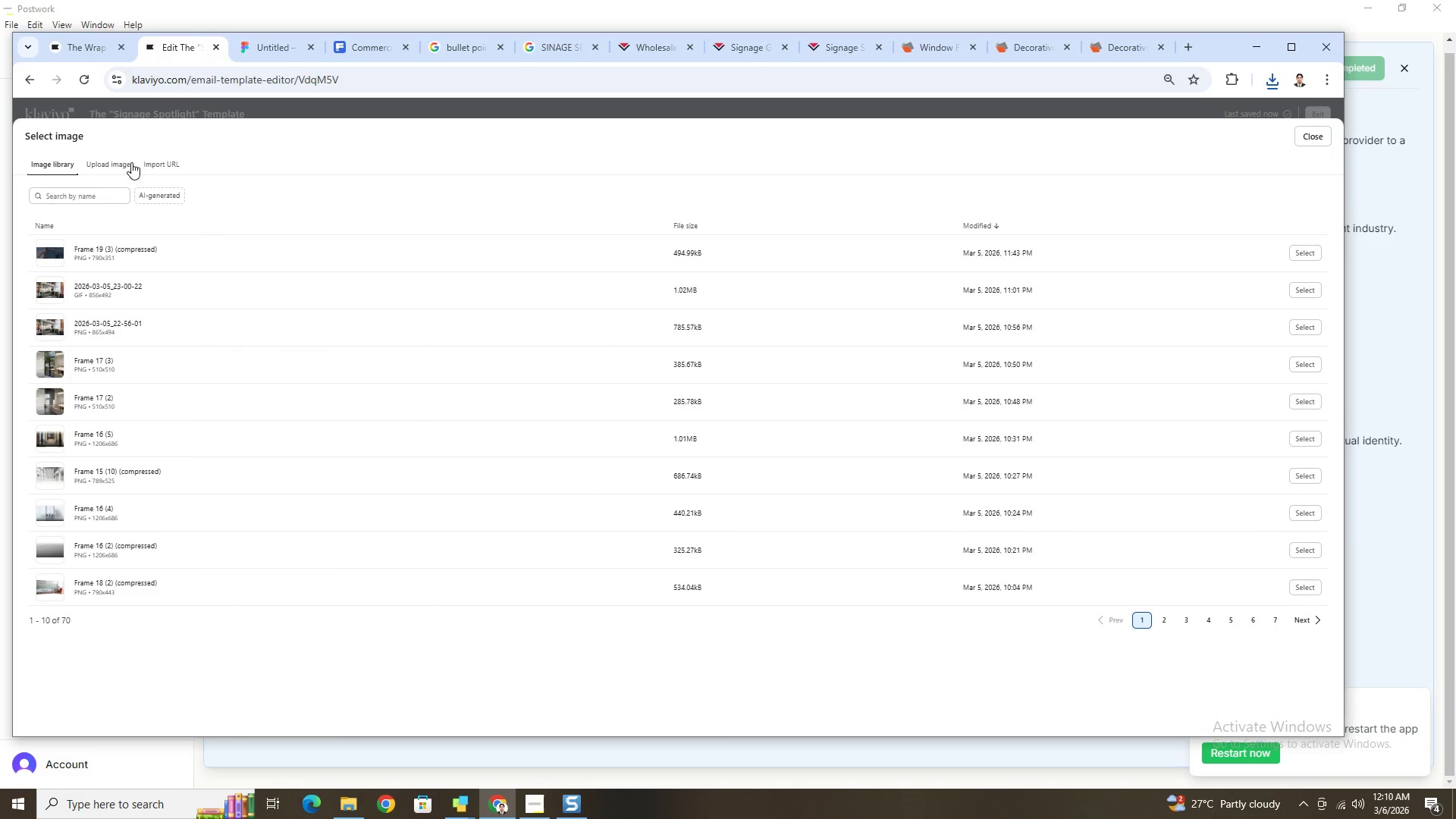 
left_click([108, 177])
 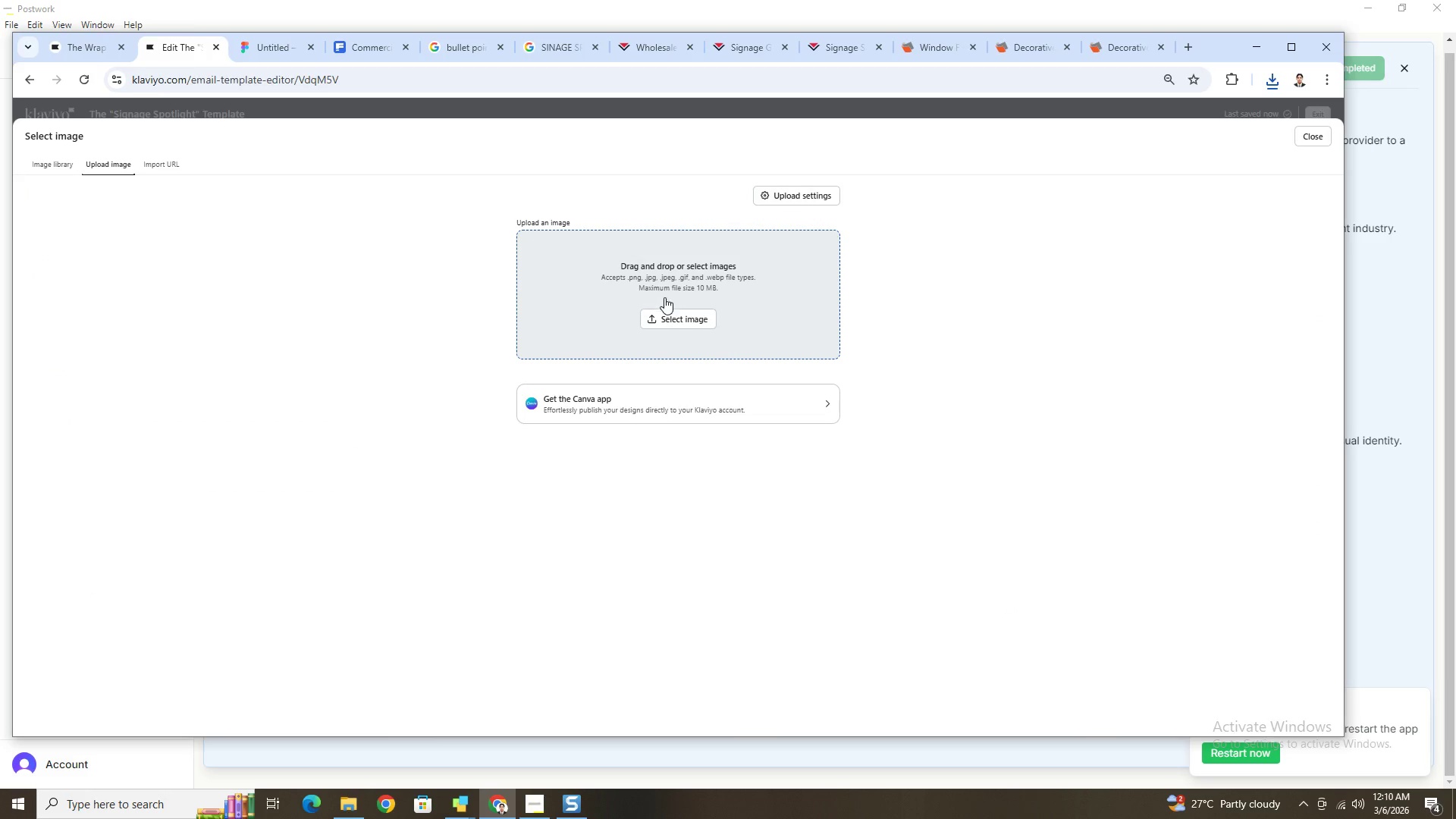 
left_click([668, 306])
 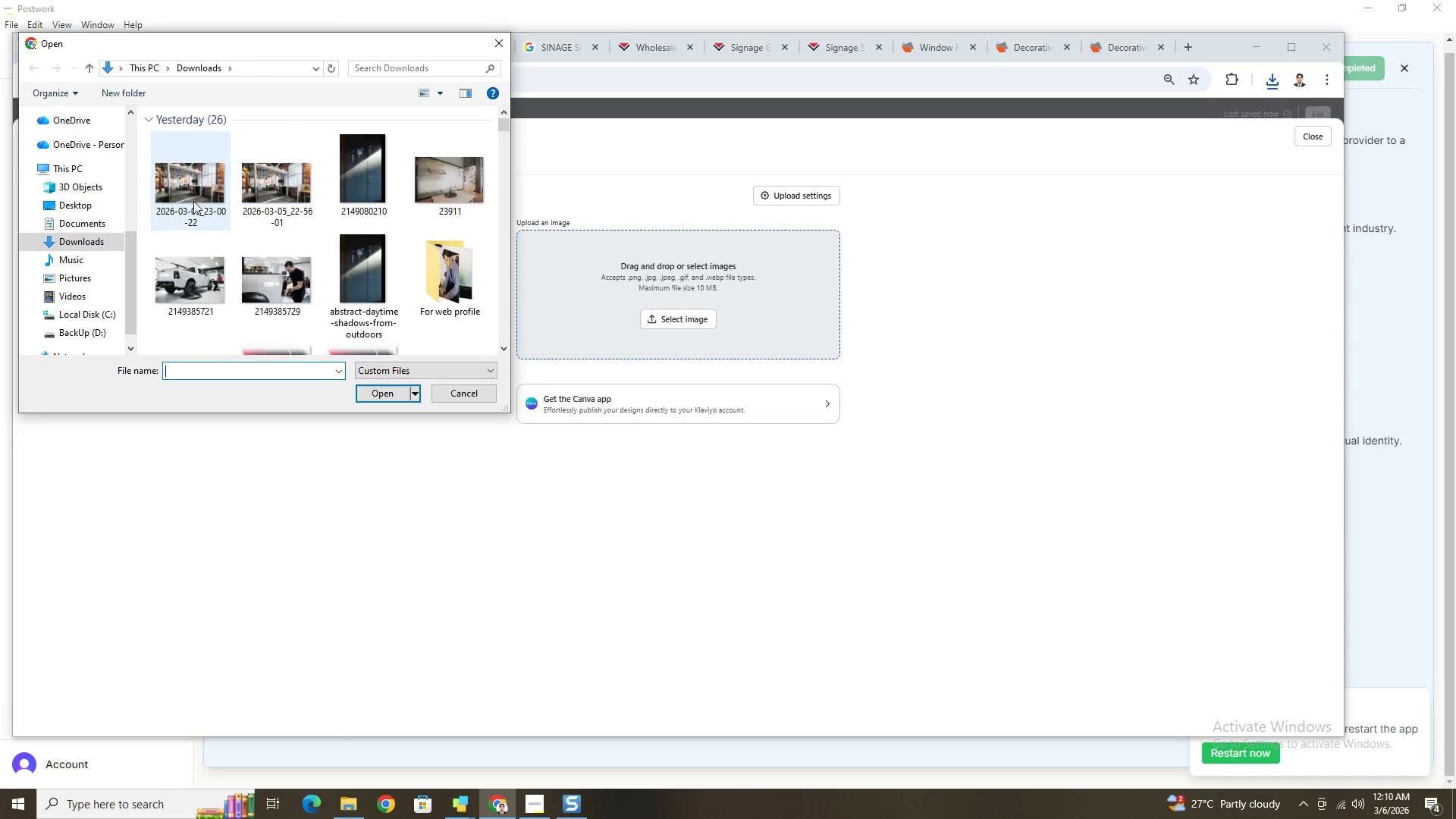 
left_click([192, 181])
 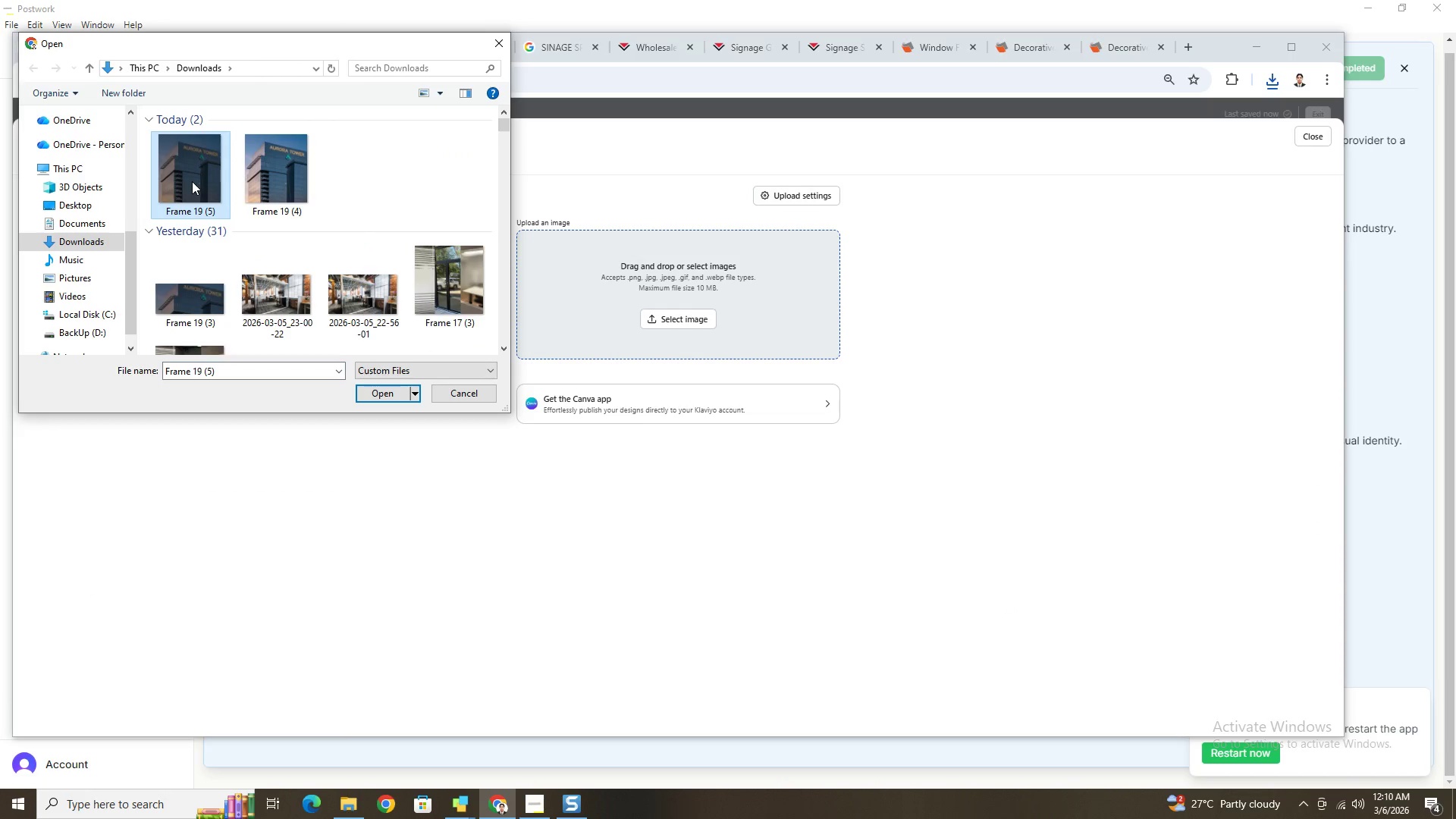 
left_click([192, 181])
 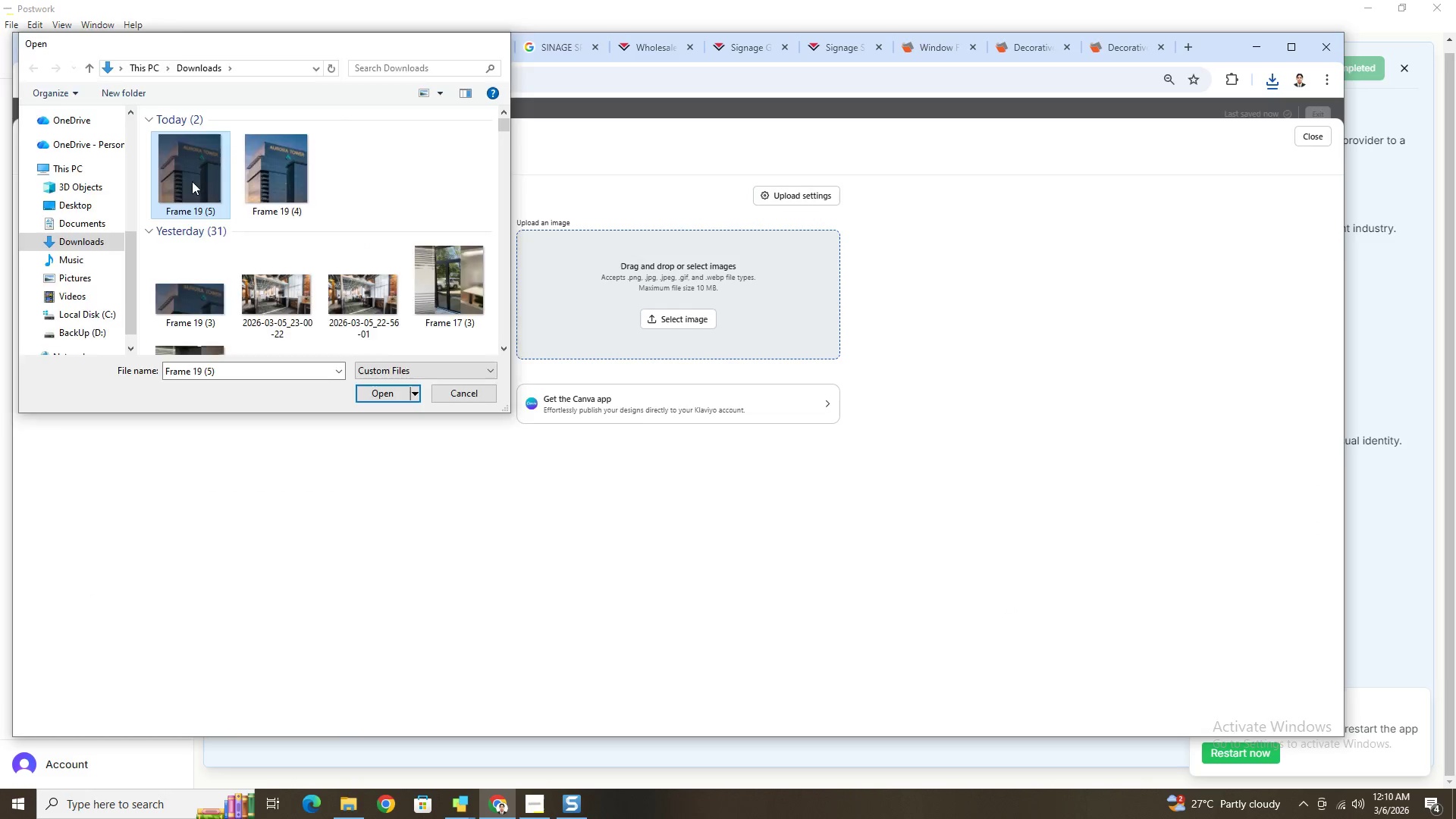 
double_click([192, 181])
 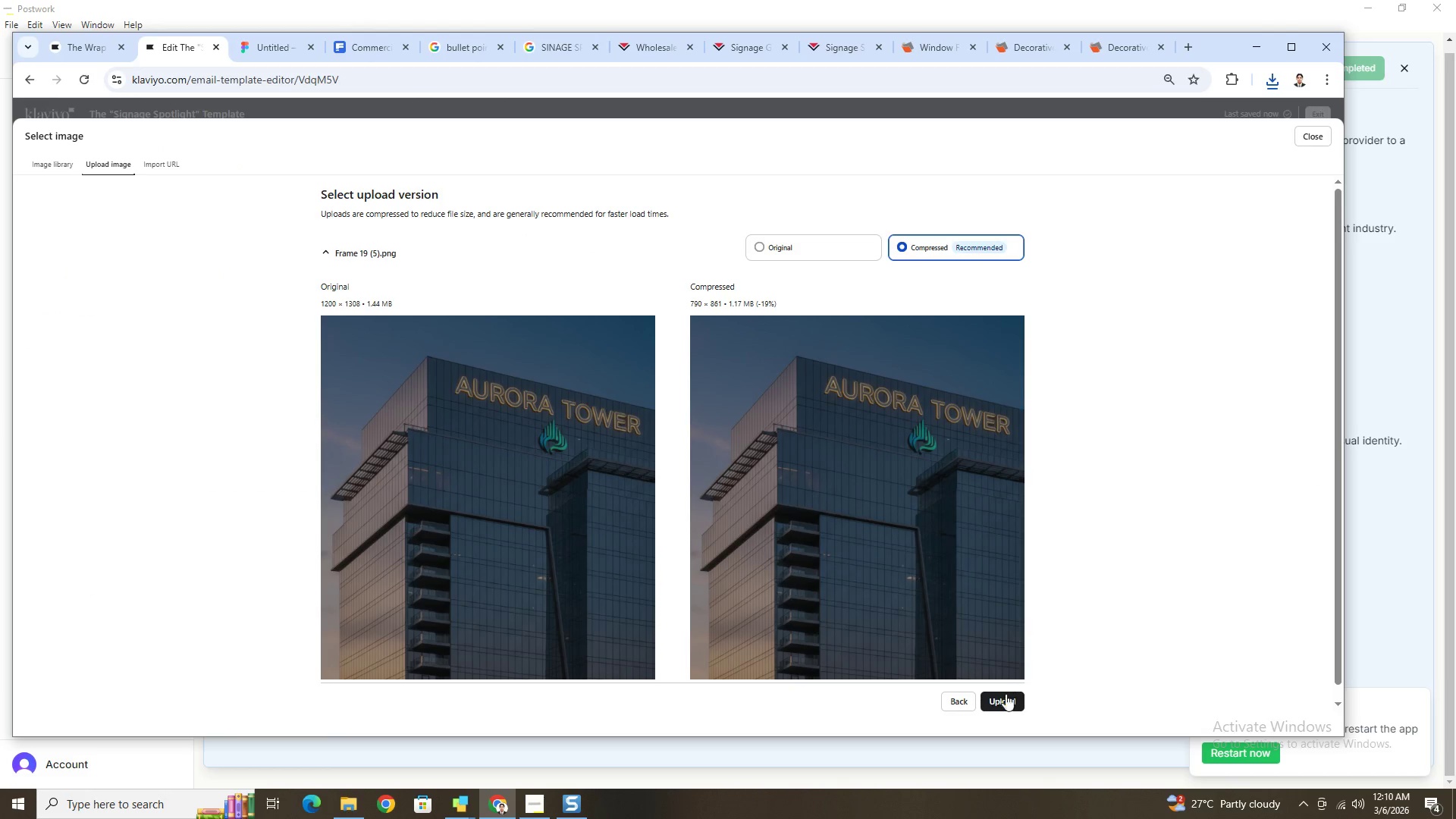 
left_click([1005, 698])
 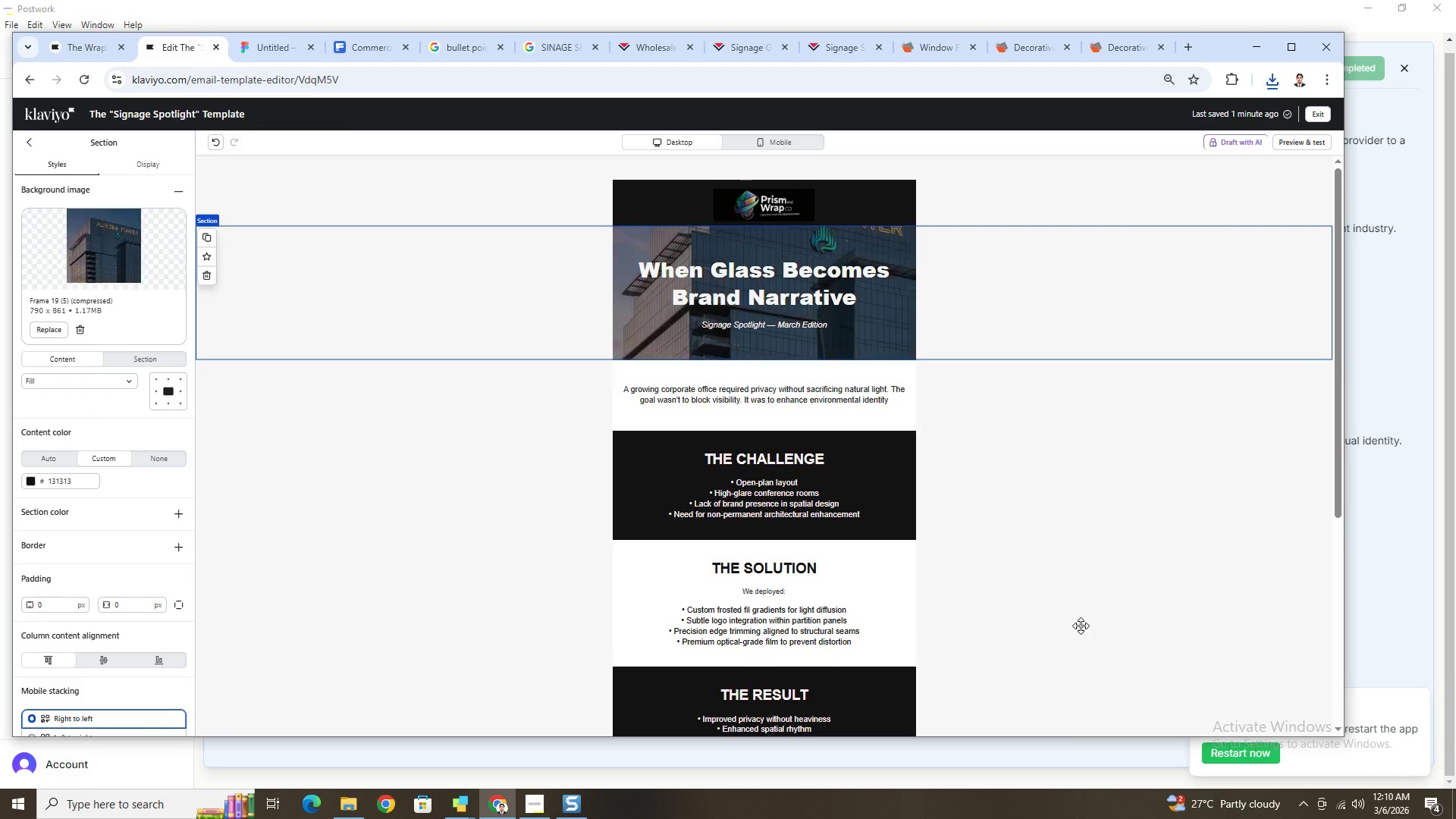 
wait(6.2)
 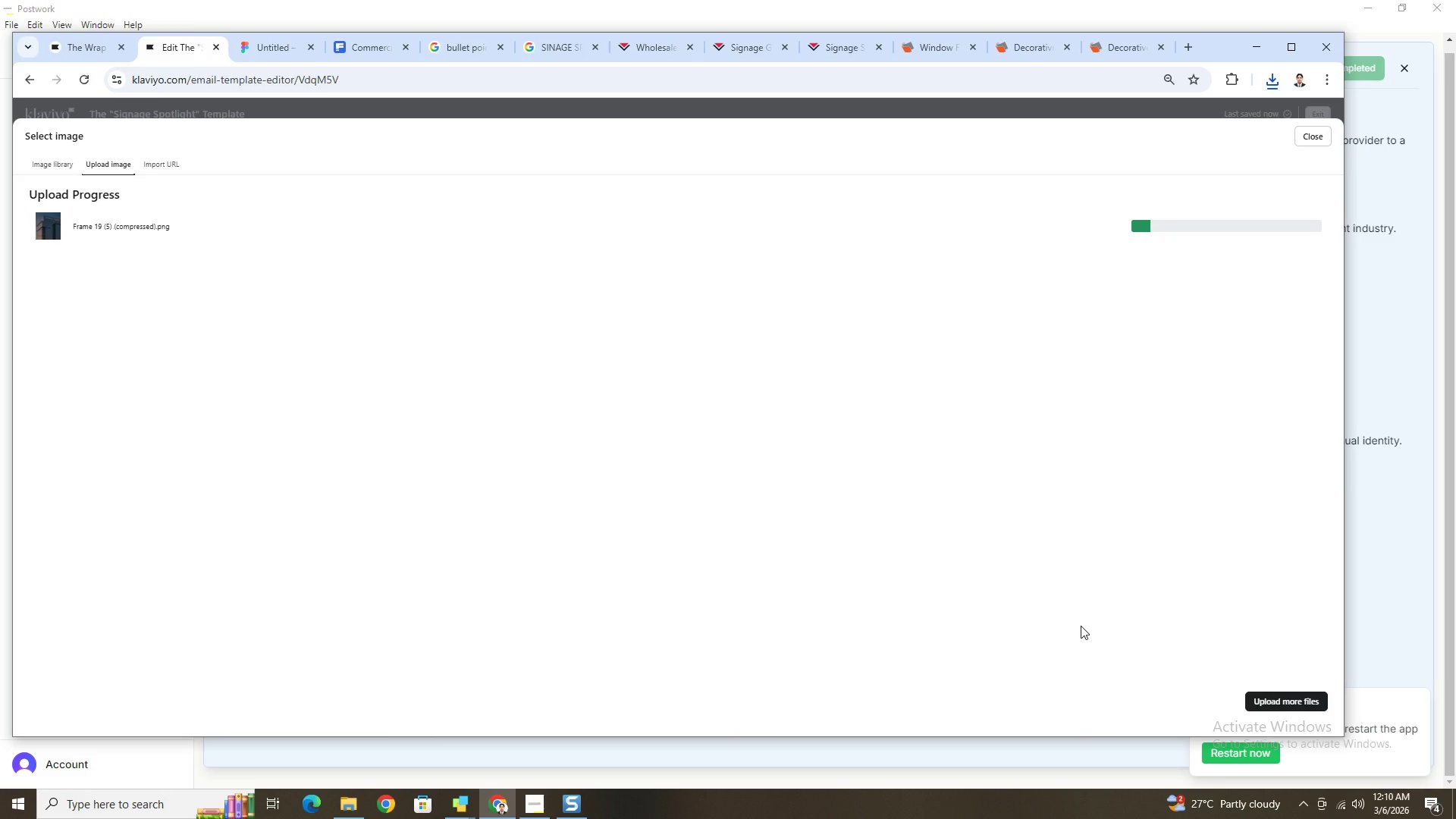 
left_click([786, 399])
 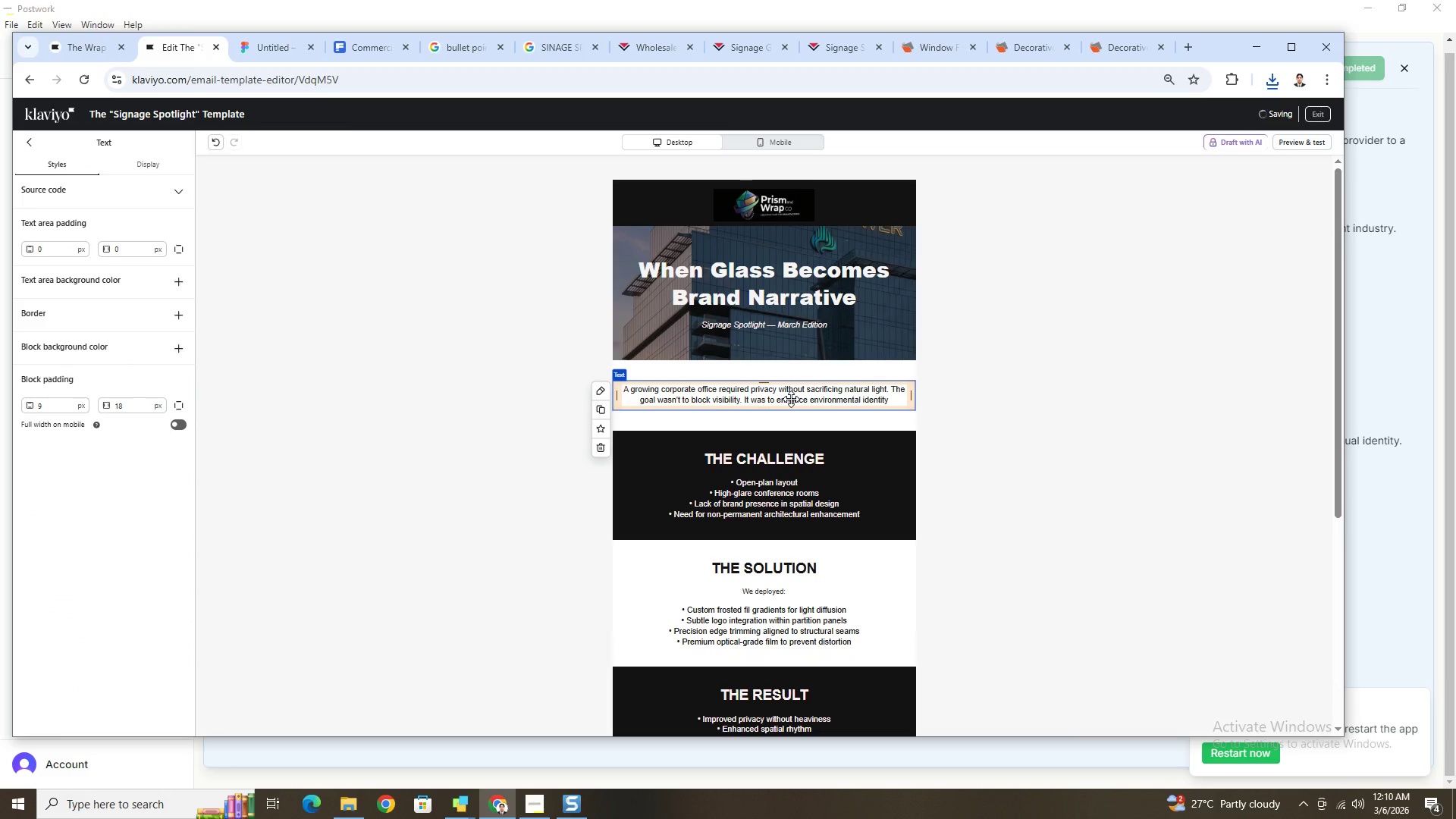 
left_click_drag(start_coordinate=[791, 399], to_coordinate=[791, 356])
 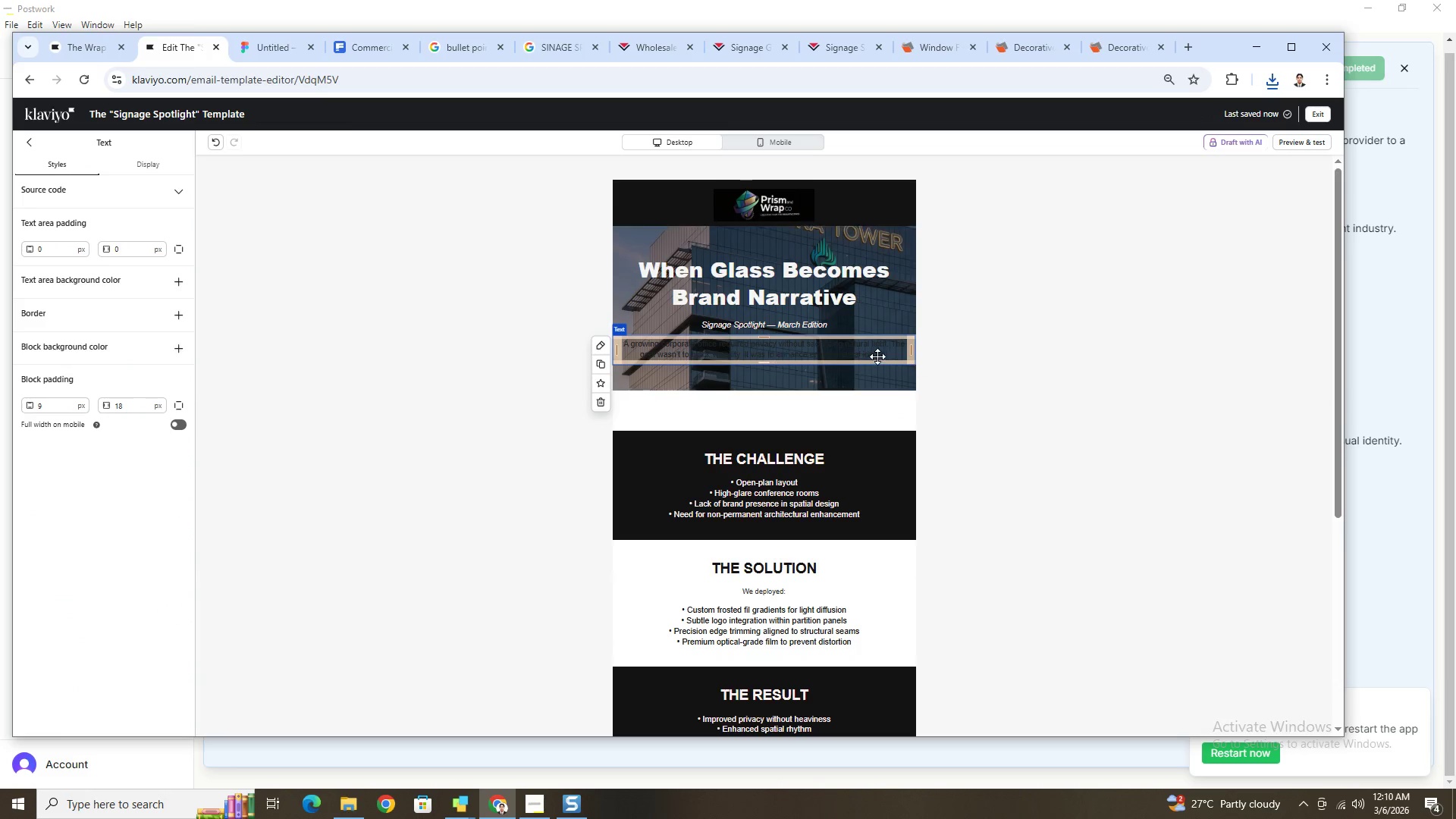 
double_click([867, 348])
 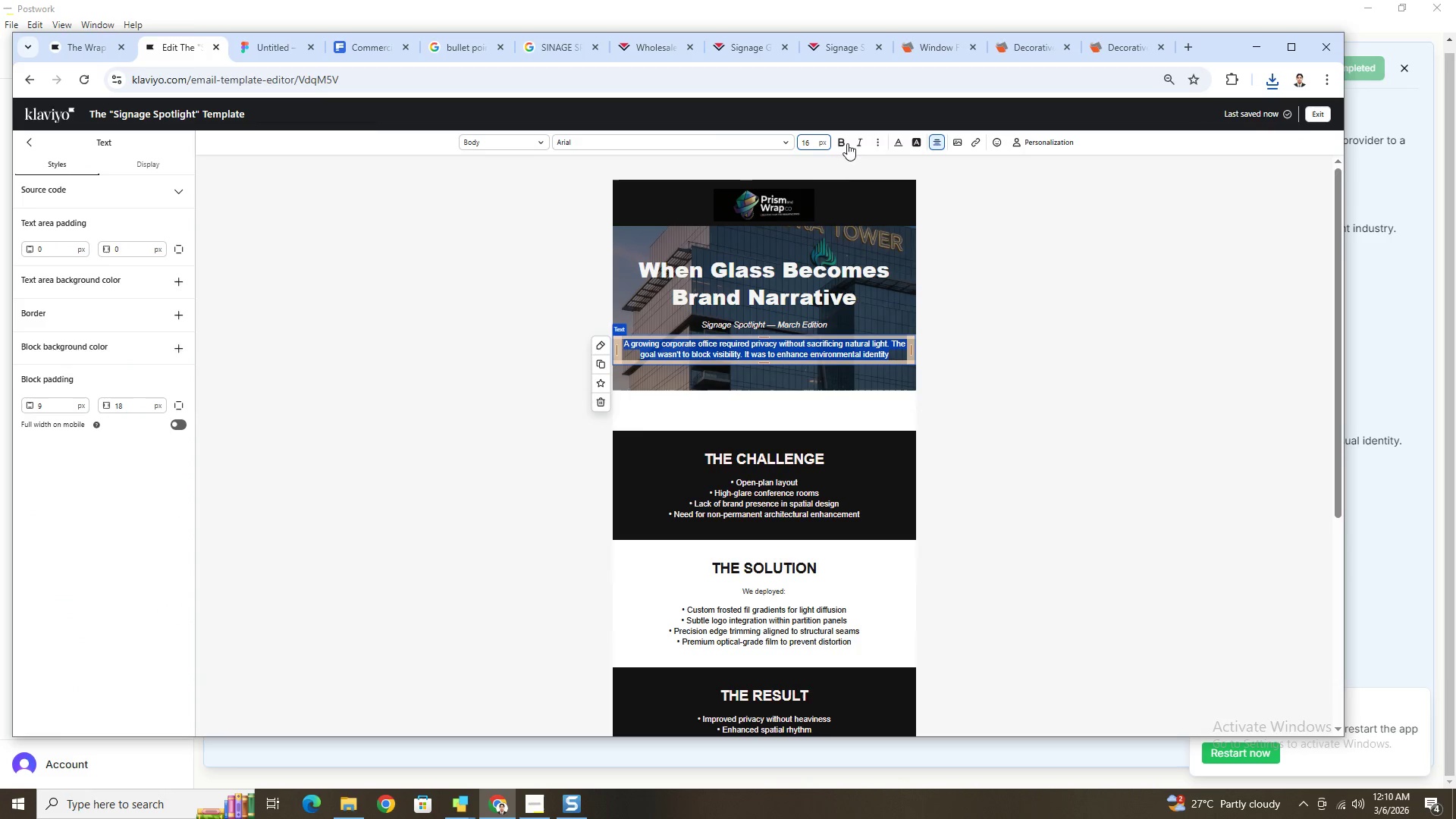 
left_click([894, 140])
 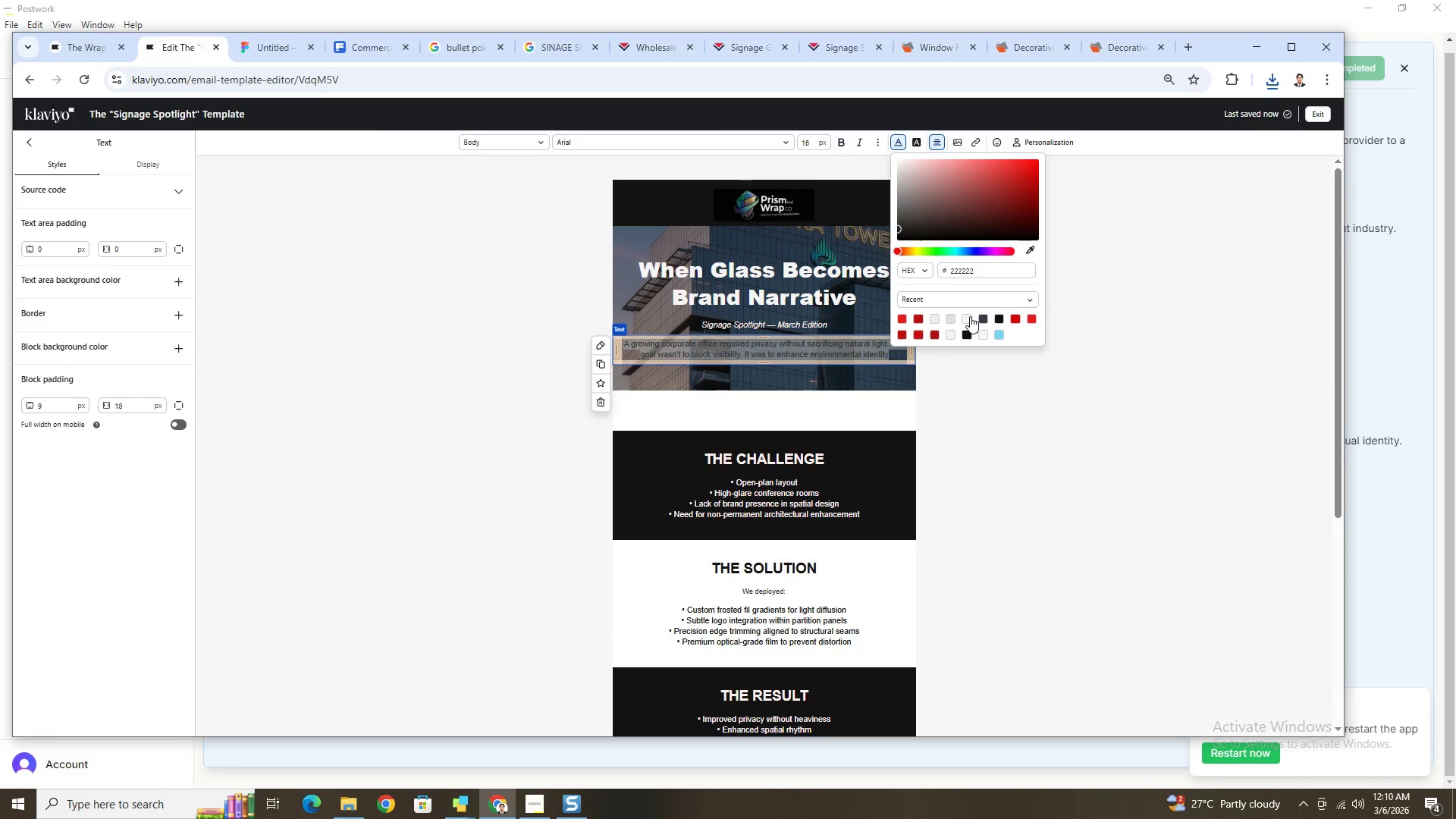 
left_click([970, 317])
 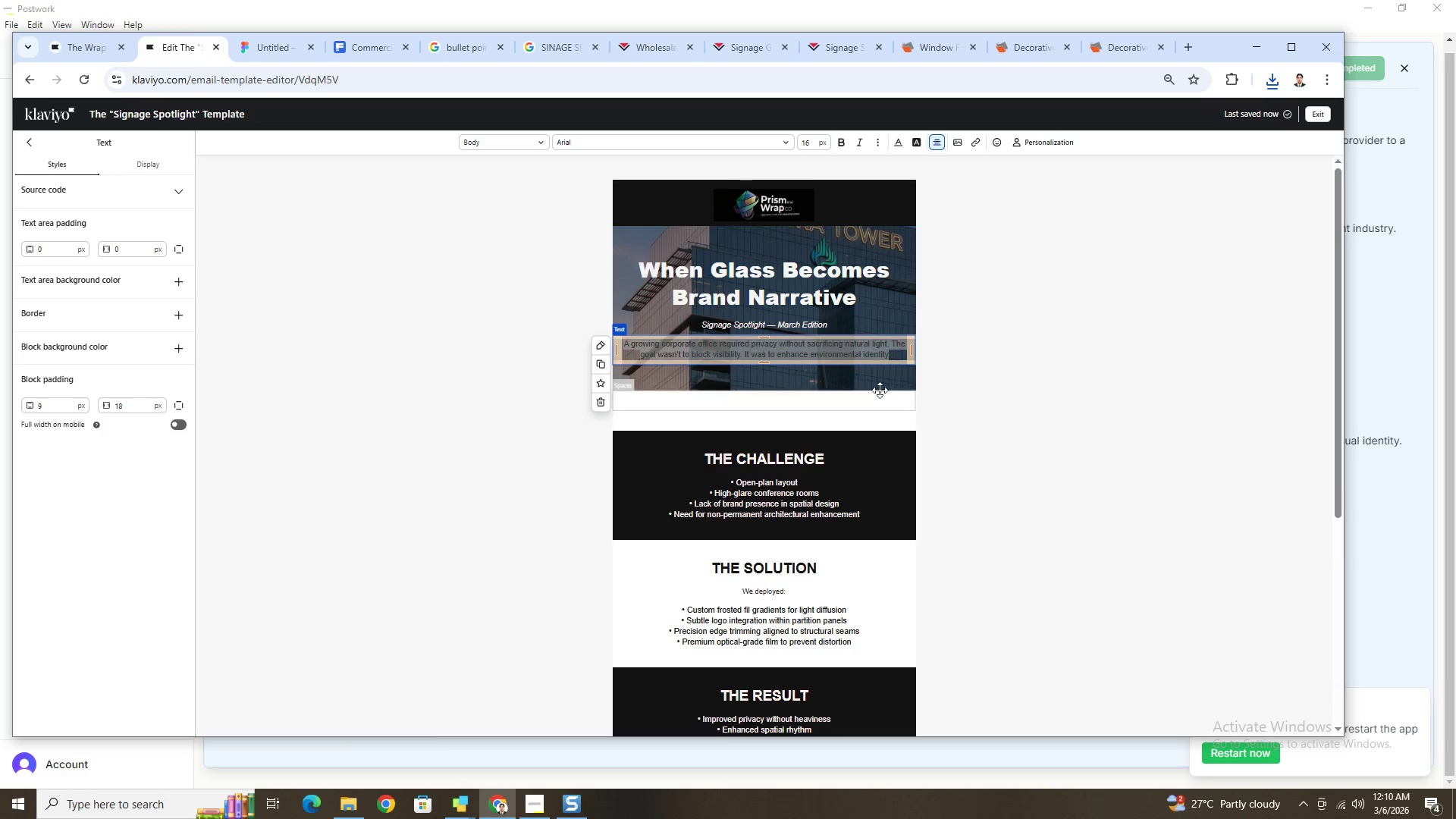 
left_click([840, 377])
 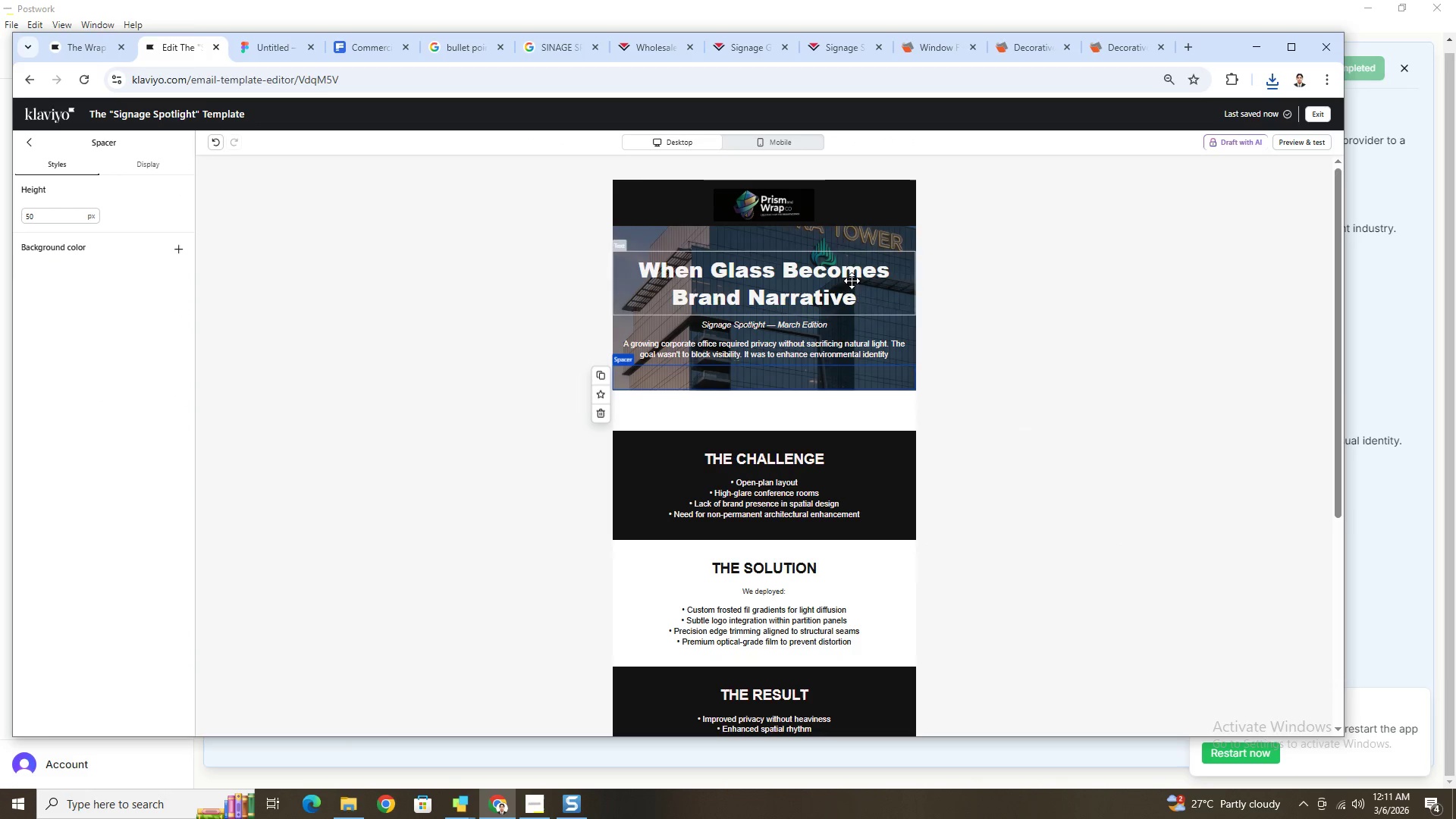 
left_click([777, 143])
 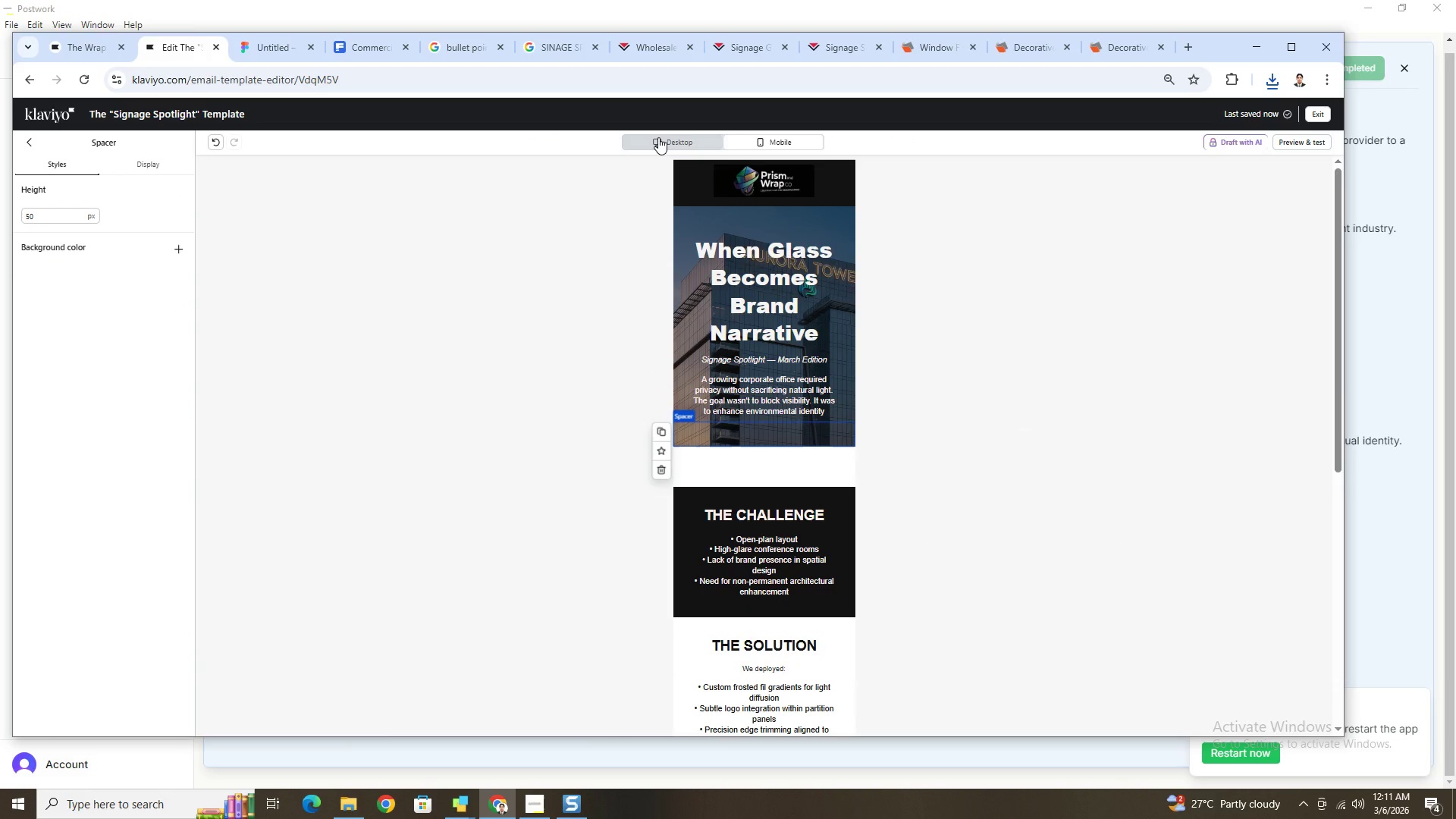 
left_click([663, 139])
 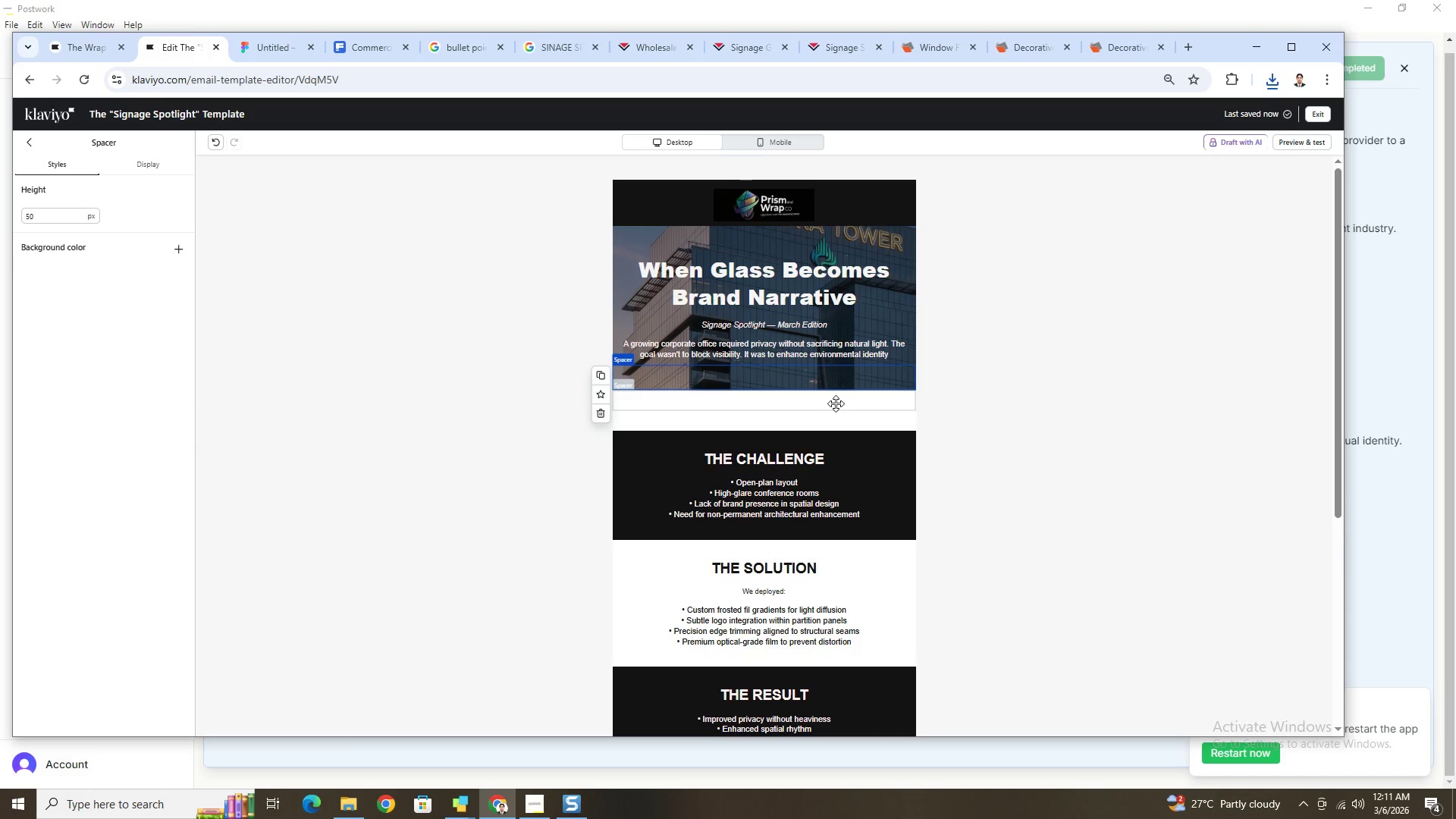 
scroll: coordinate [876, 617], scroll_direction: down, amount: 4.0
 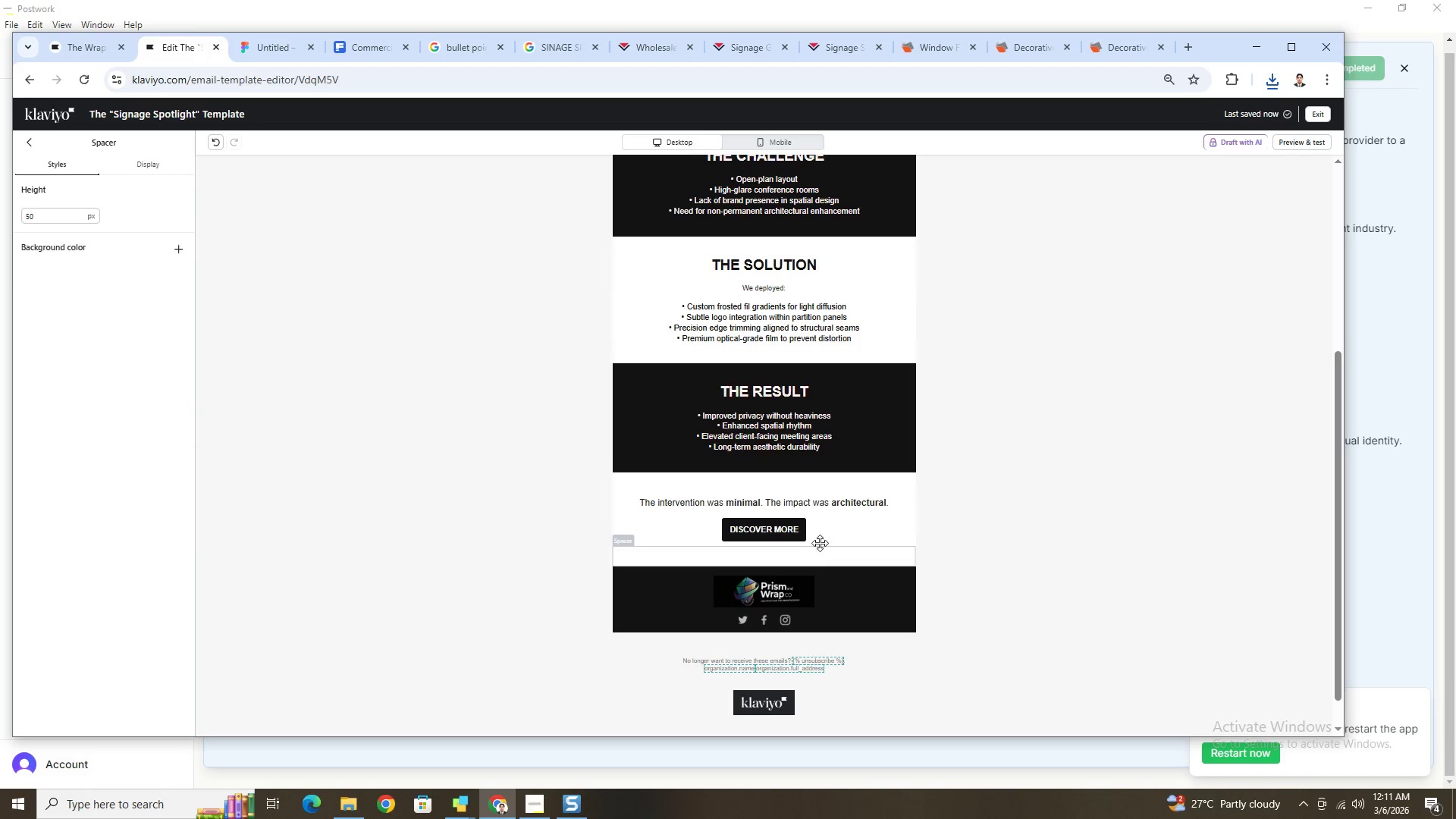 
left_click([826, 533])
 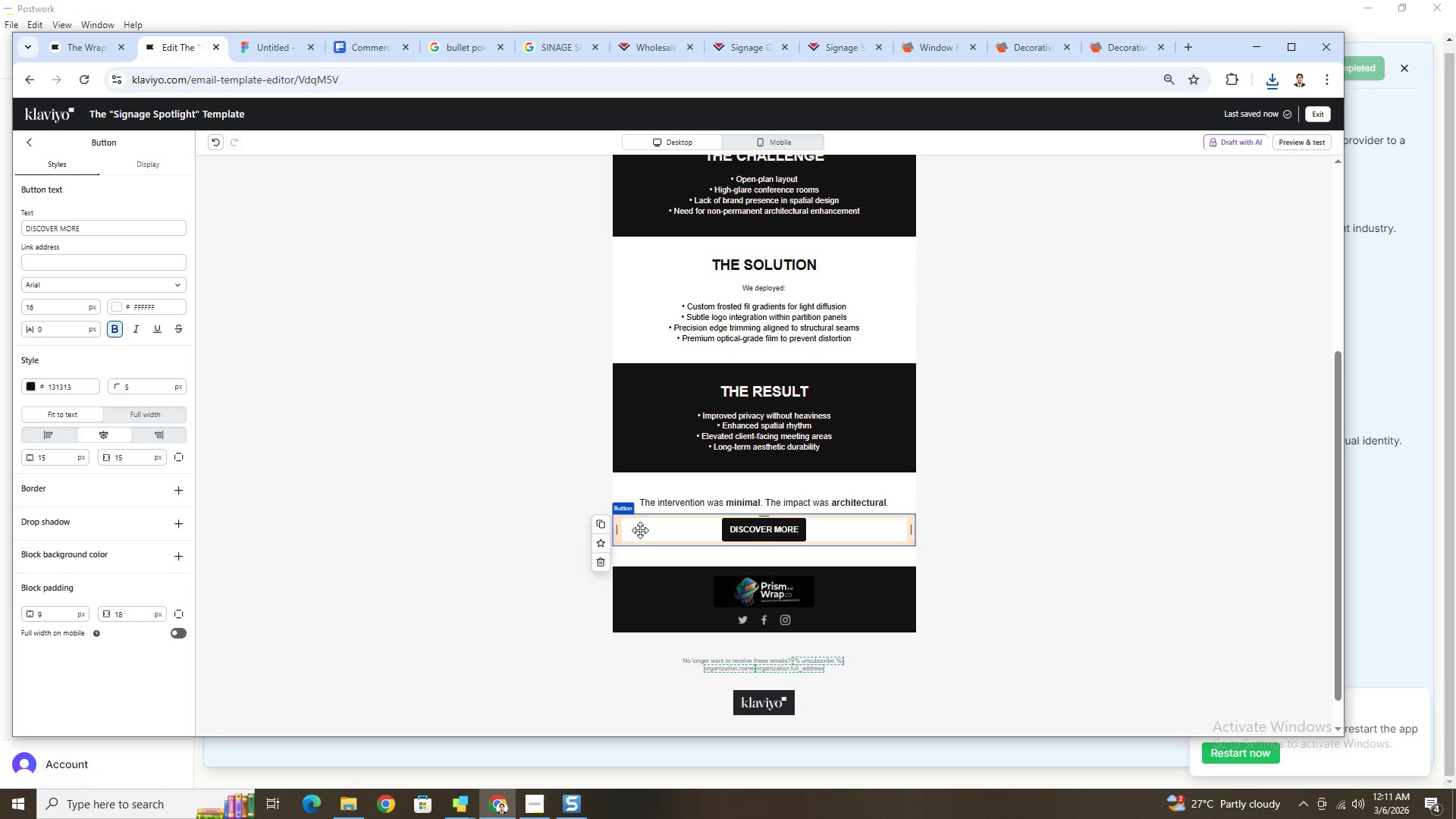 
left_click([598, 519])
 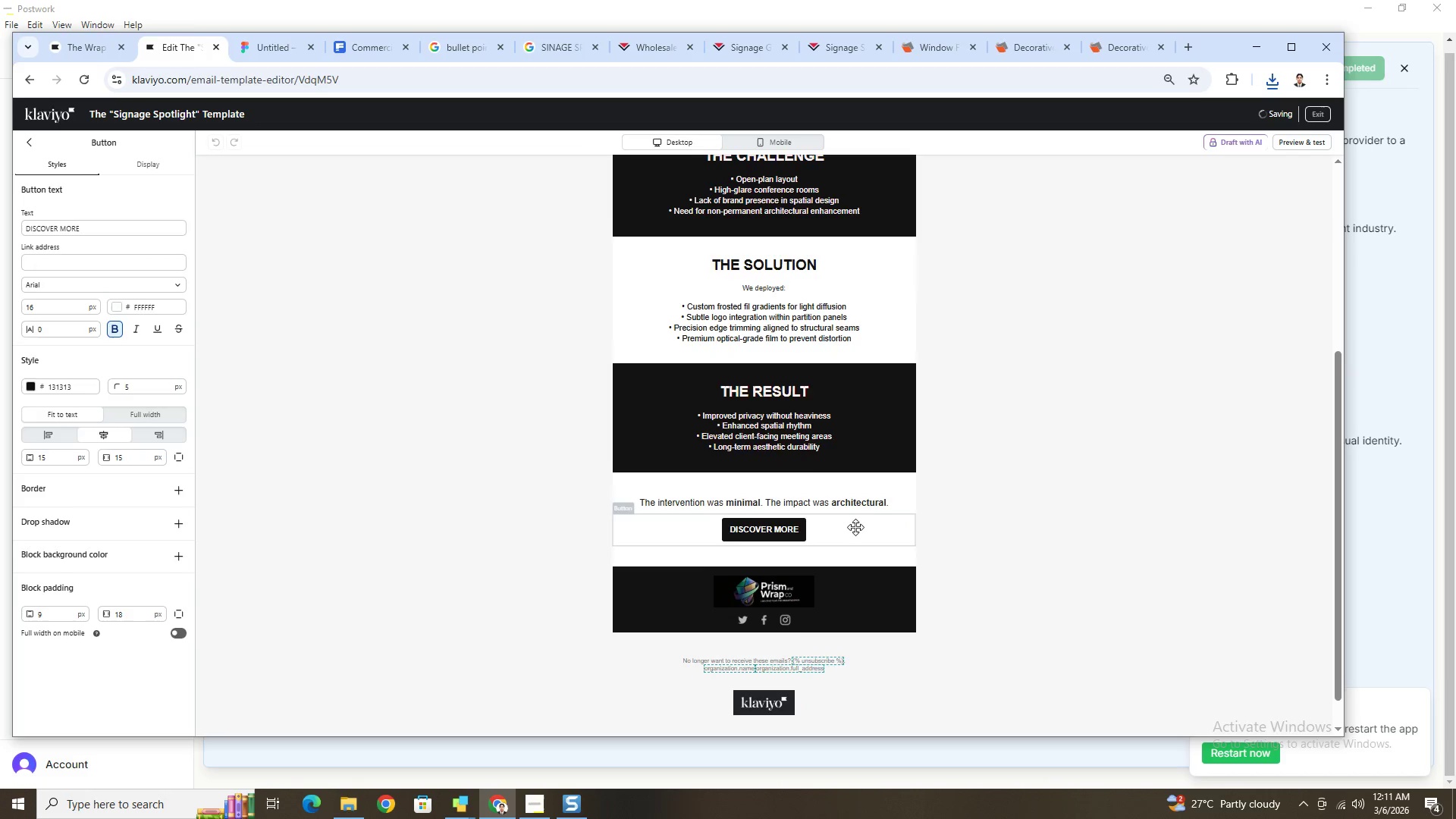 
scroll: coordinate [863, 535], scroll_direction: up, amount: 2.0
 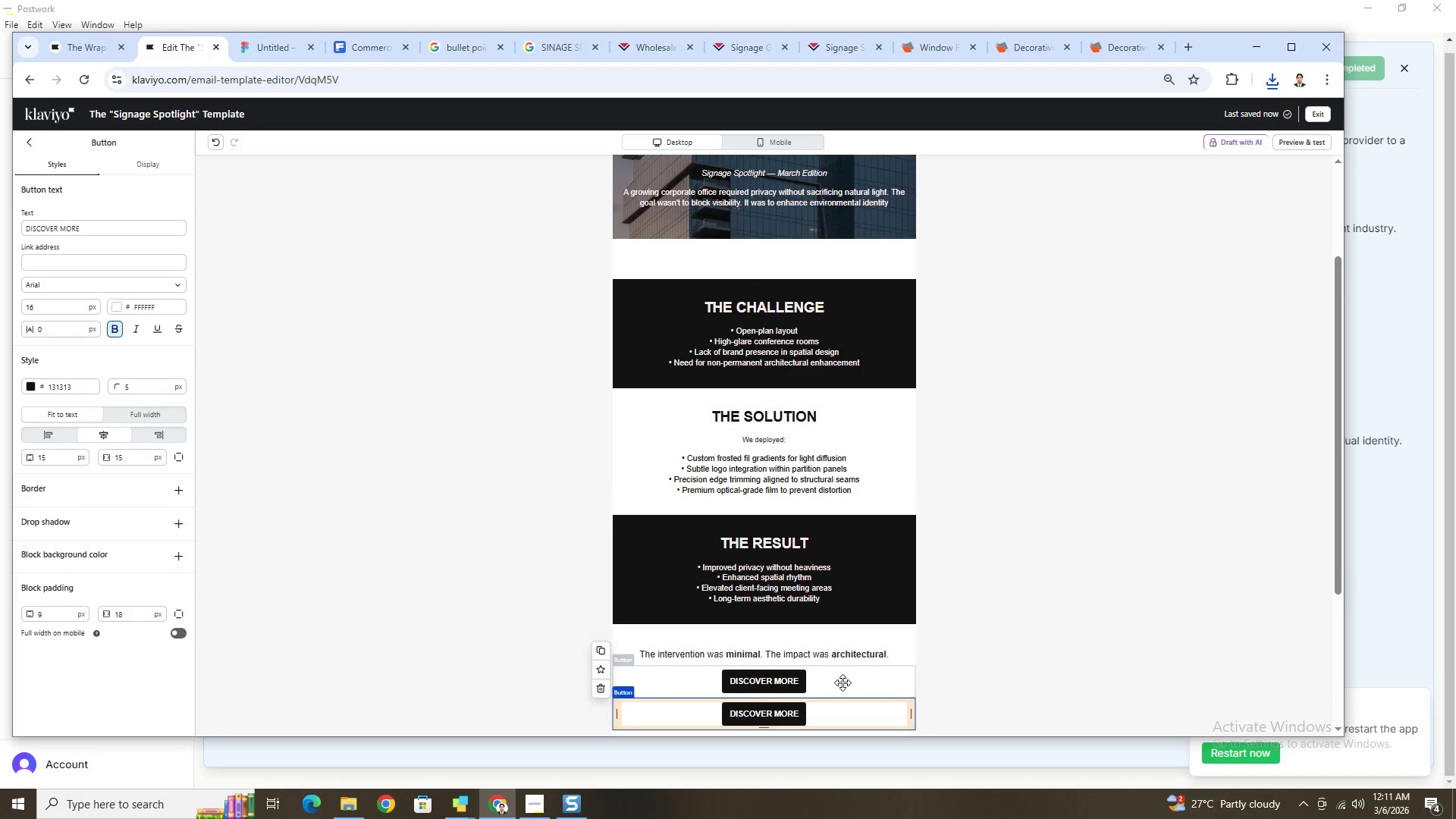 
left_click([841, 678])
 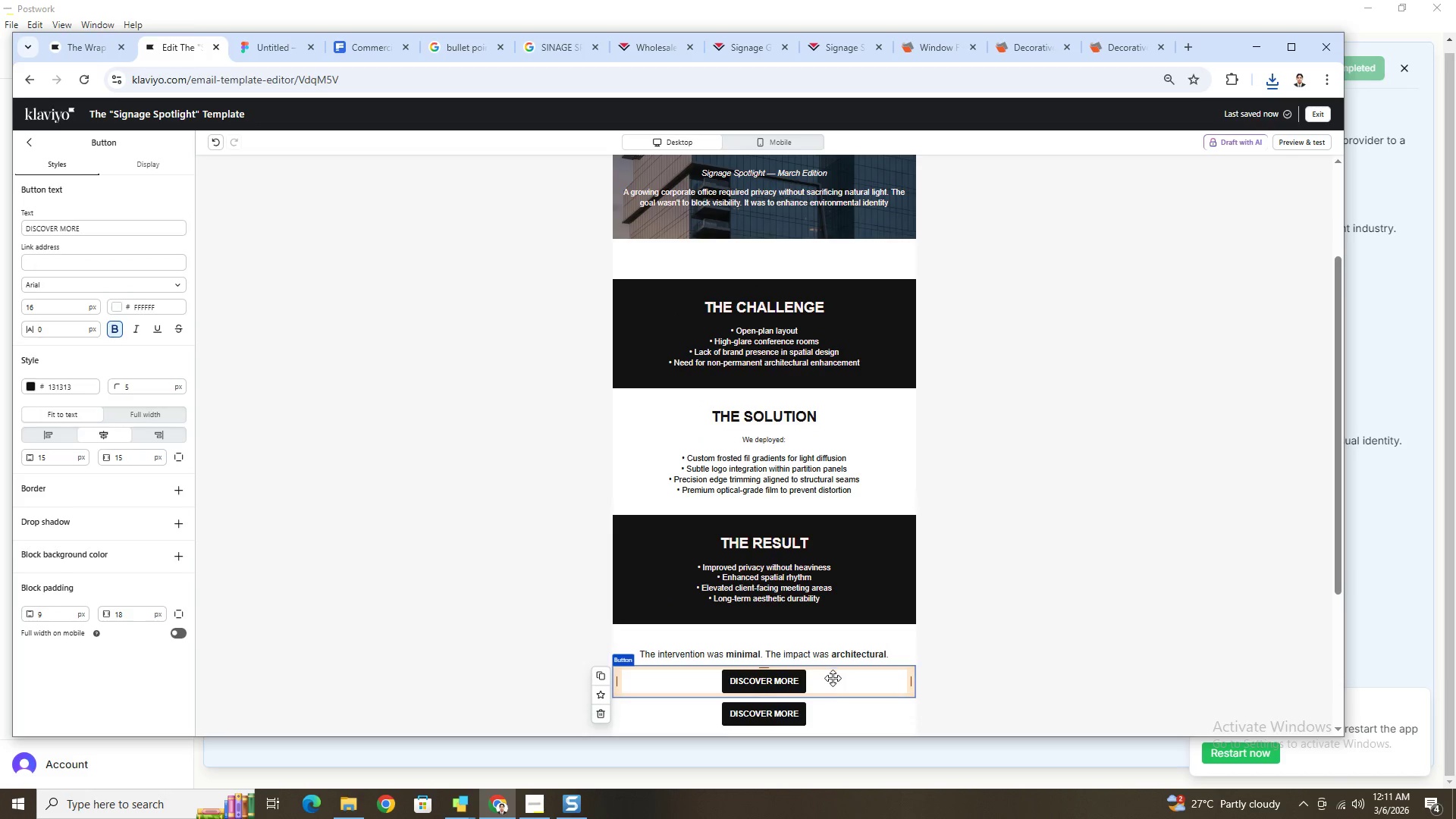 
left_click_drag(start_coordinate=[833, 680], to_coordinate=[823, 212])
 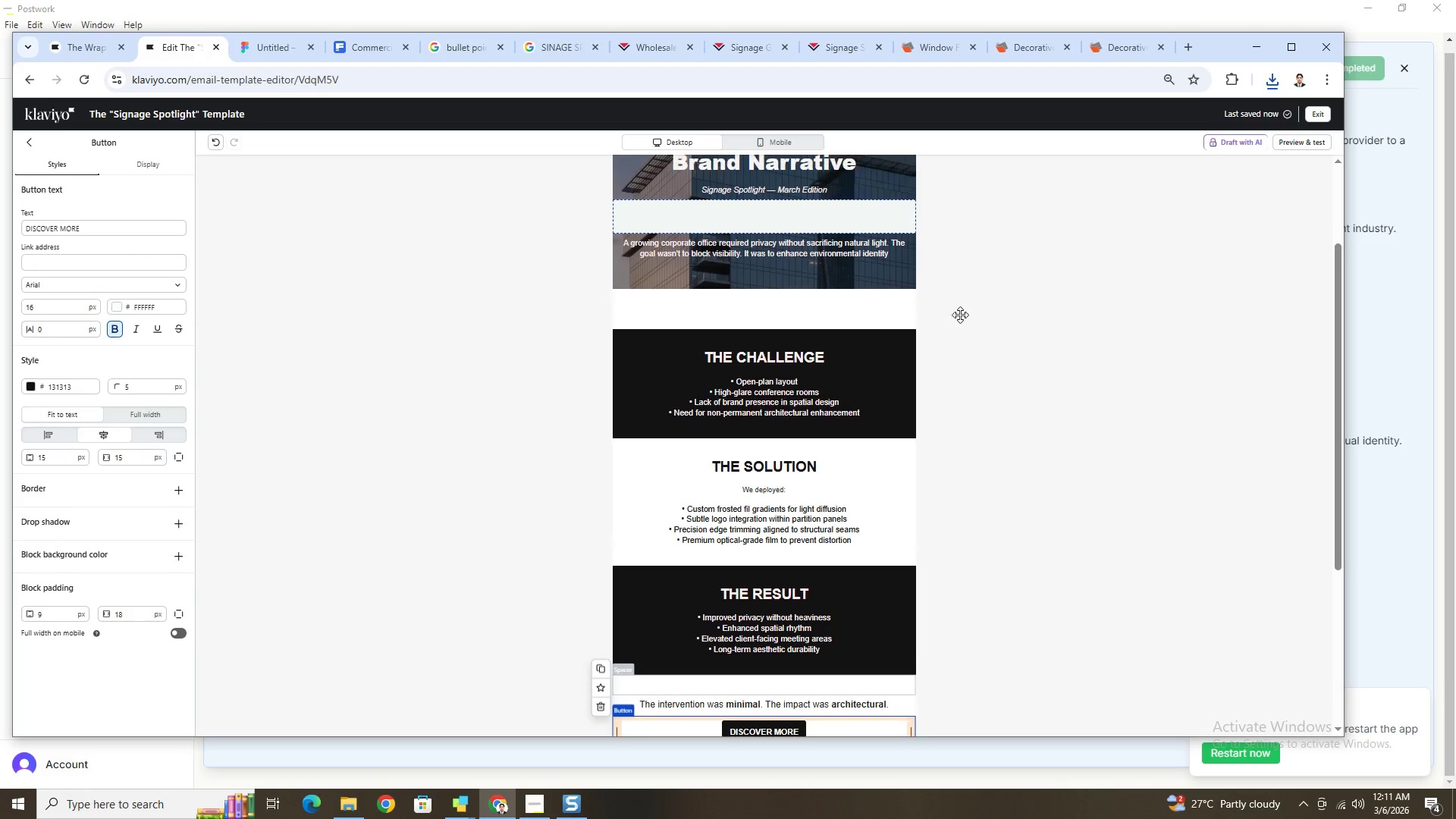 
scroll: coordinate [965, 320], scroll_direction: up, amount: 1.0
 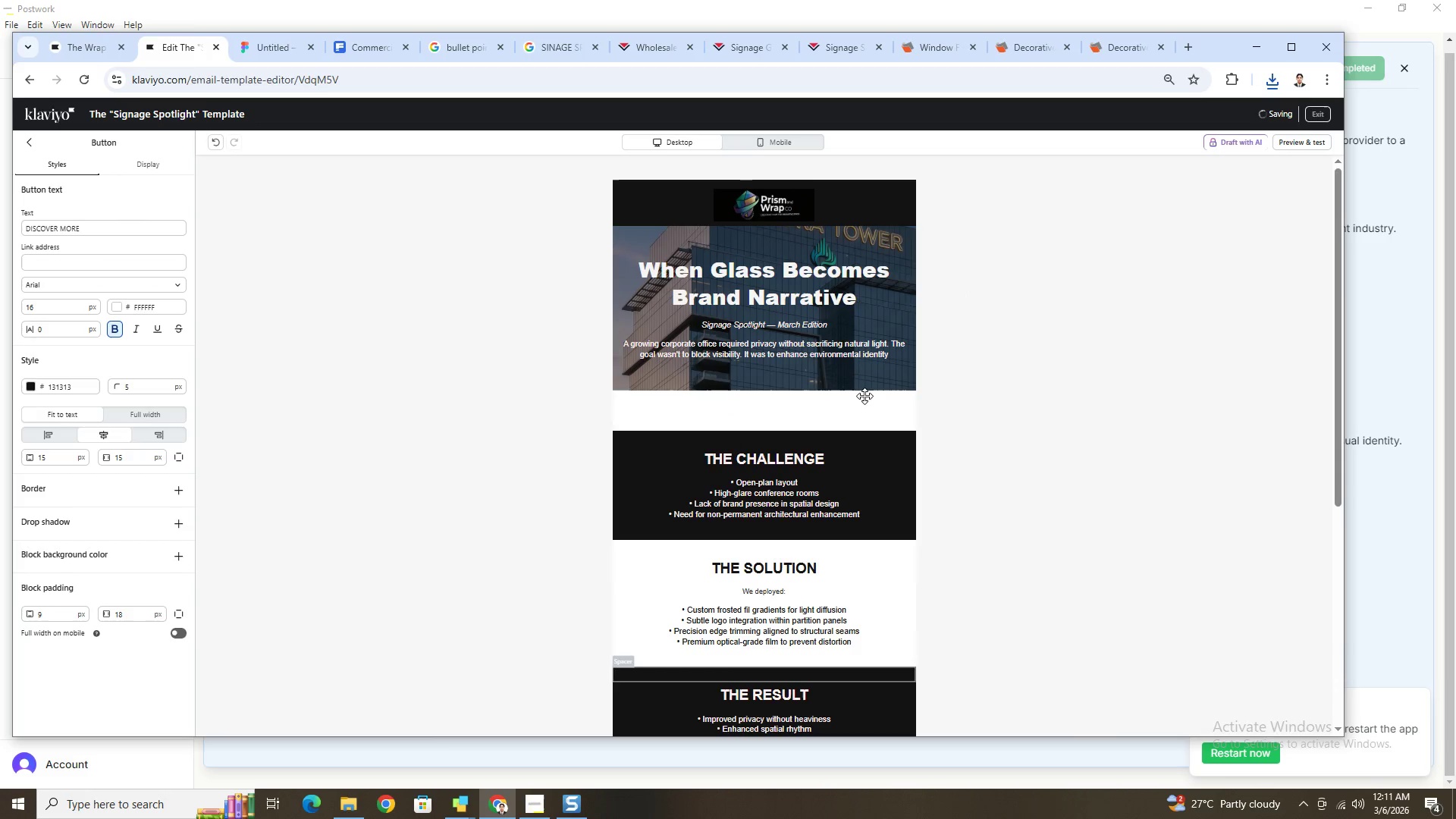 
left_click([852, 368])
 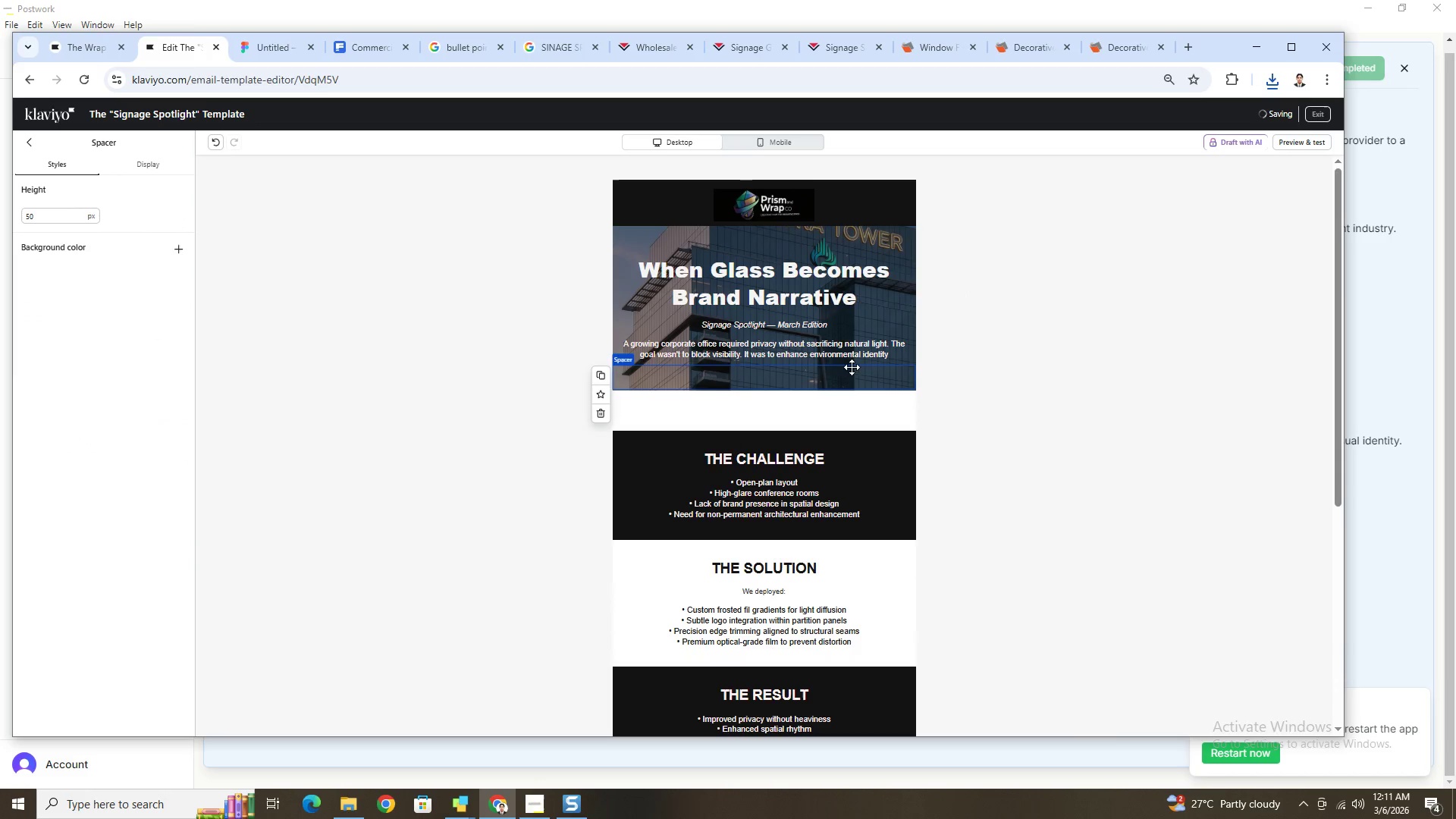 
scroll: coordinate [911, 421], scroll_direction: down, amount: 1.0
 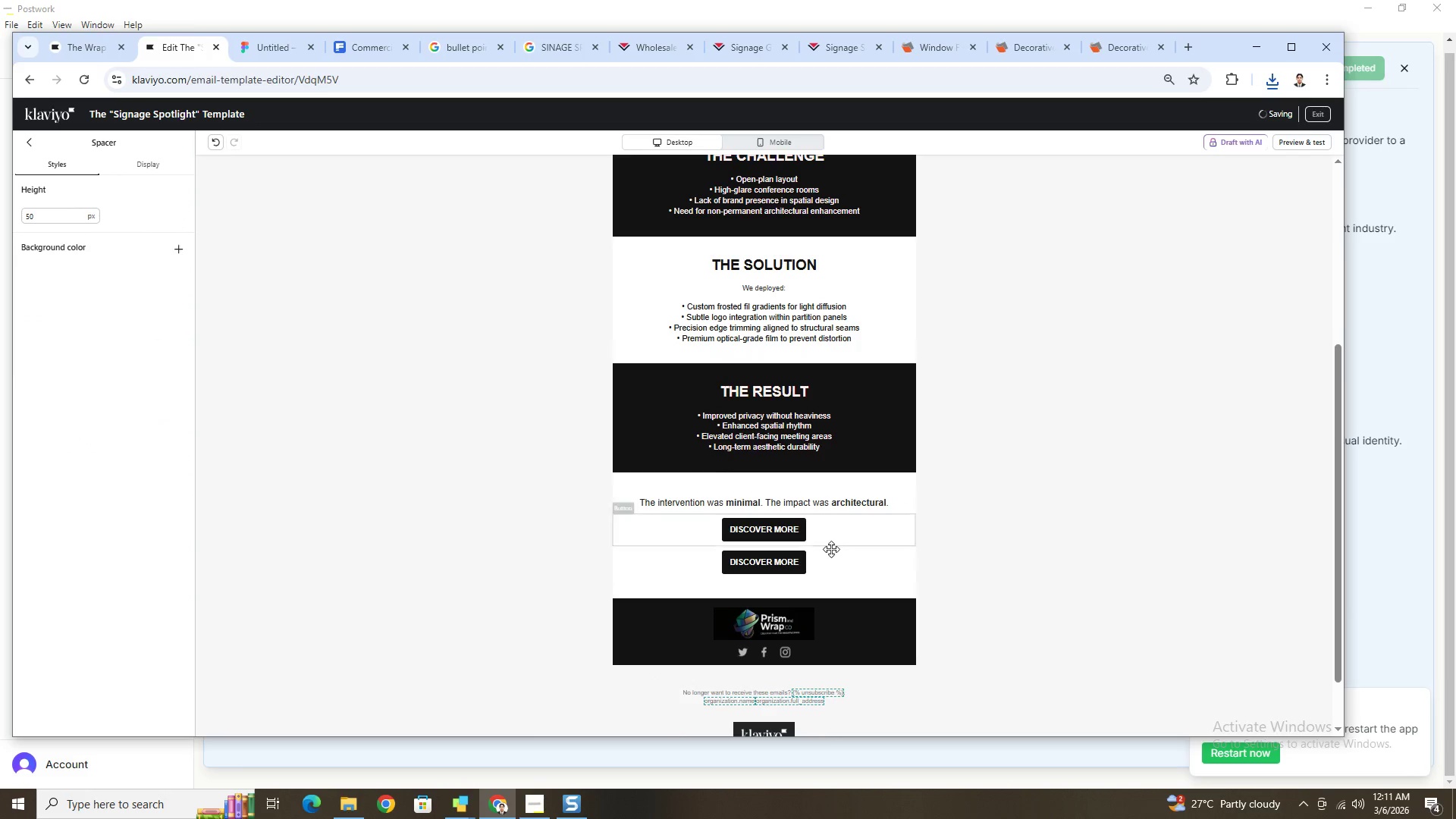 
left_click([830, 526])
 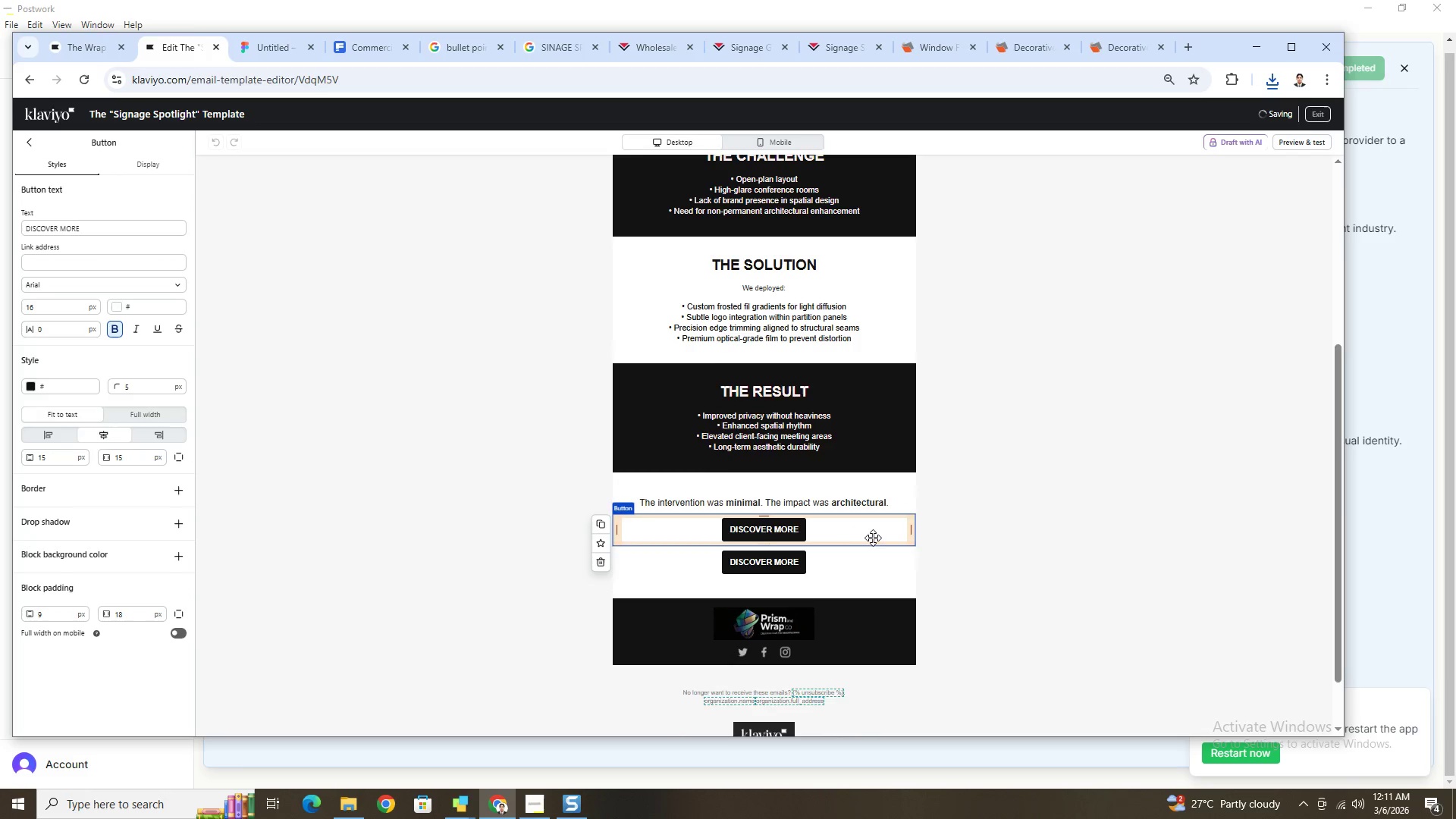 
scroll: coordinate [876, 539], scroll_direction: up, amount: 2.0
 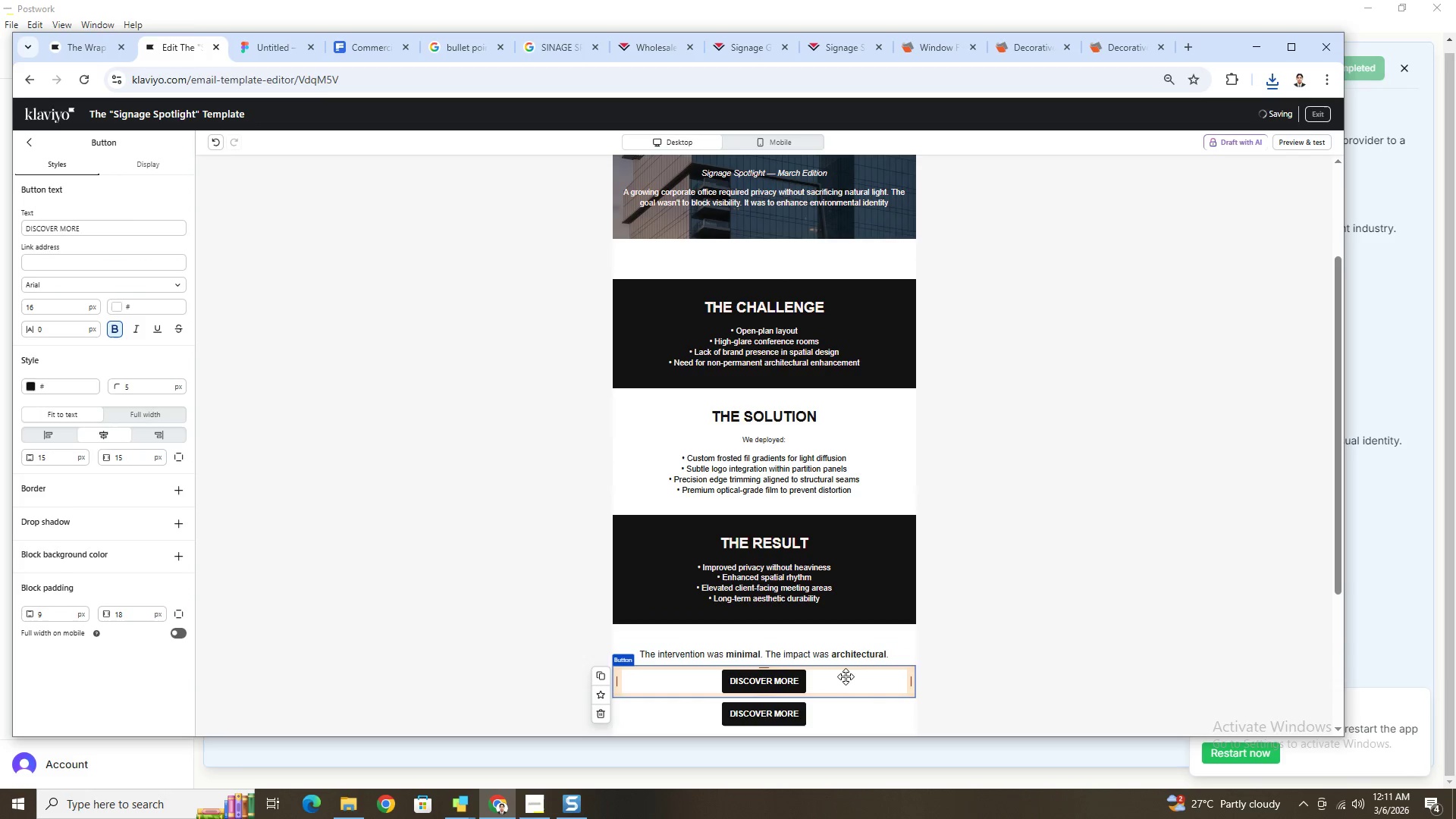 
left_click_drag(start_coordinate=[844, 679], to_coordinate=[835, 221])
 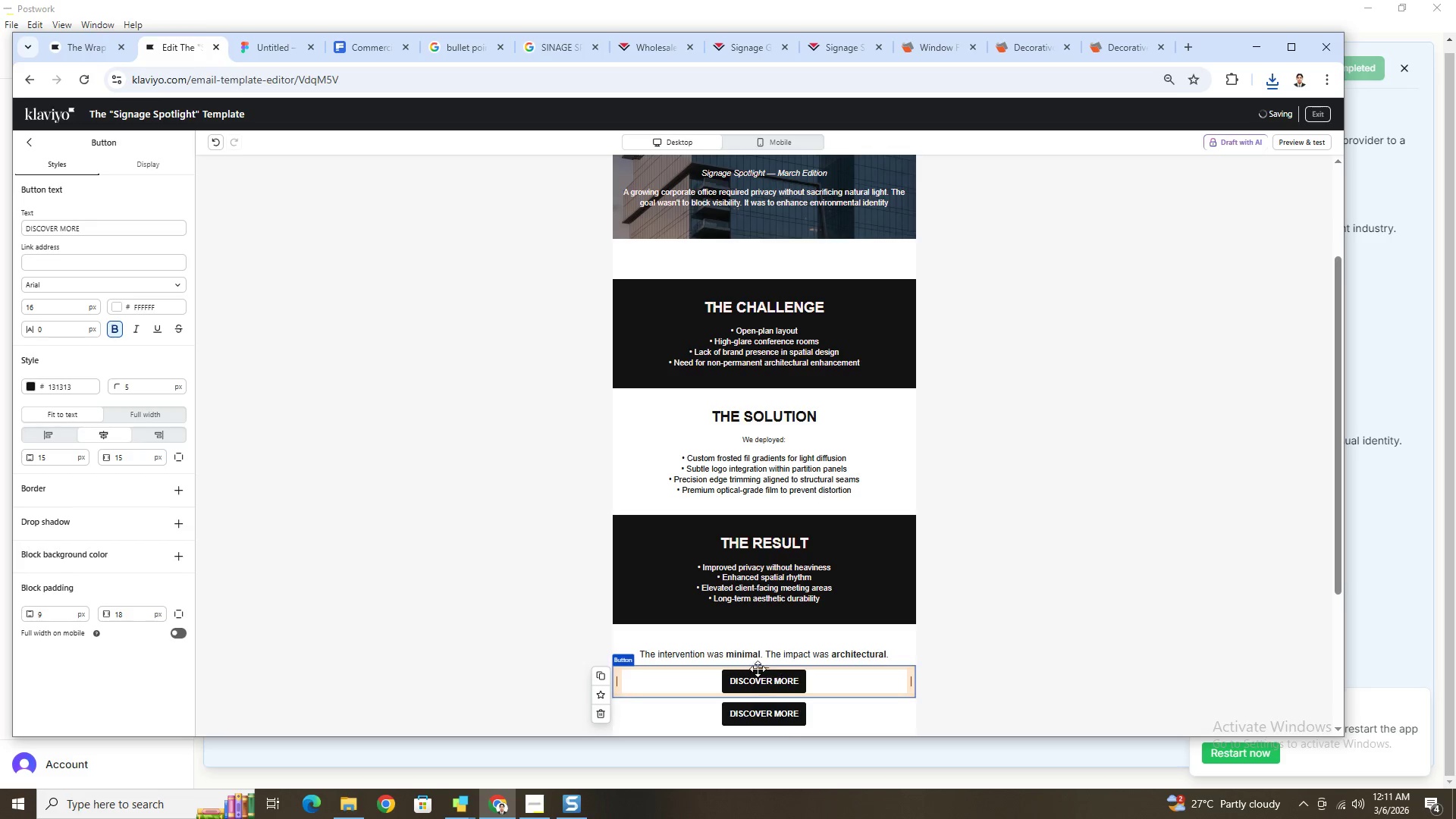 
left_click([691, 629])
 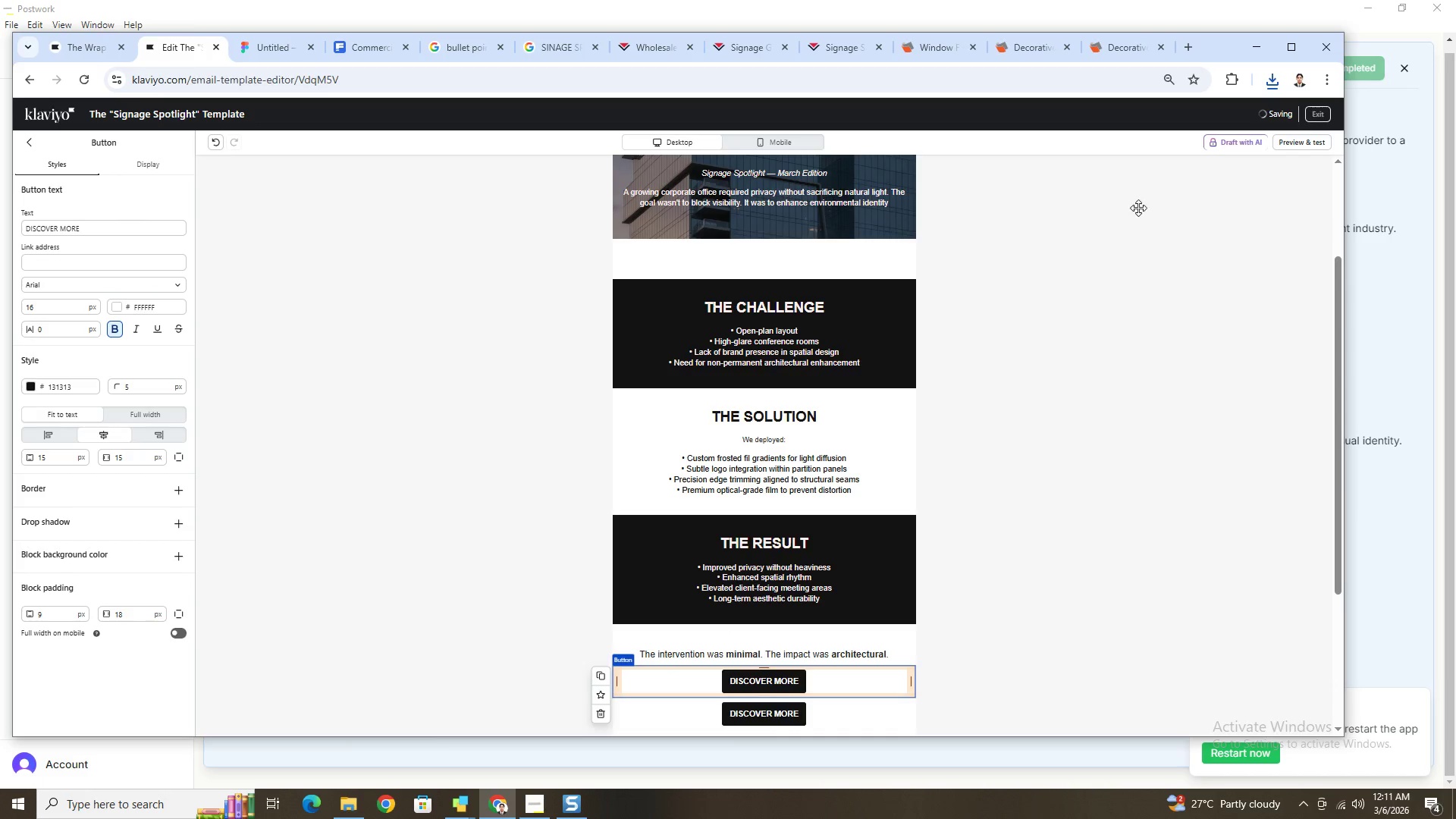 
scroll: coordinate [1141, 357], scroll_direction: up, amount: 1.0
 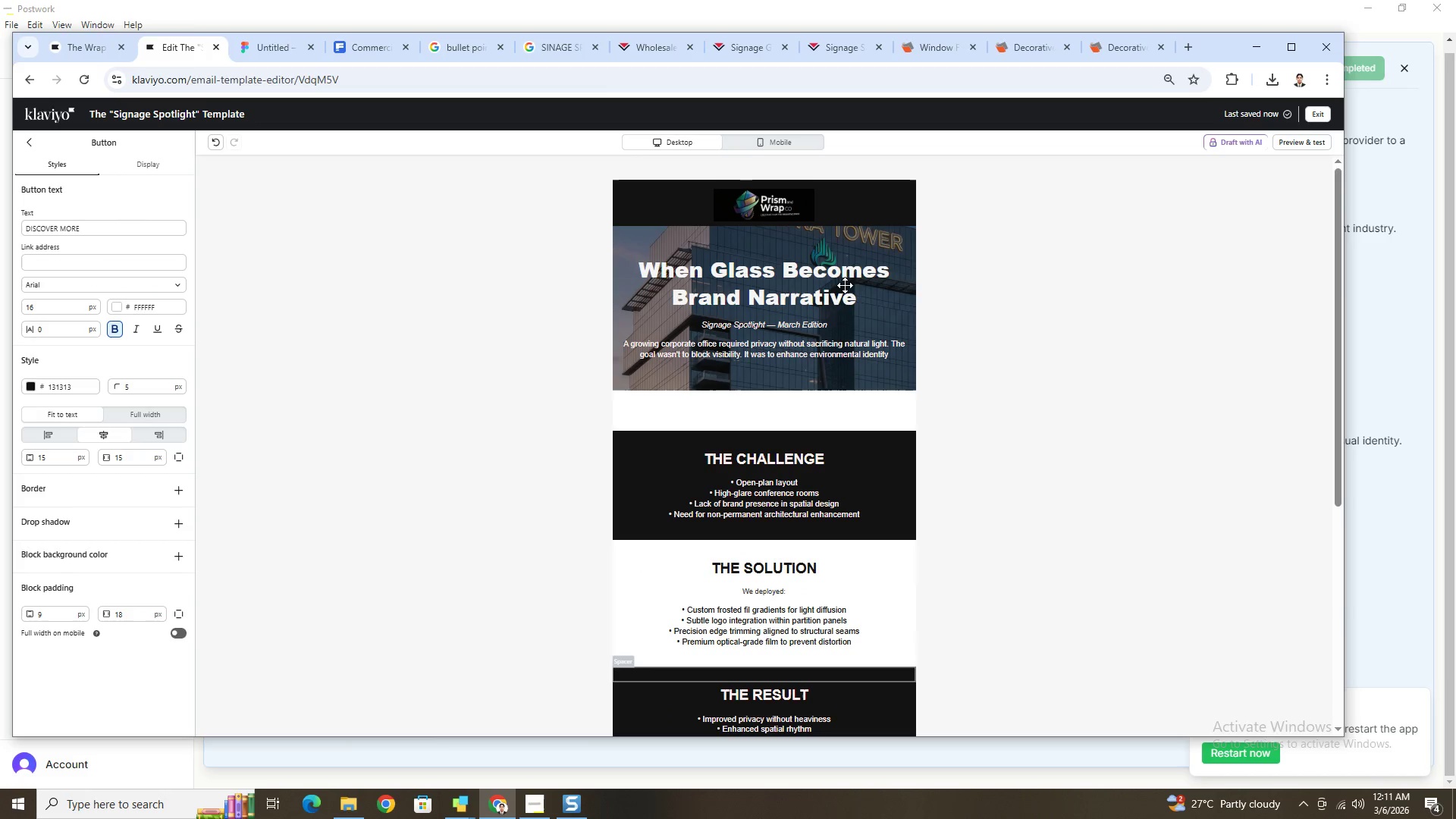 
scroll: coordinate [779, 592], scroll_direction: down, amount: 4.0
 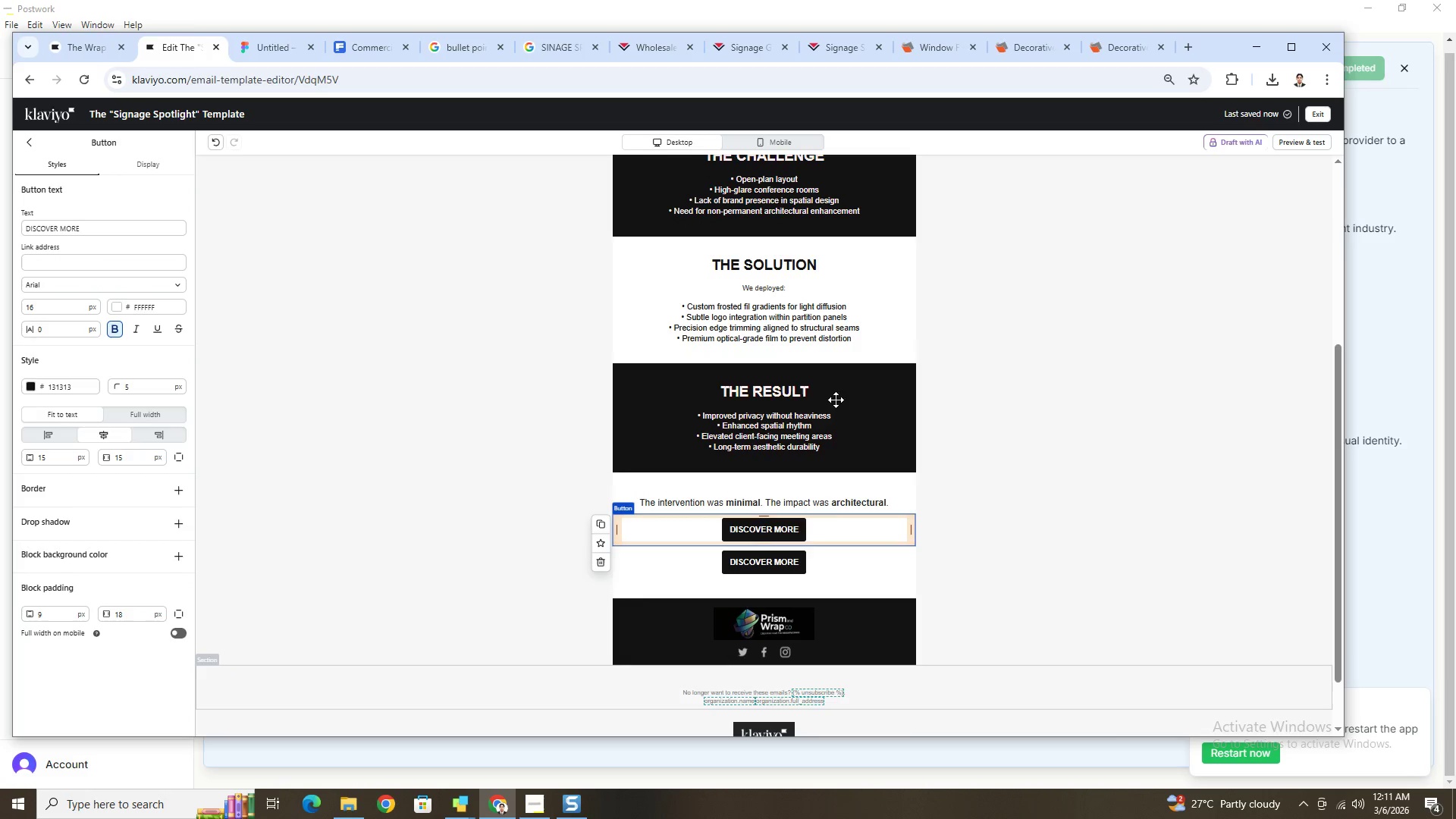 
left_click([848, 569])
 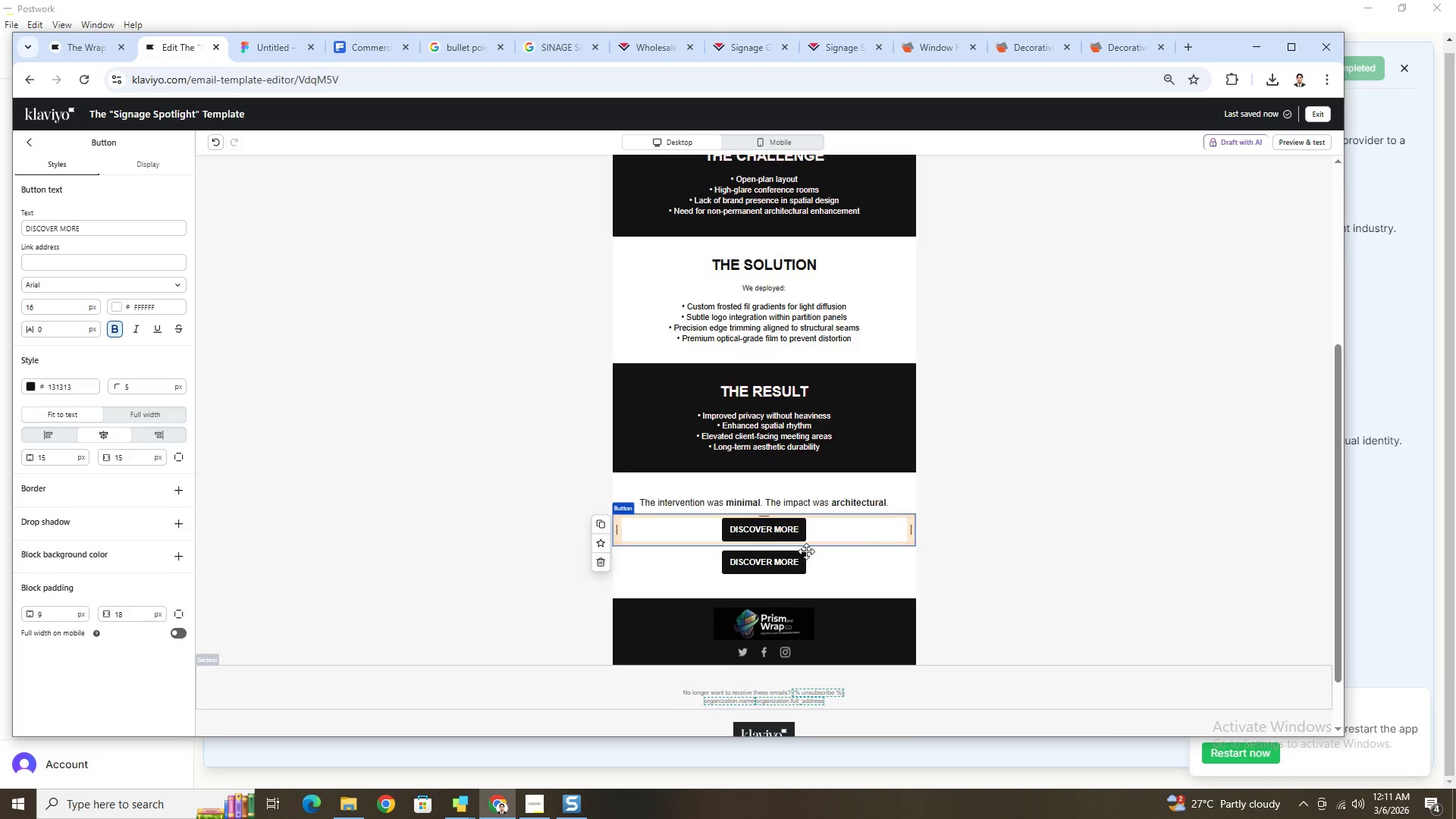 
left_click([798, 551])
 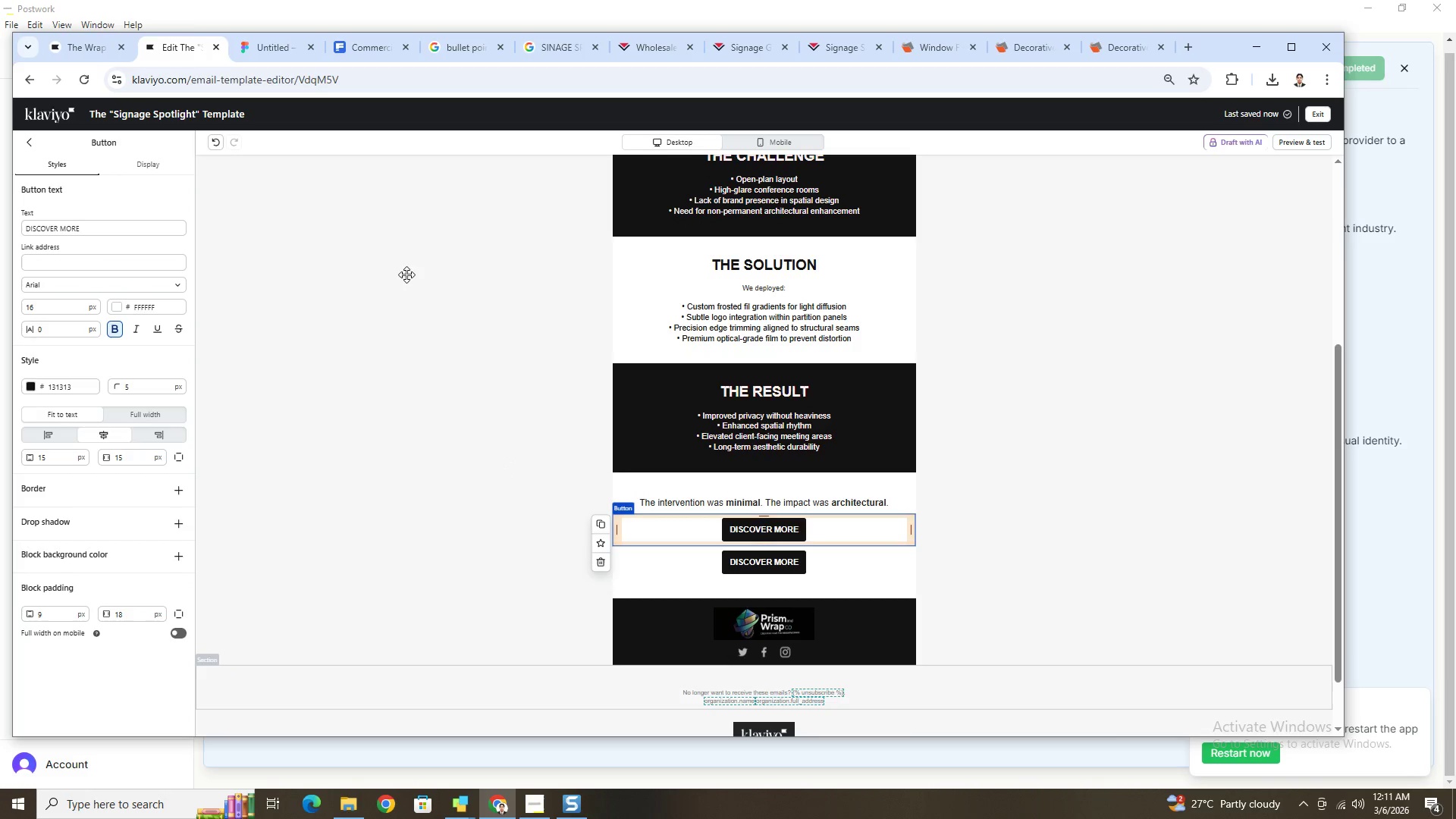 
scroll: coordinate [764, 292], scroll_direction: up, amount: 5.0
 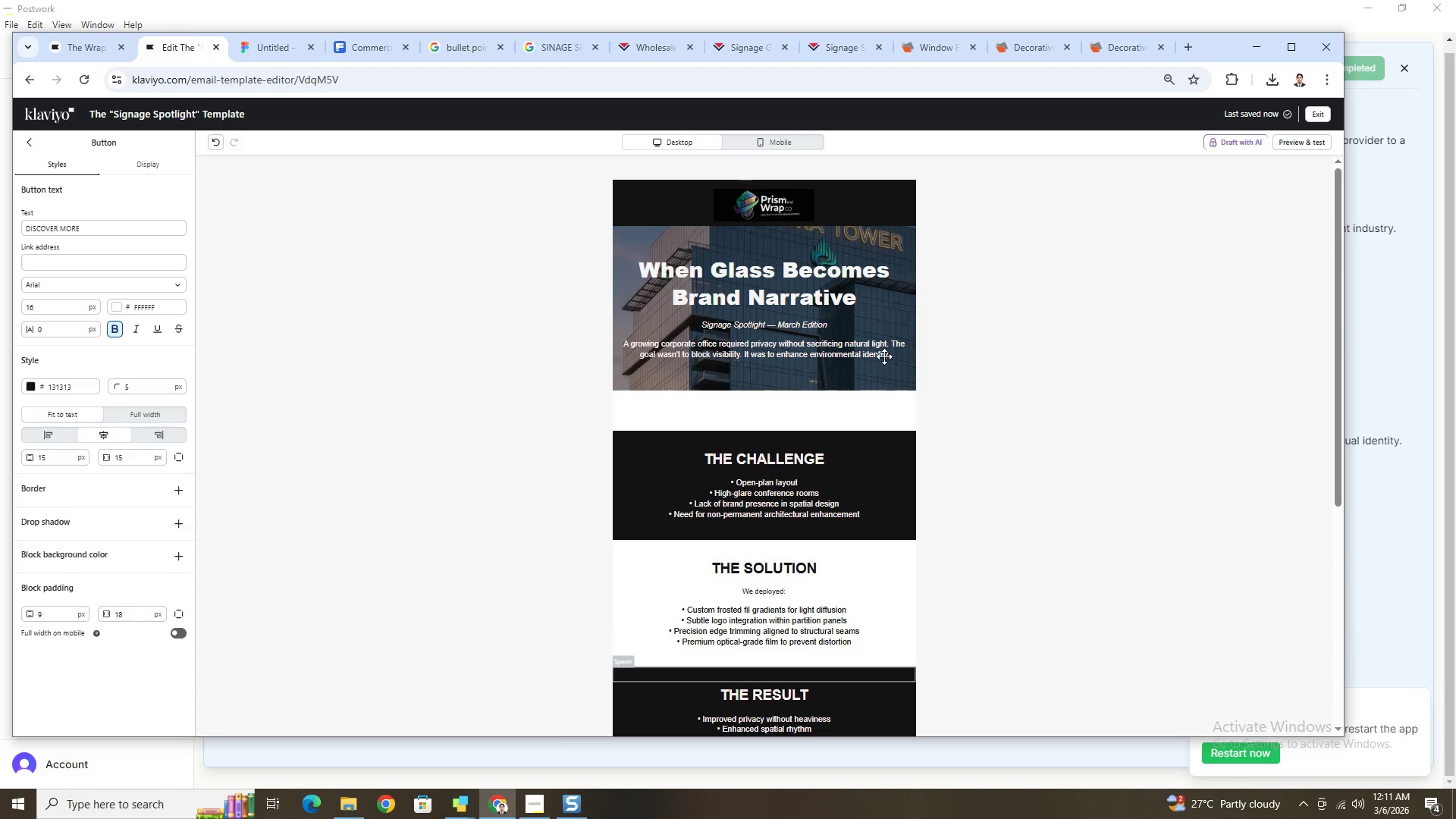 
left_click([864, 377])
 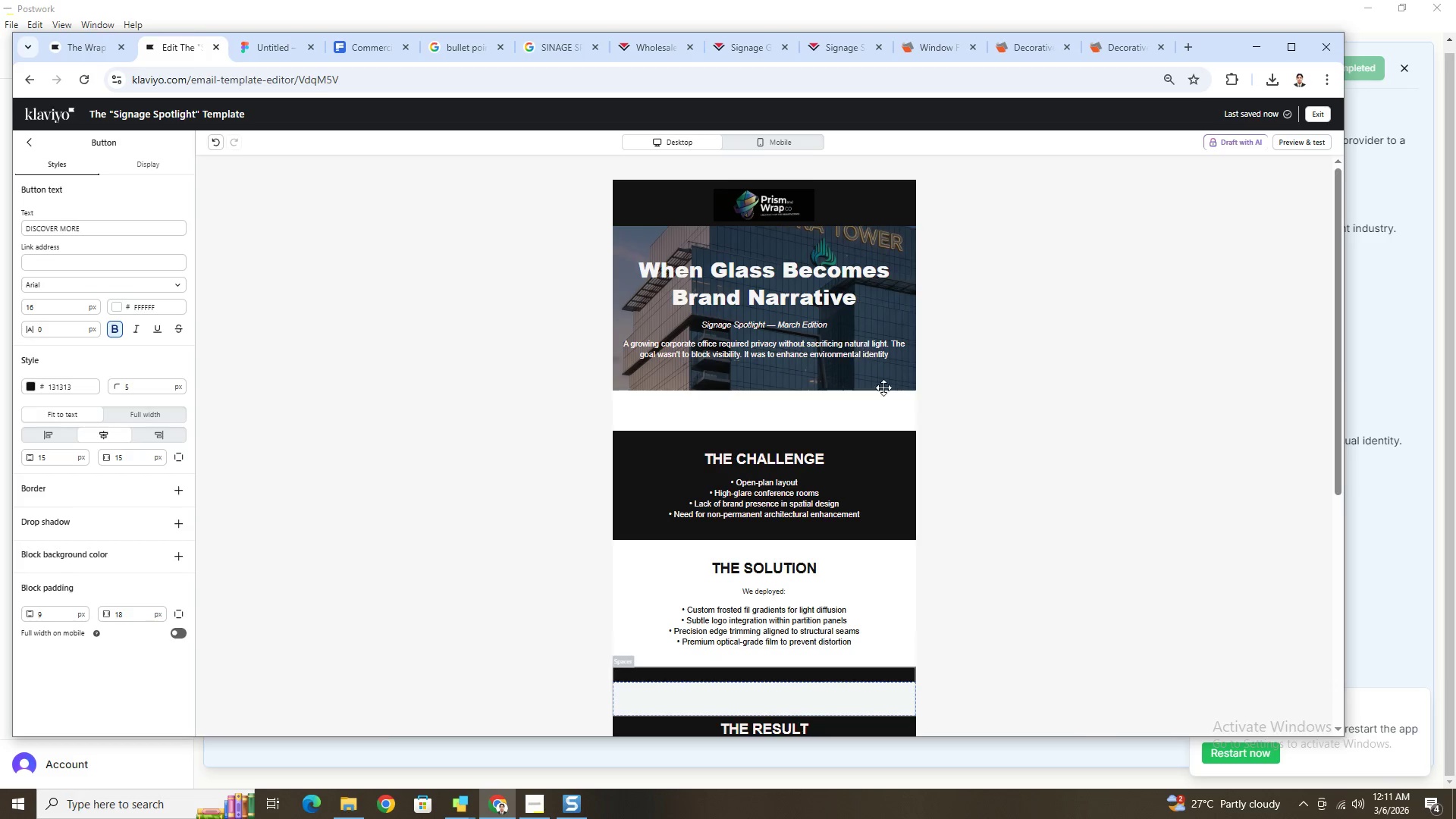 
scroll: coordinate [886, 396], scroll_direction: down, amount: 2.0
 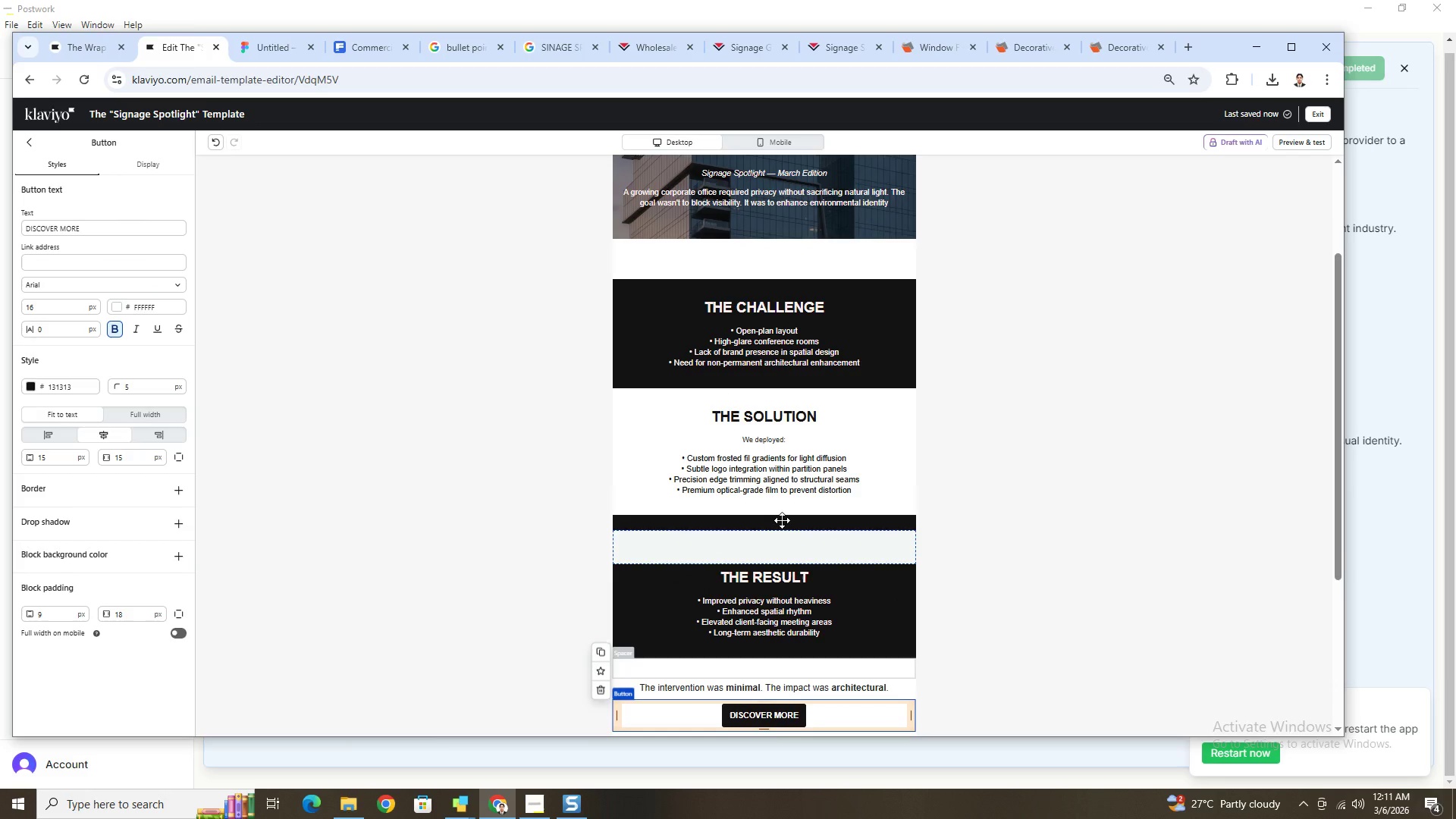 
left_click([782, 520])
 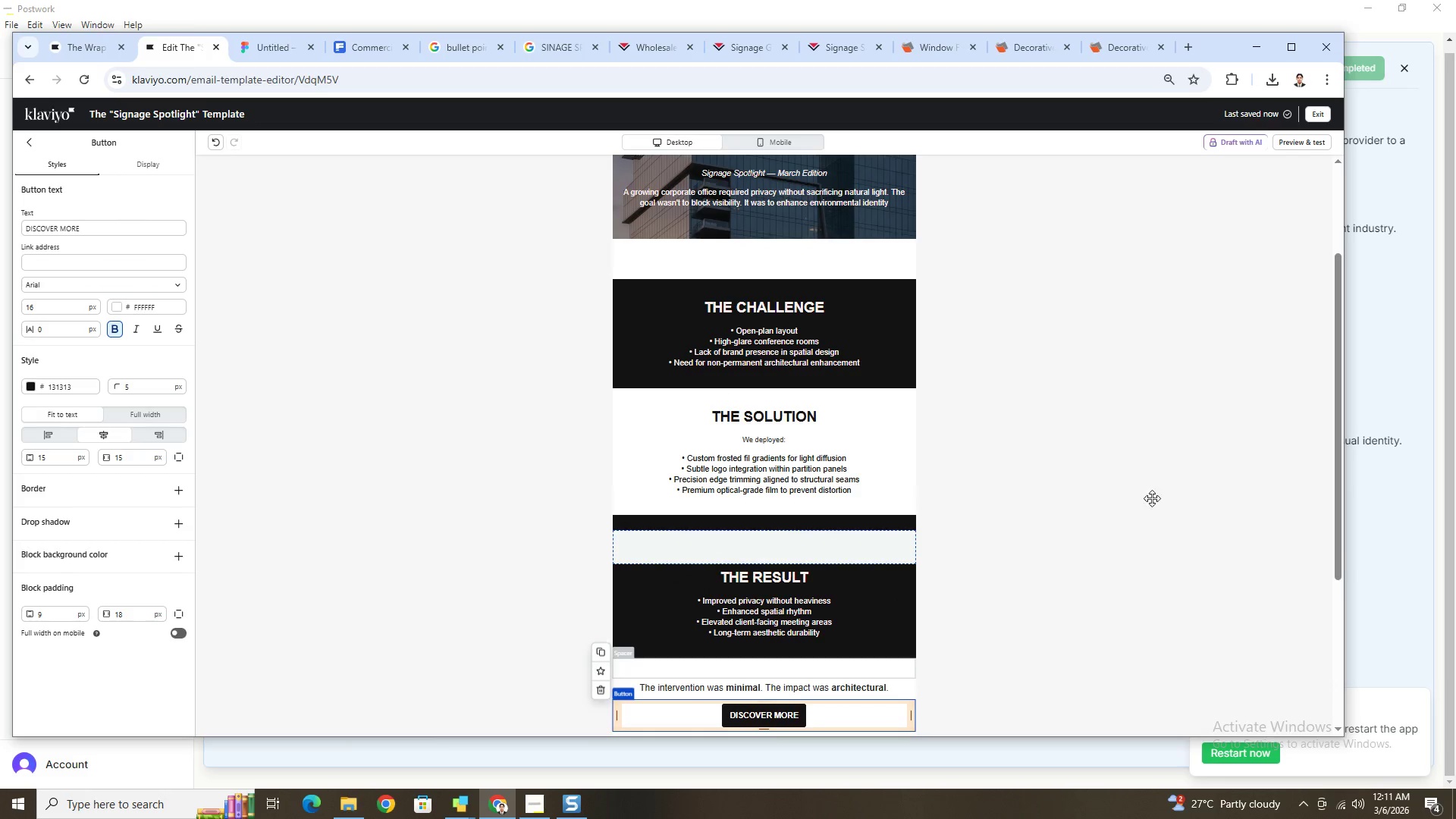 
left_click([1169, 494])
 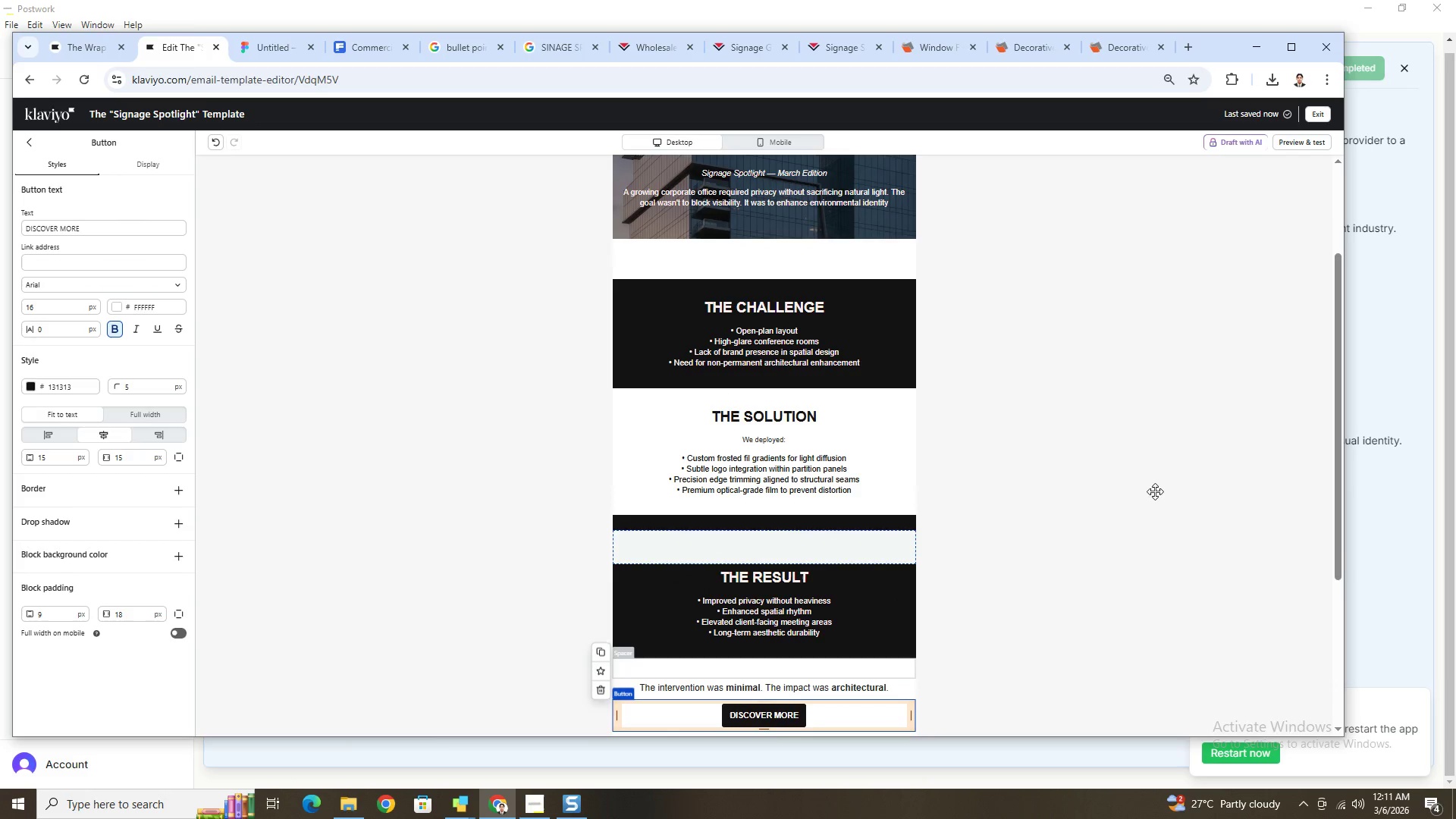 
key(Escape)
 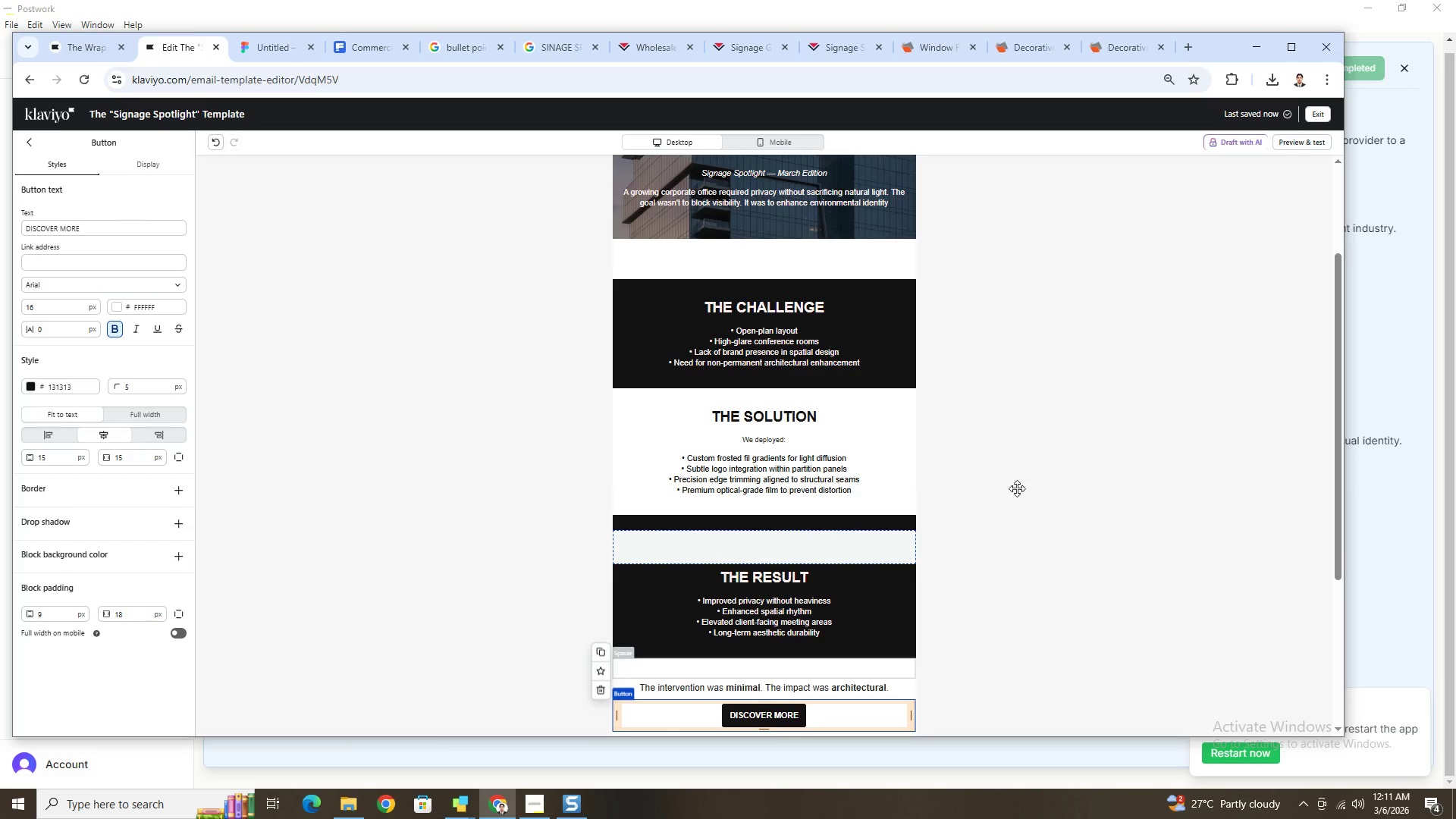 
key(Escape)
 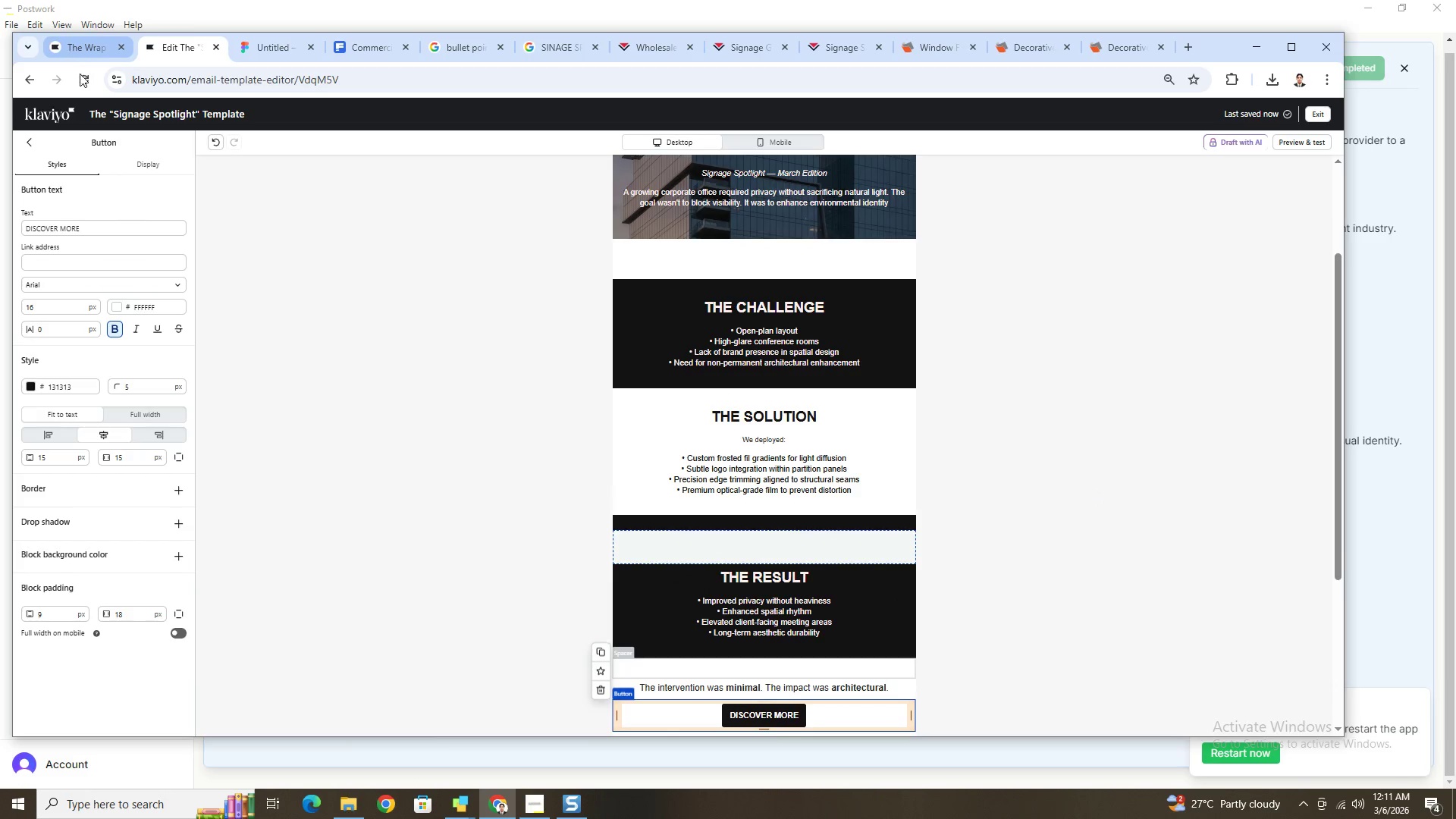 
left_click([82, 78])
 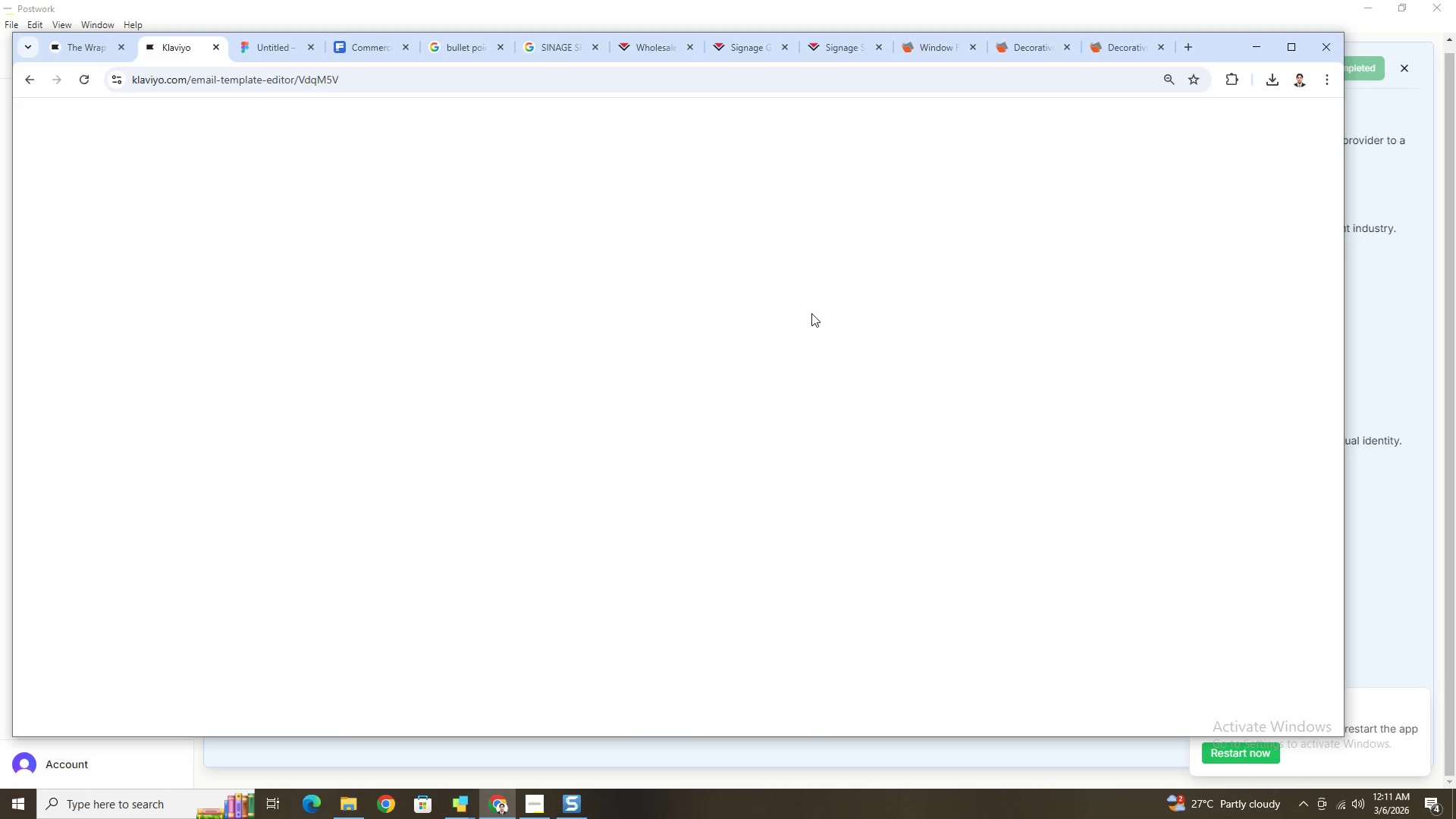 
wait(8.16)
 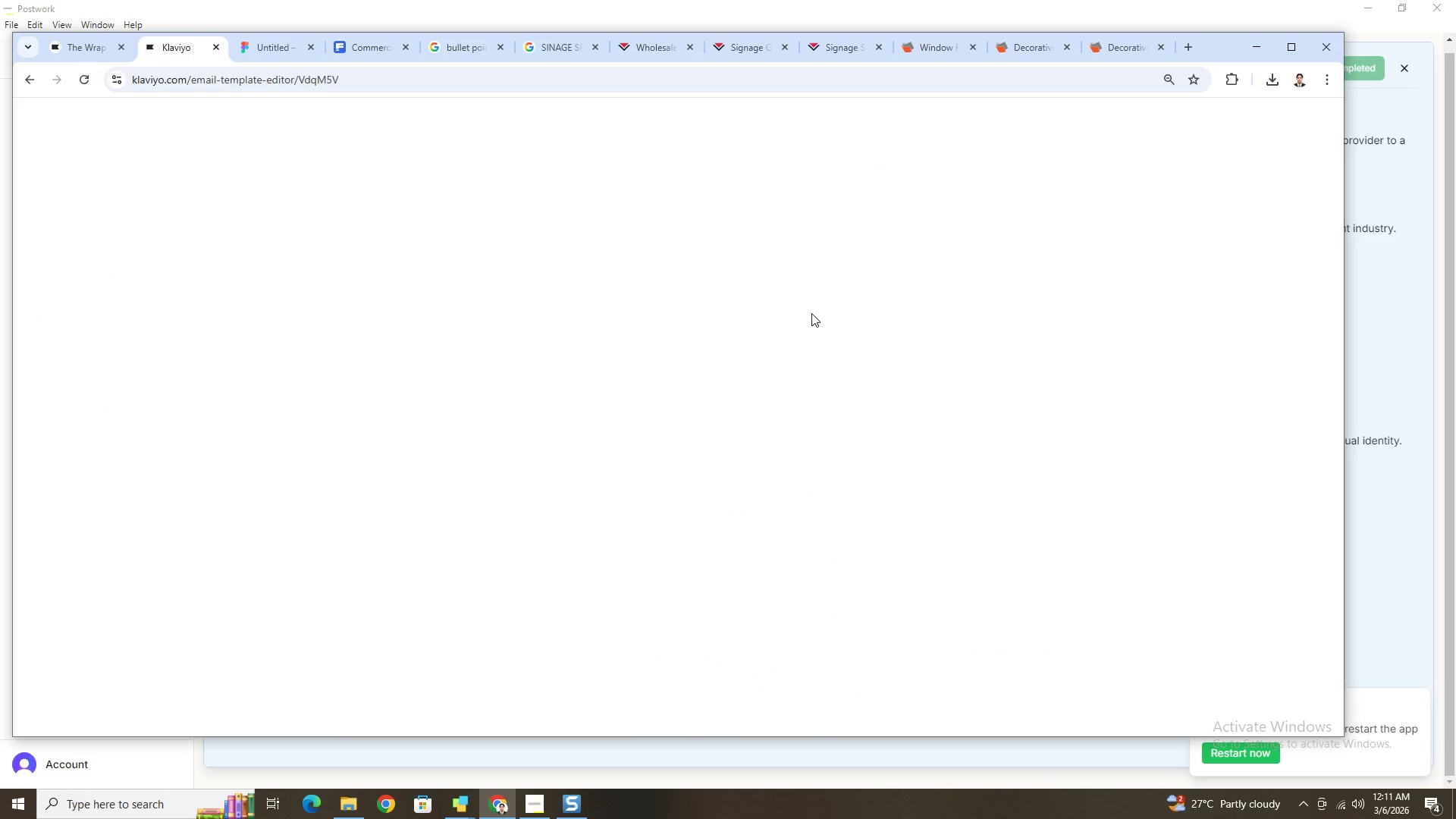 
scroll: coordinate [848, 447], scroll_direction: down, amount: 1.0
 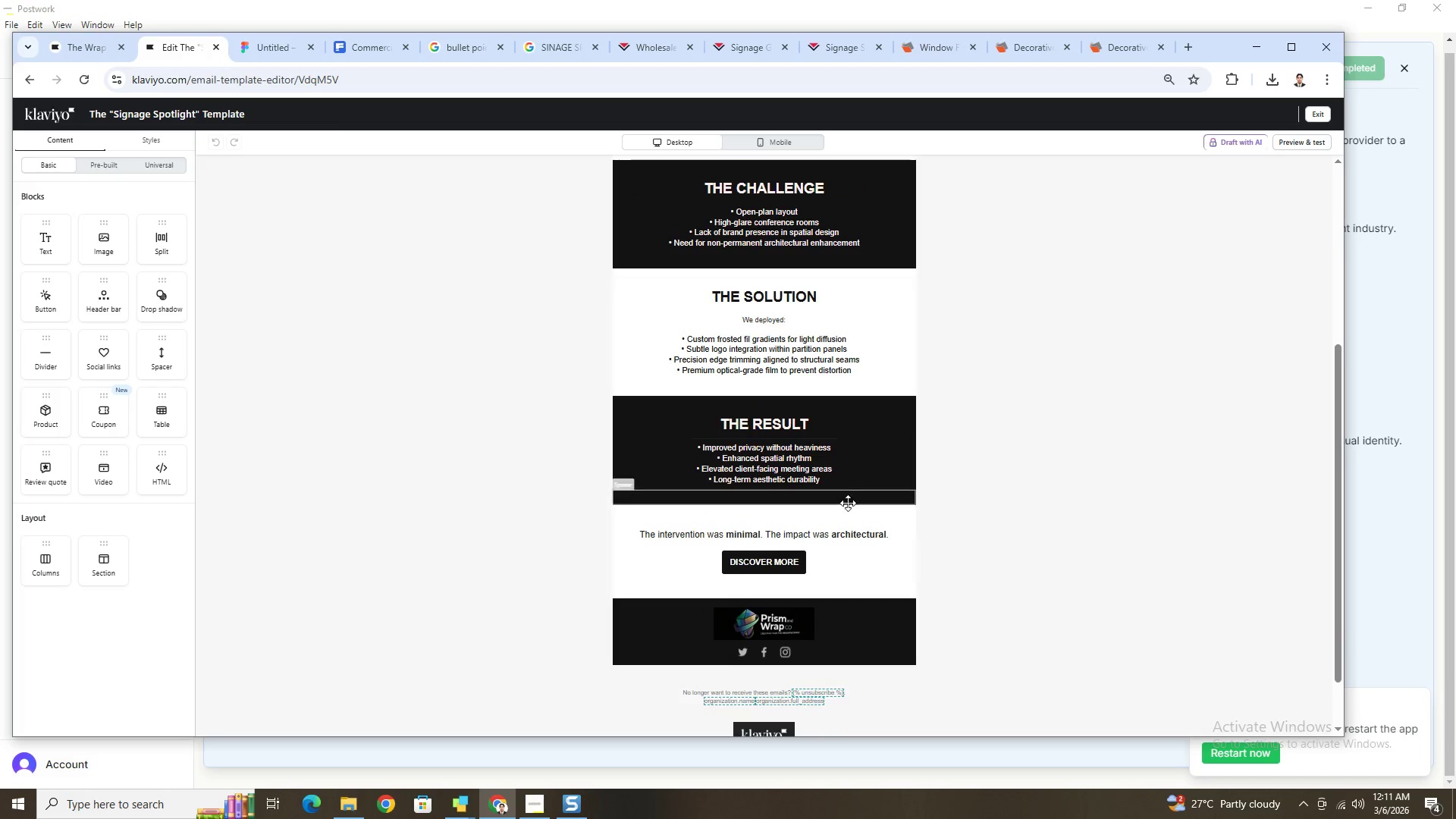 
scroll: coordinate [865, 522], scroll_direction: up, amount: 2.0
 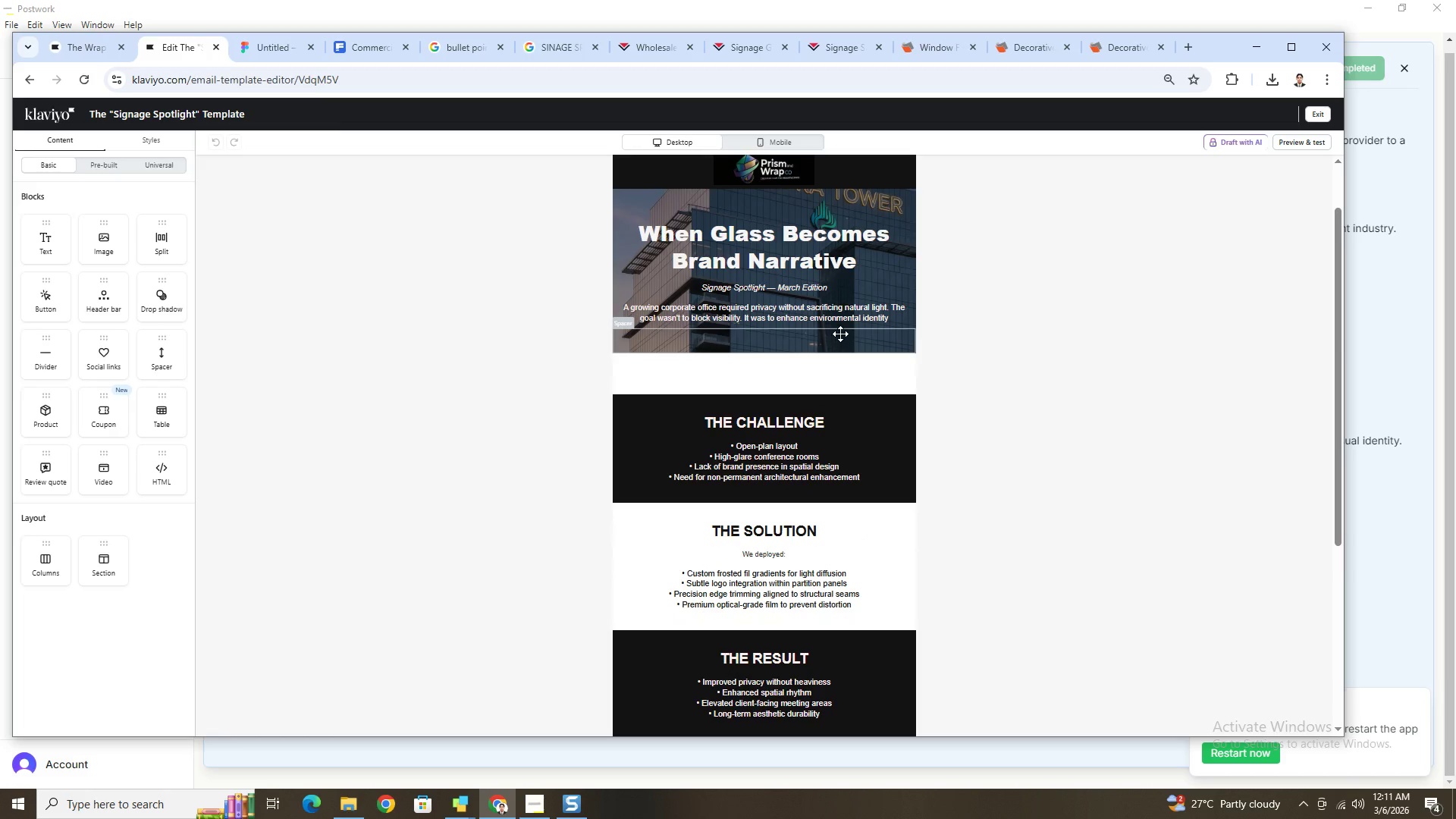 
left_click([840, 332])
 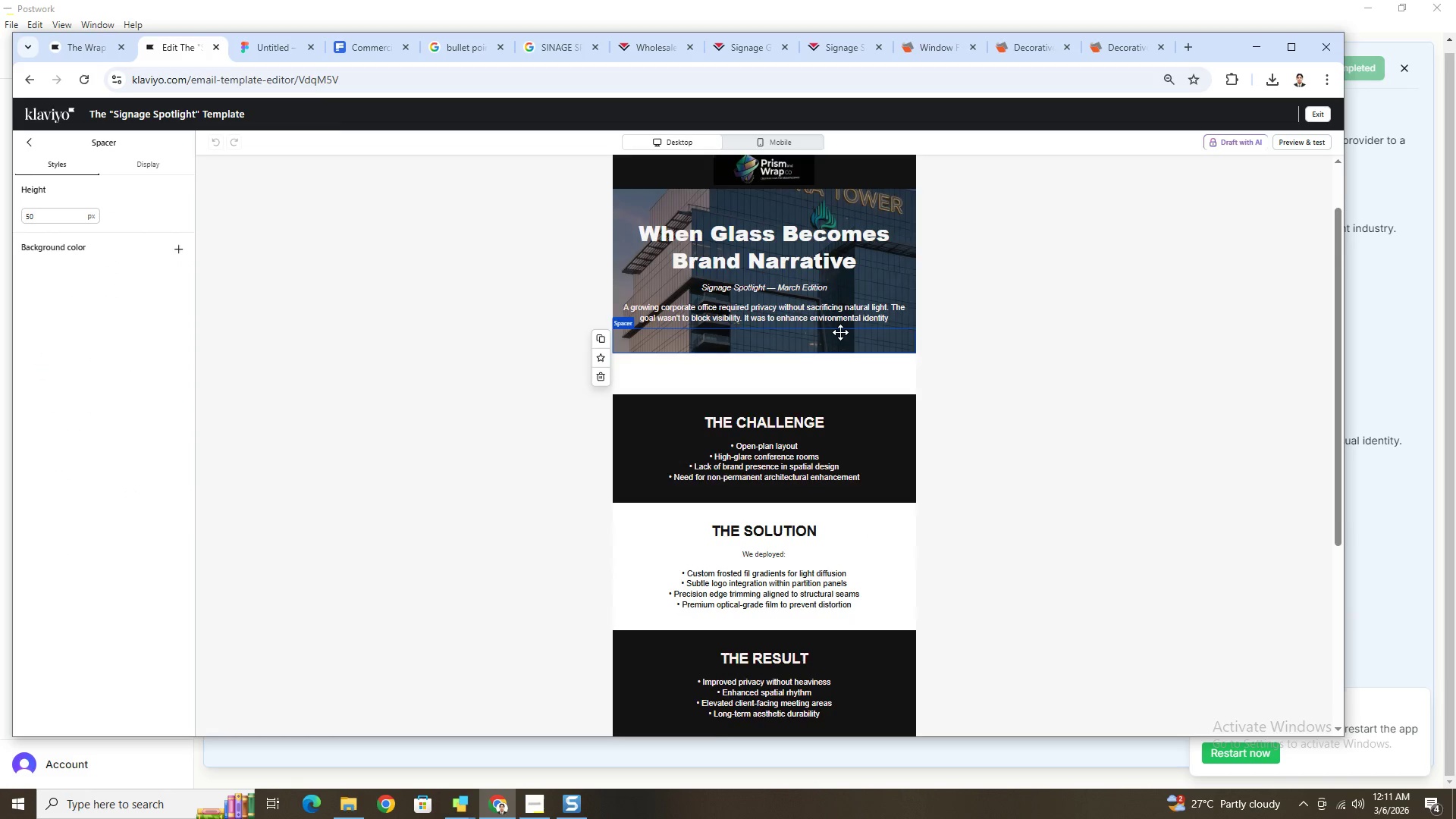 
scroll: coordinate [840, 332], scroll_direction: down, amount: 4.0
 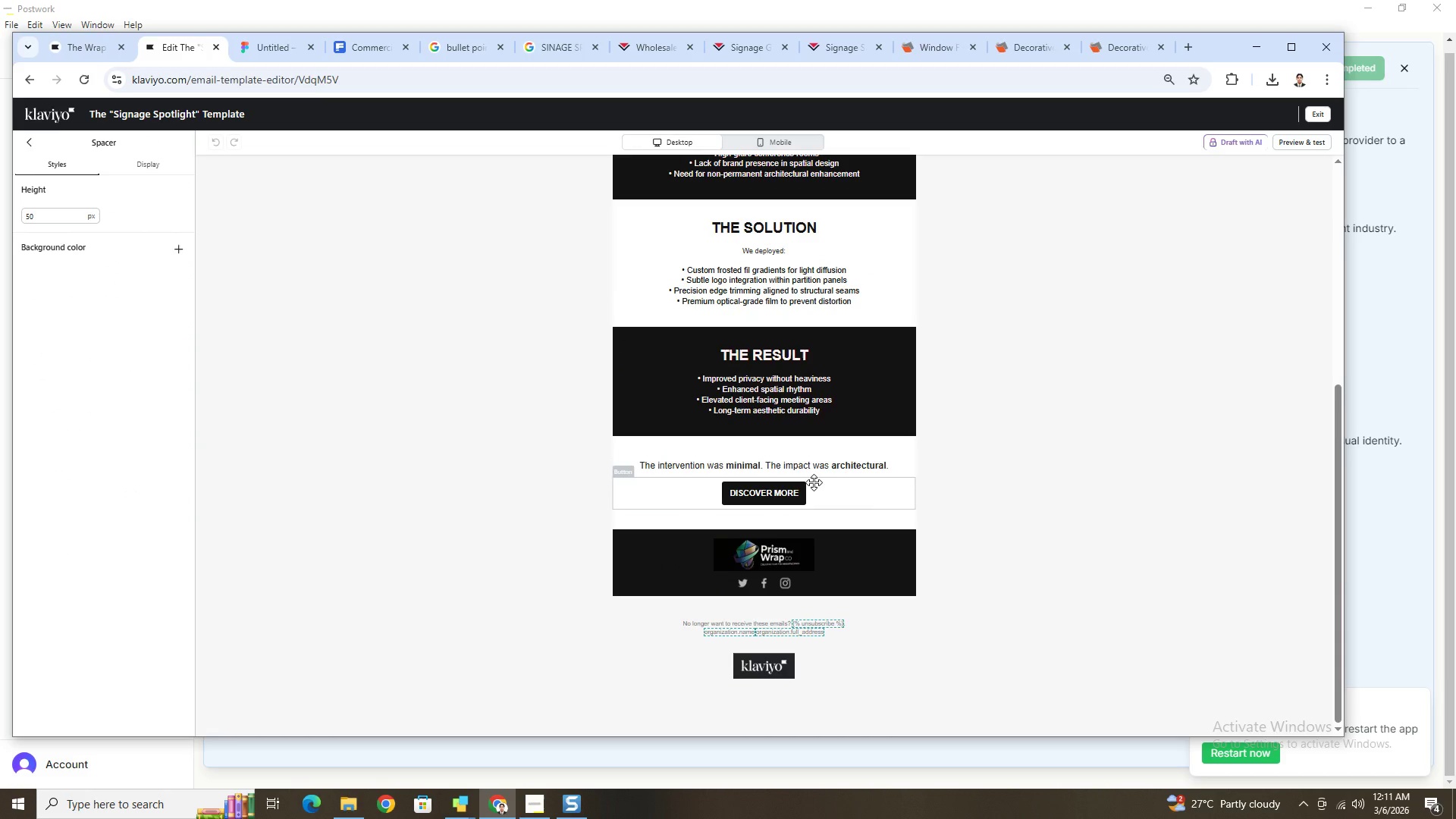 
left_click([814, 482])
 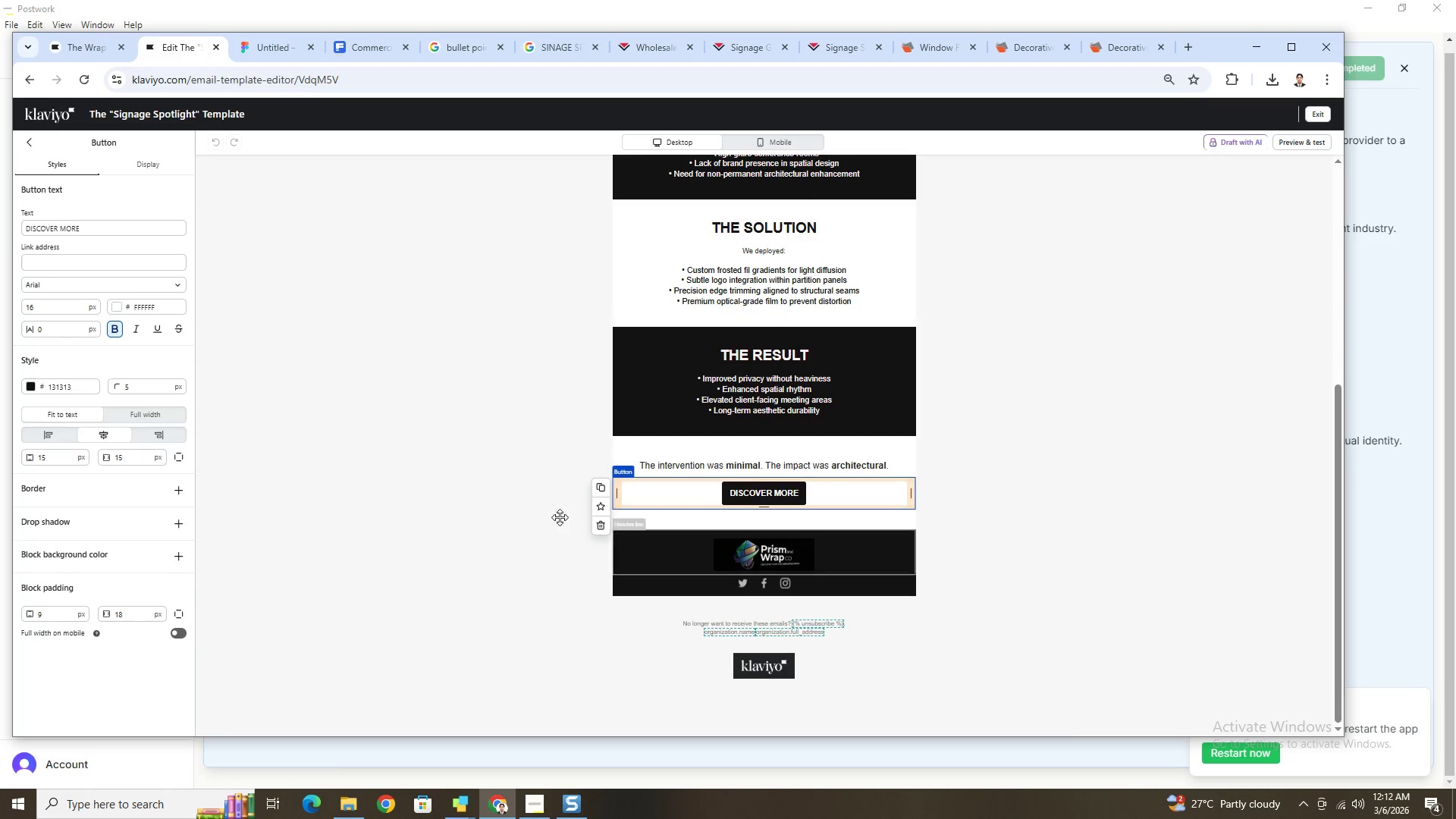 
left_click([600, 486])
 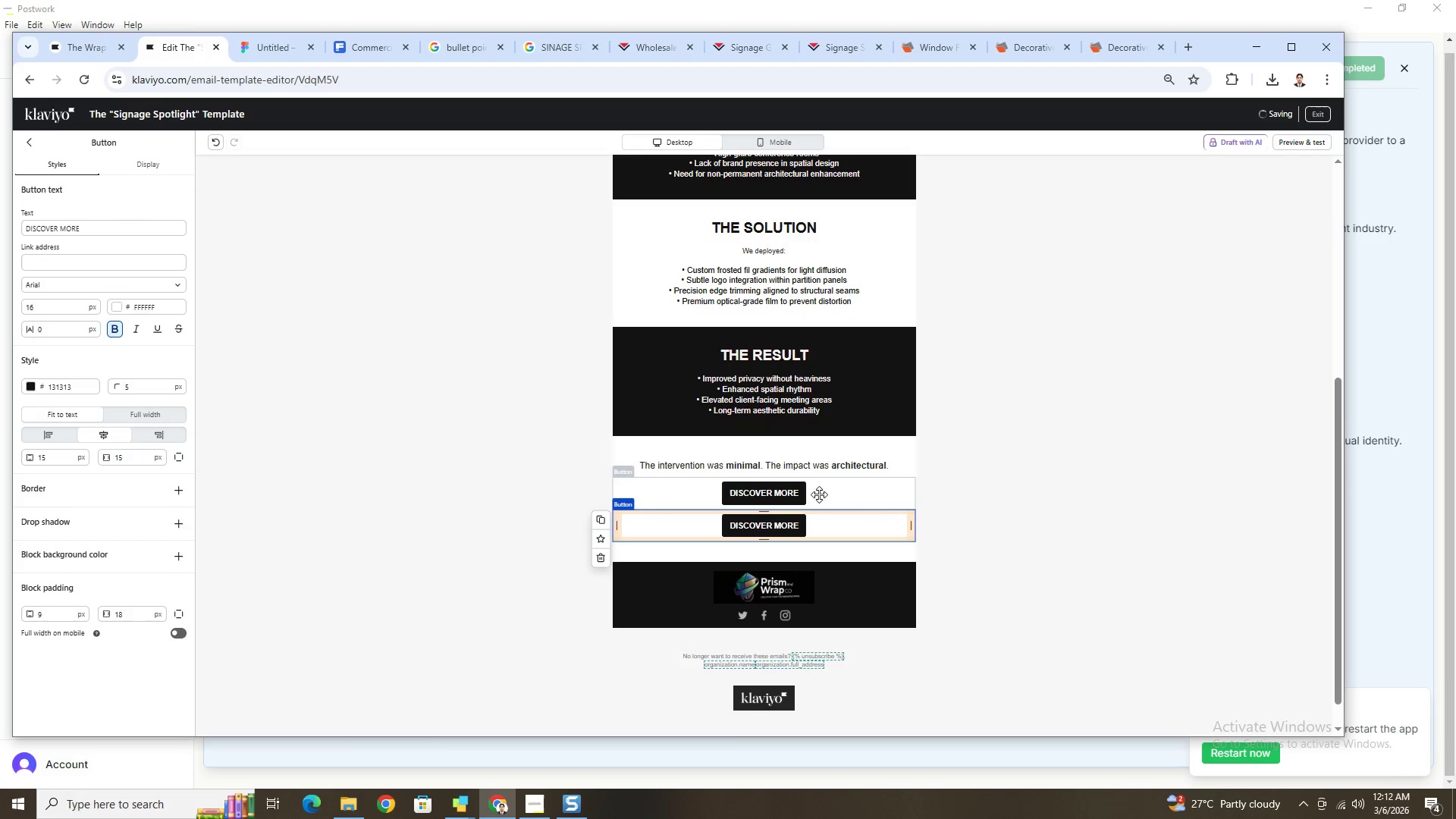 
scroll: coordinate [830, 504], scroll_direction: up, amount: 3.0
 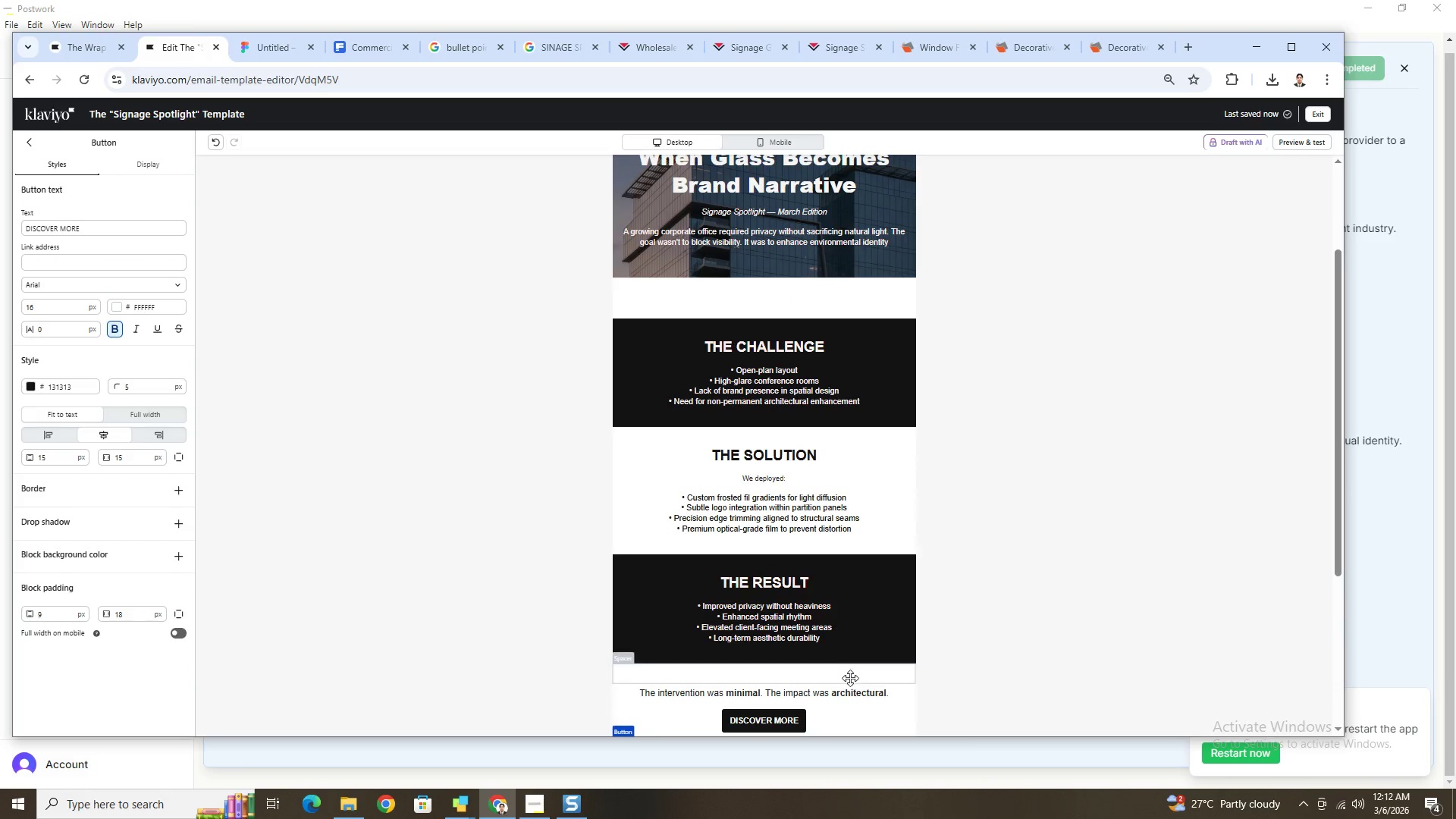 
scroll: coordinate [844, 684], scroll_direction: down, amount: 1.0
 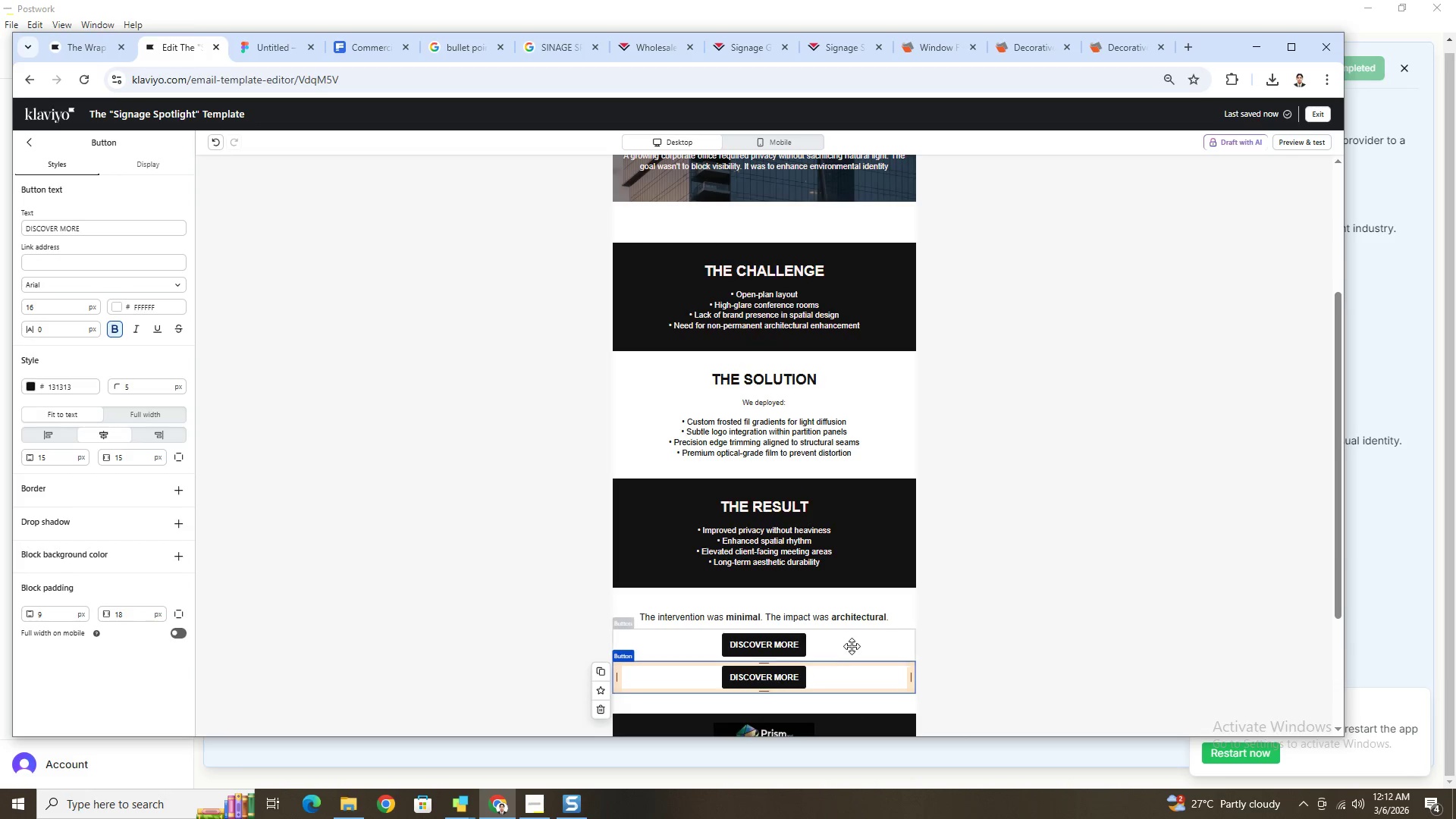 
left_click([852, 640])
 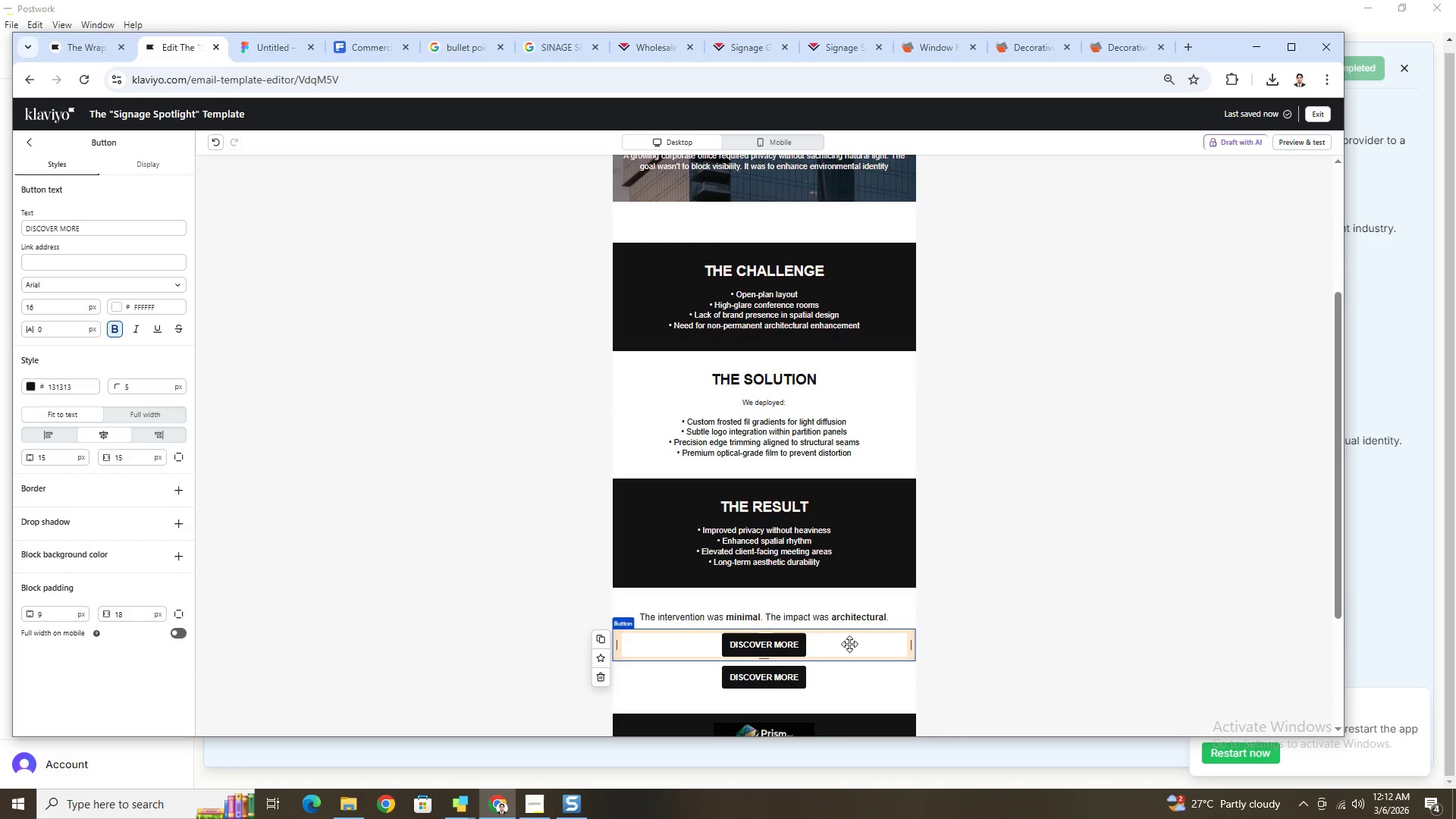 
left_click_drag(start_coordinate=[840, 644], to_coordinate=[825, 323])
 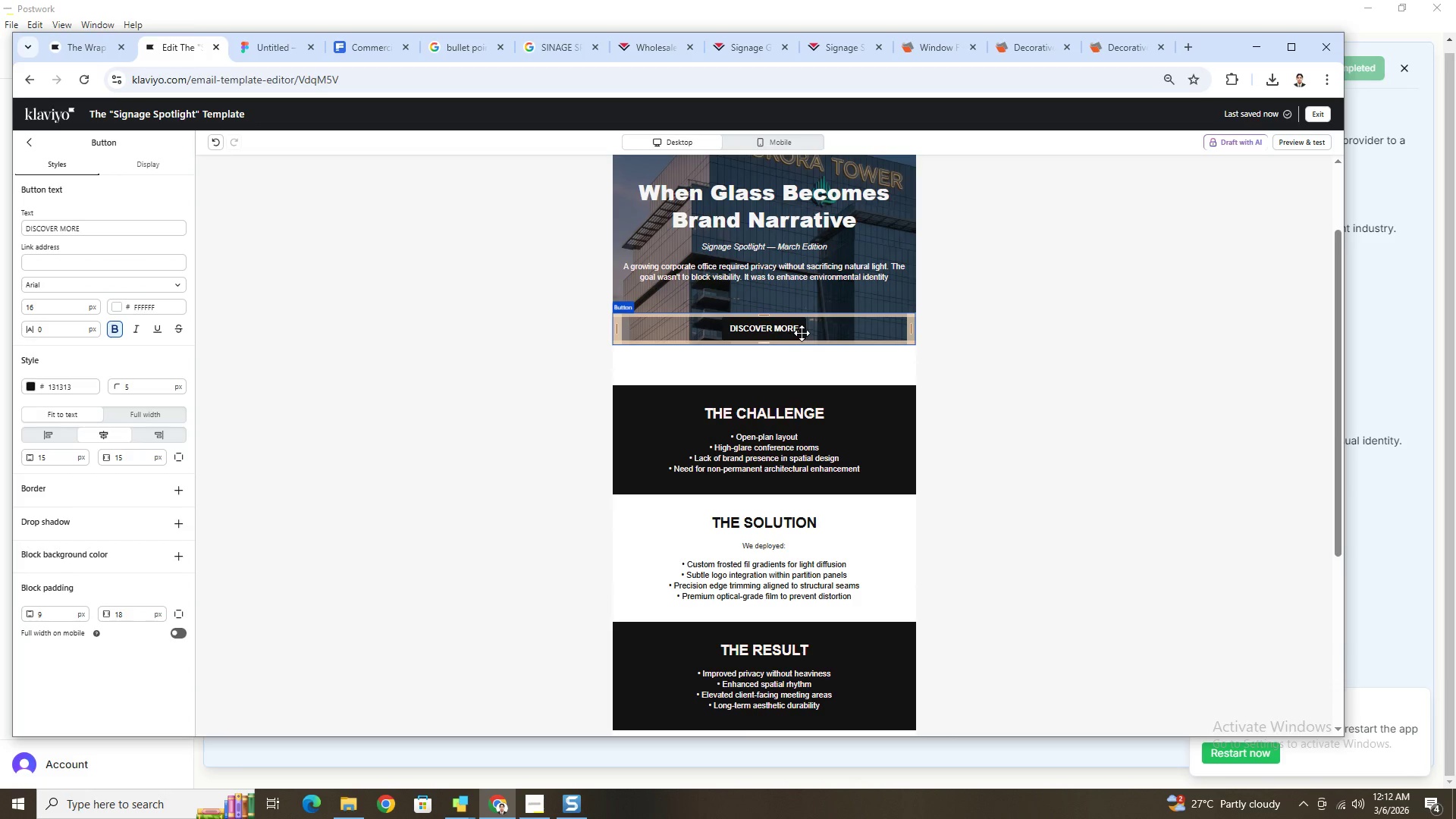 
left_click_drag(start_coordinate=[802, 331], to_coordinate=[801, 312])
 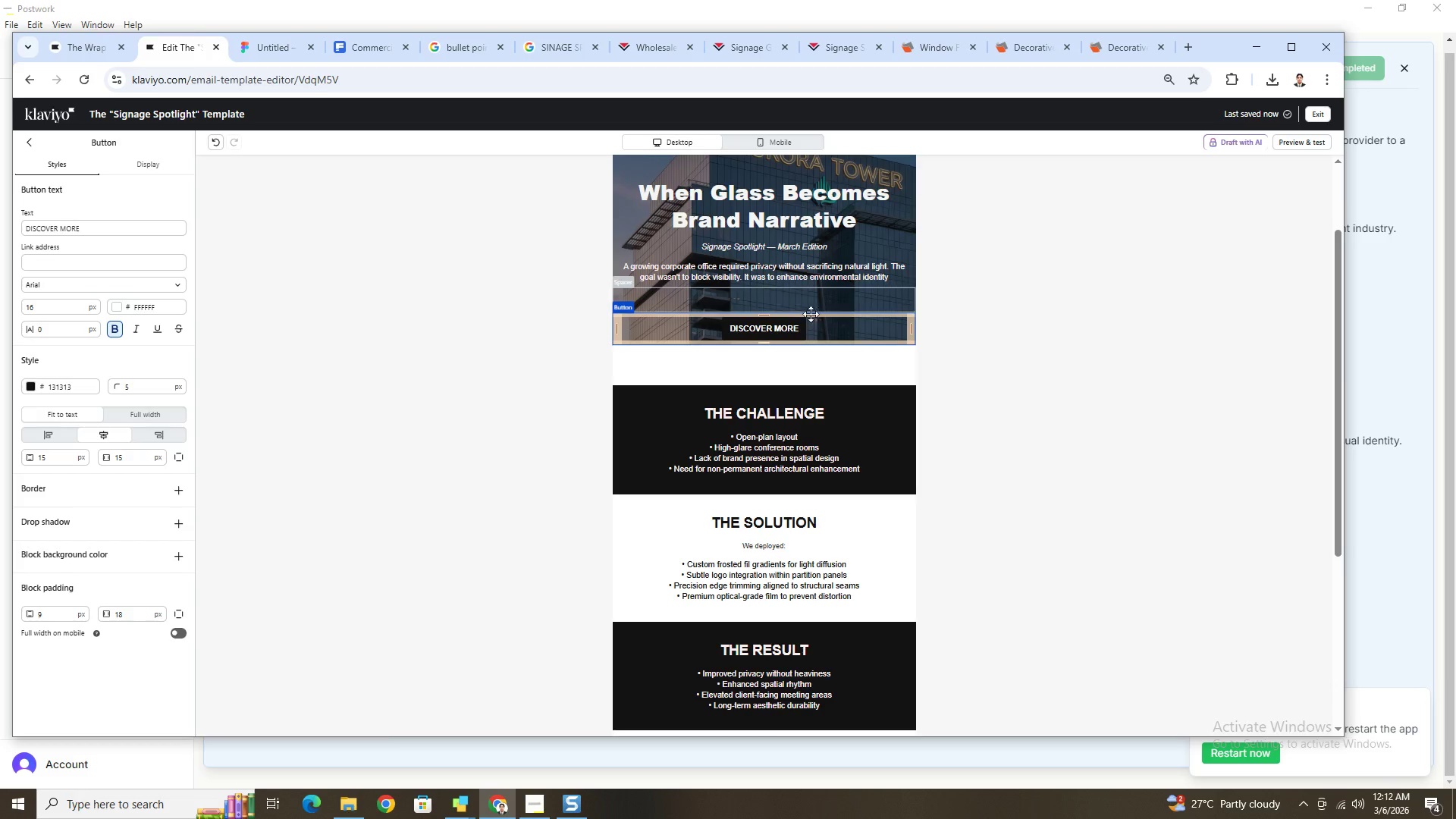 
left_click([818, 303])
 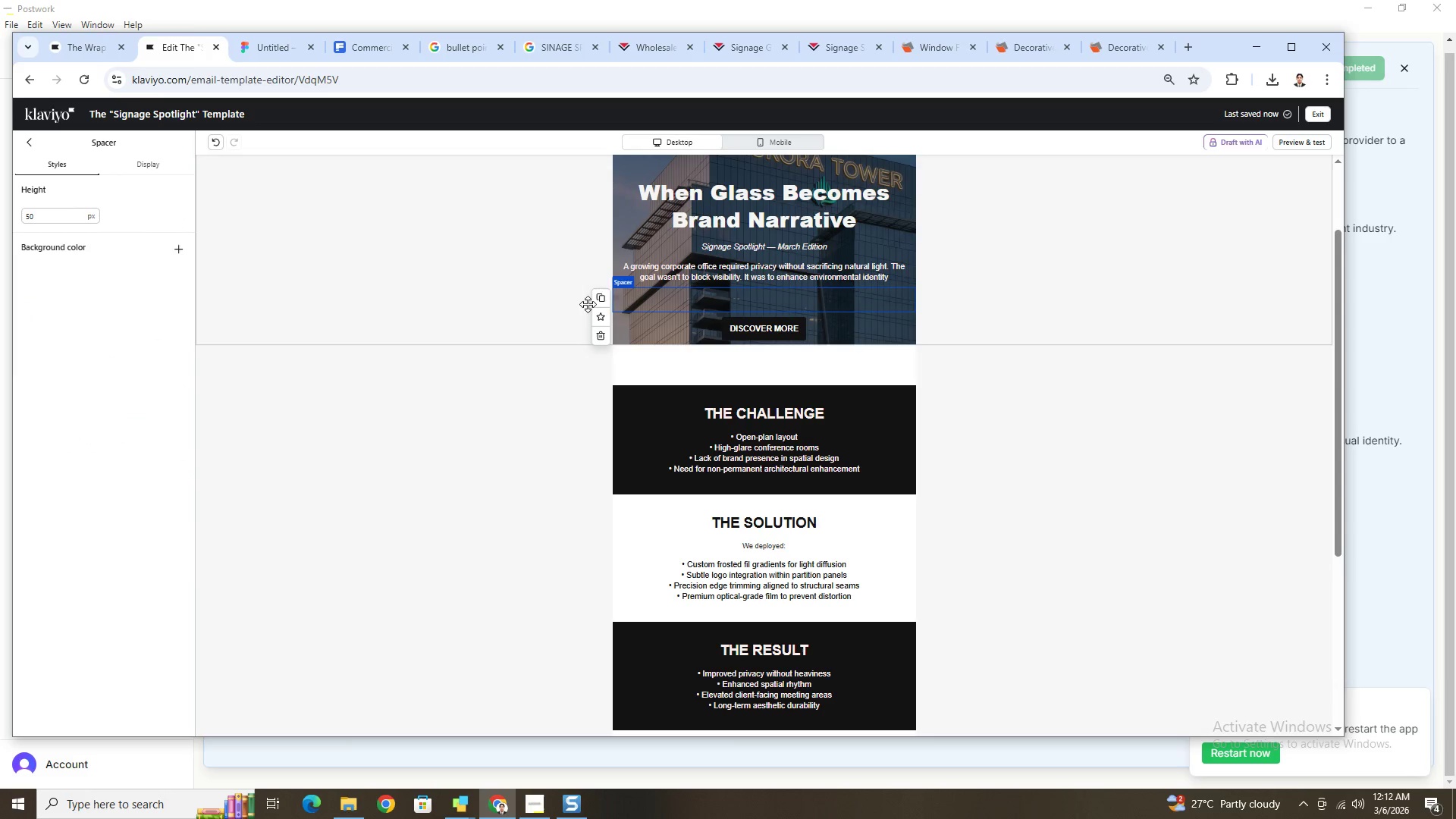 
left_click([599, 293])
 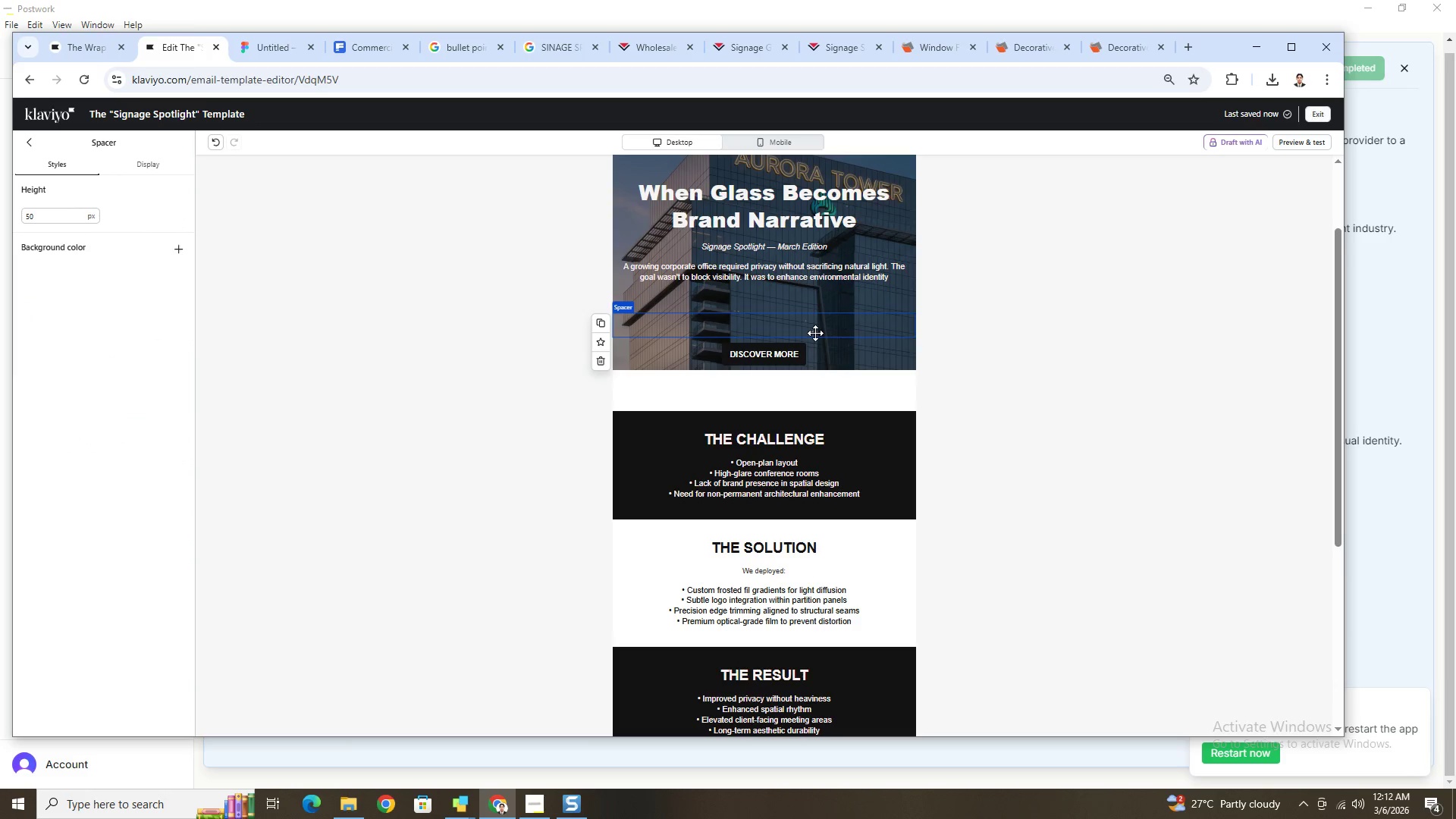 
left_click_drag(start_coordinate=[816, 328], to_coordinate=[813, 376])
 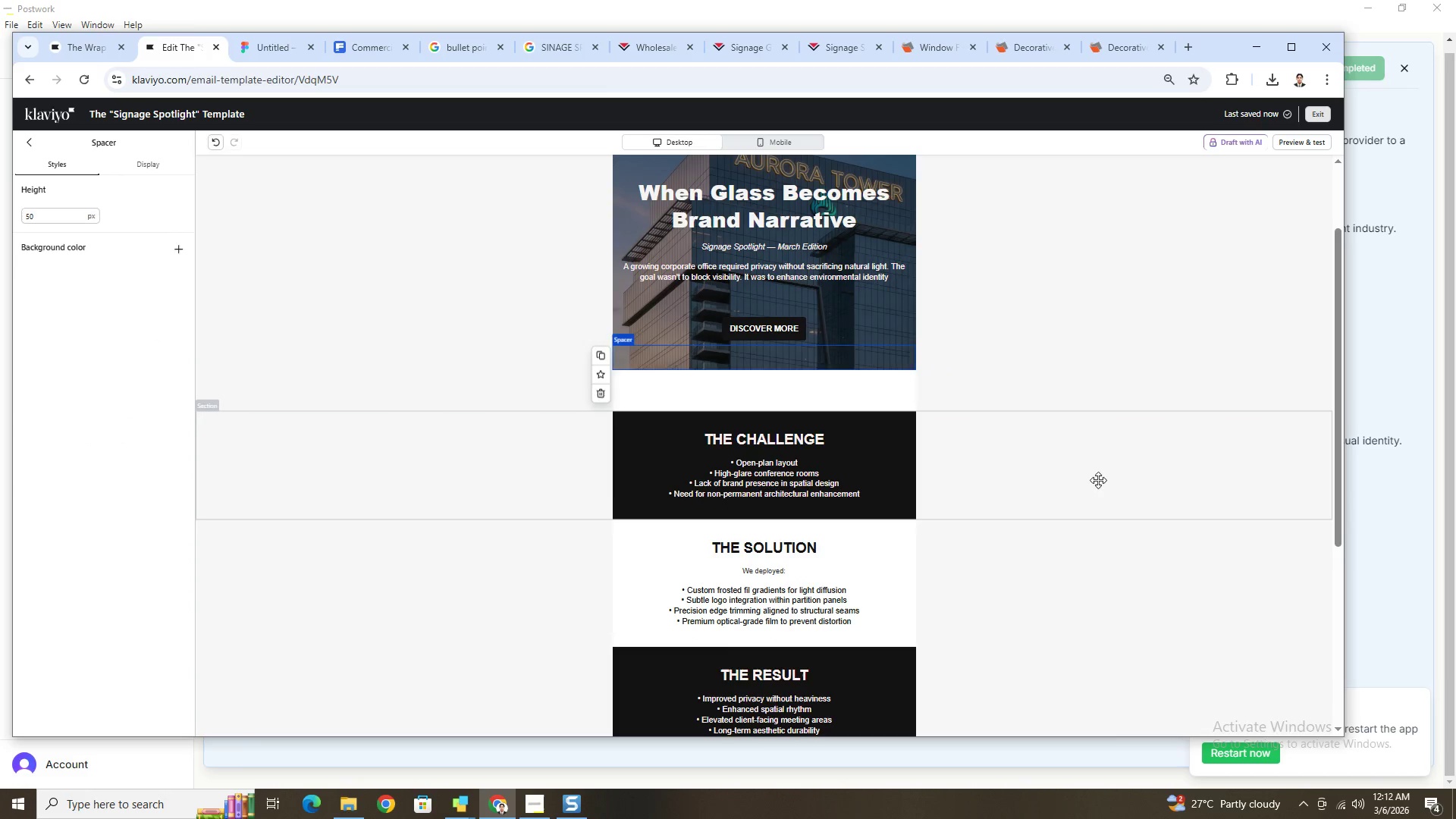 
scroll: coordinate [1091, 517], scroll_direction: up, amount: 3.0
 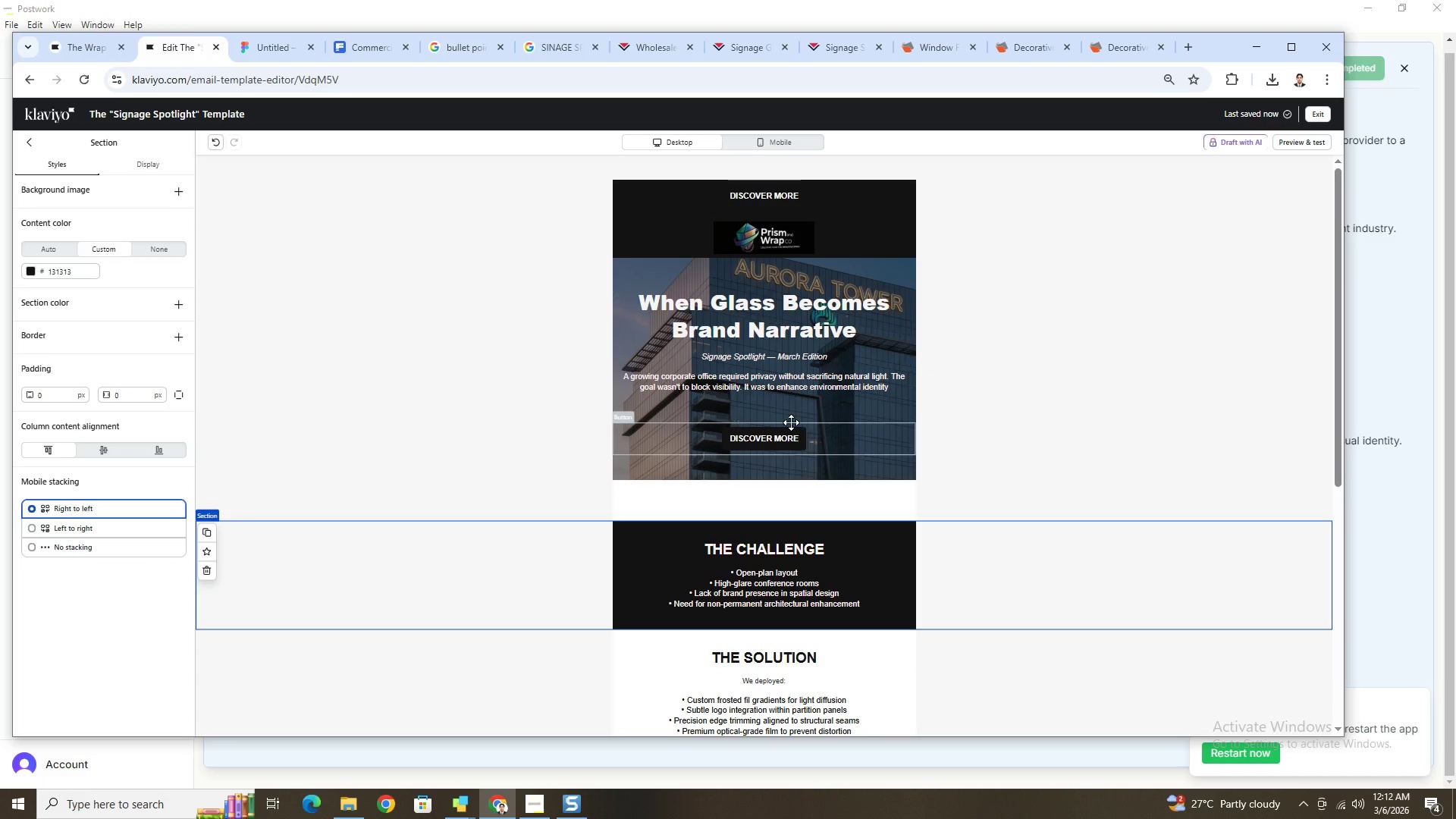 
left_click([790, 416])
 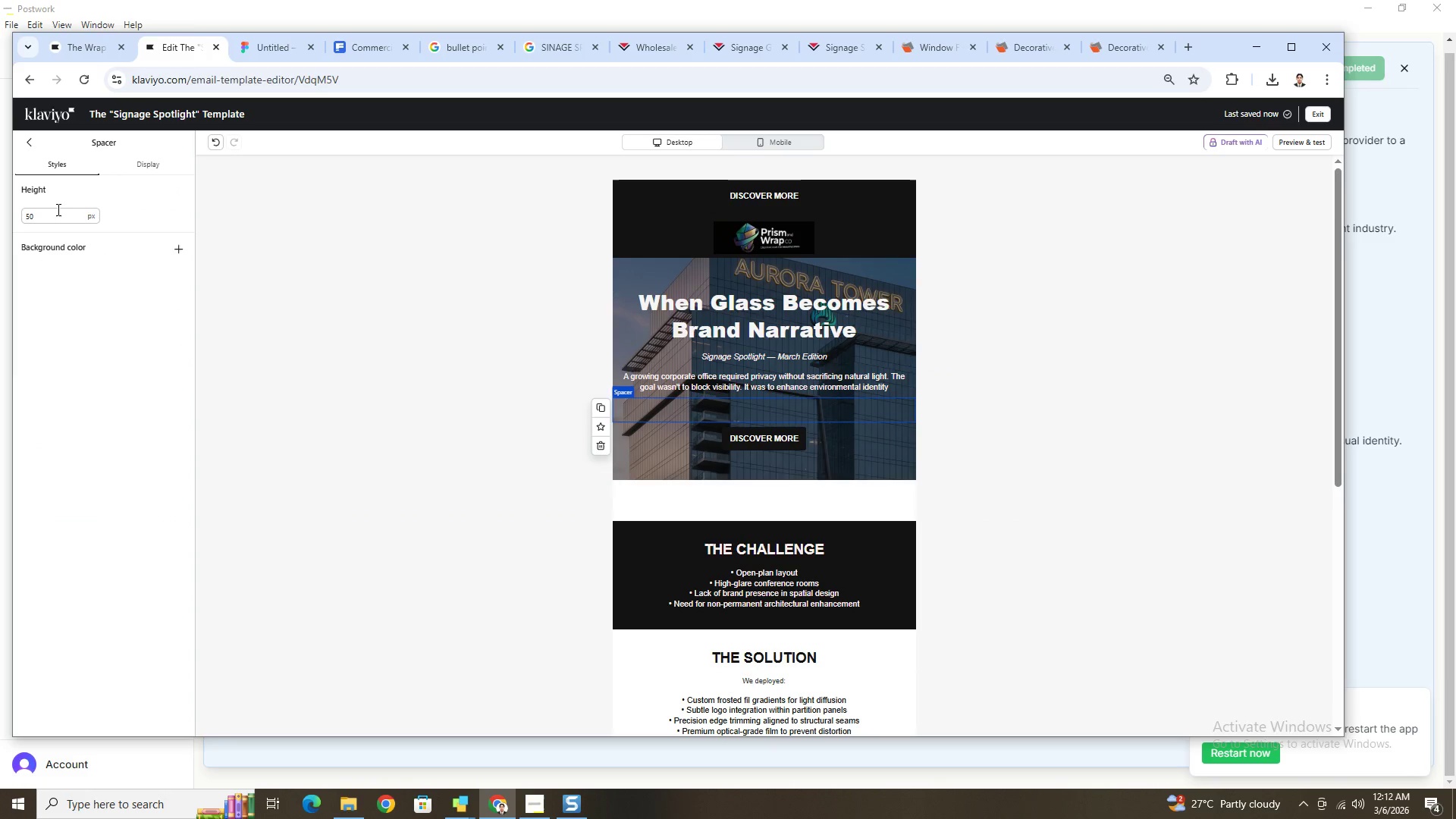 
double_click([57, 212])
 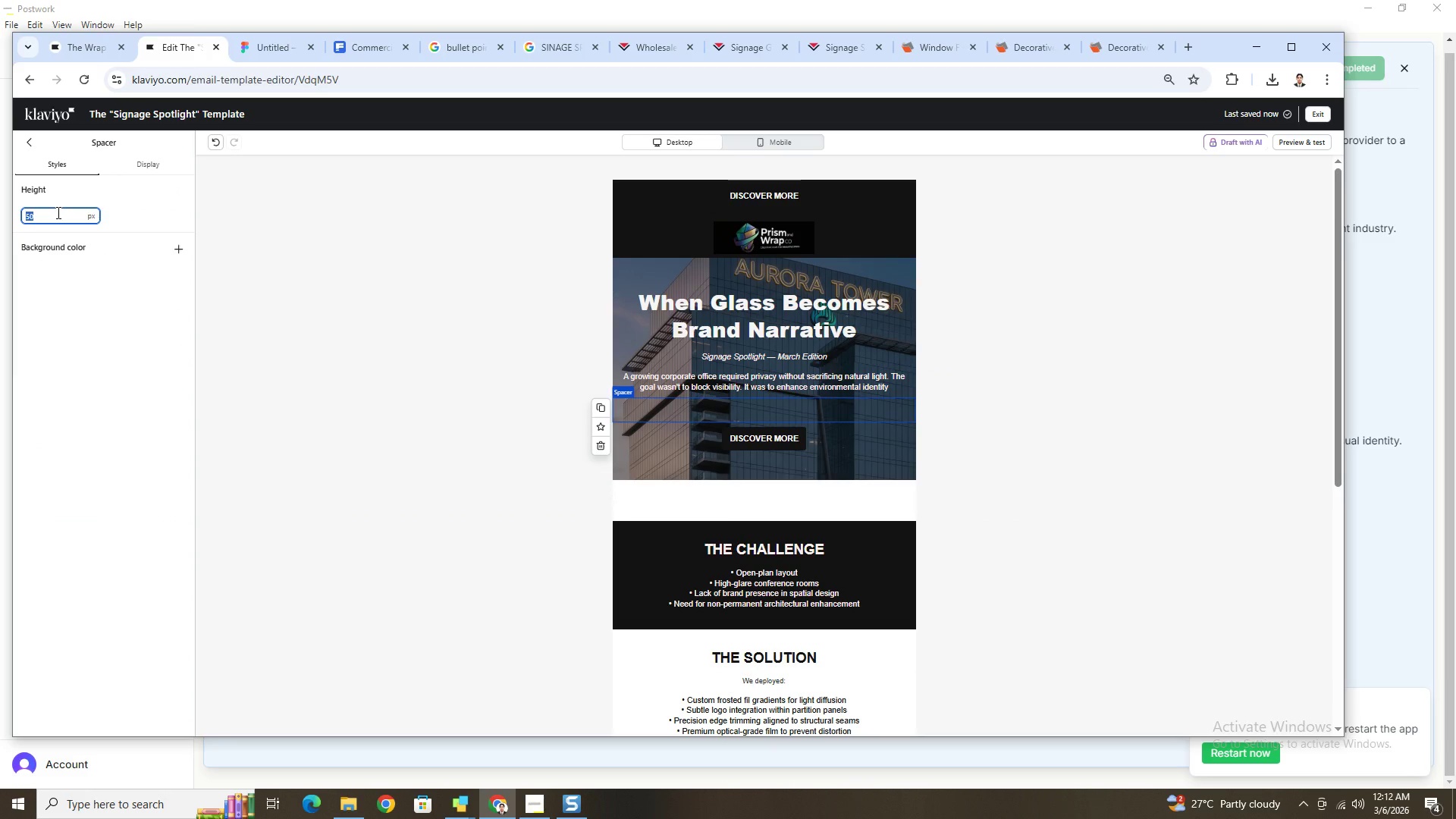 
key(Numpad3)
 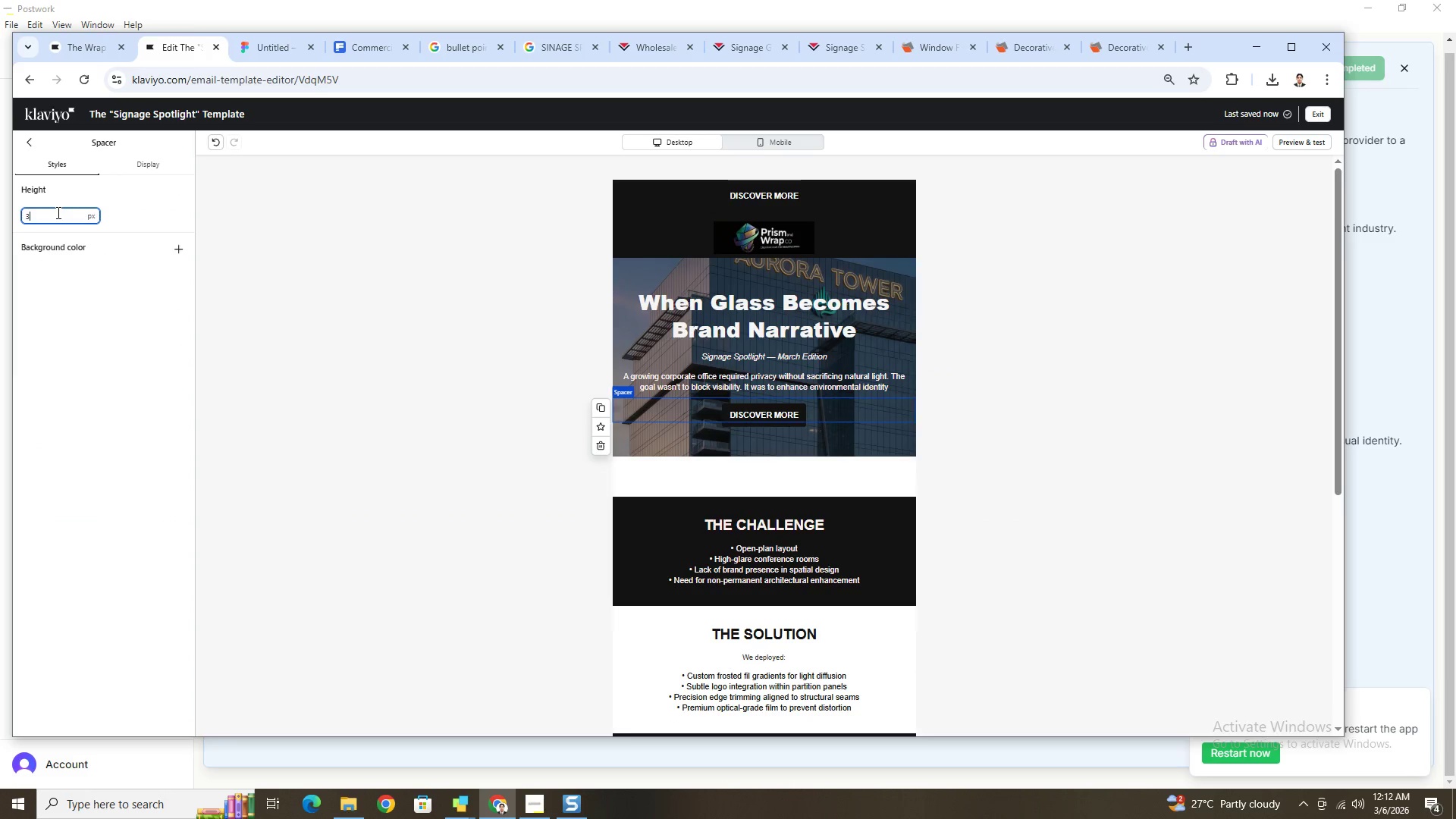 
key(Numpad0)
 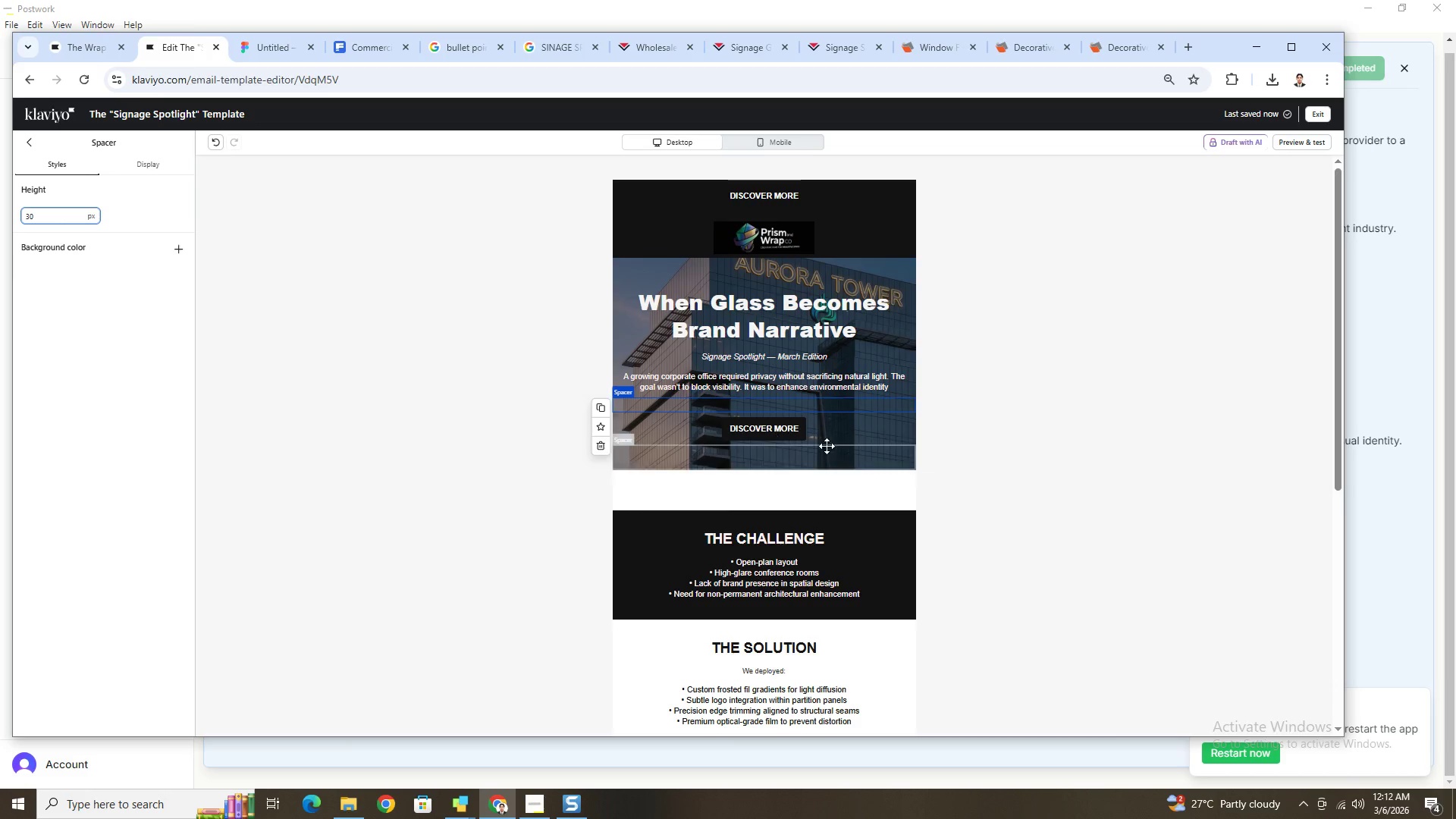 
left_click([780, 423])
 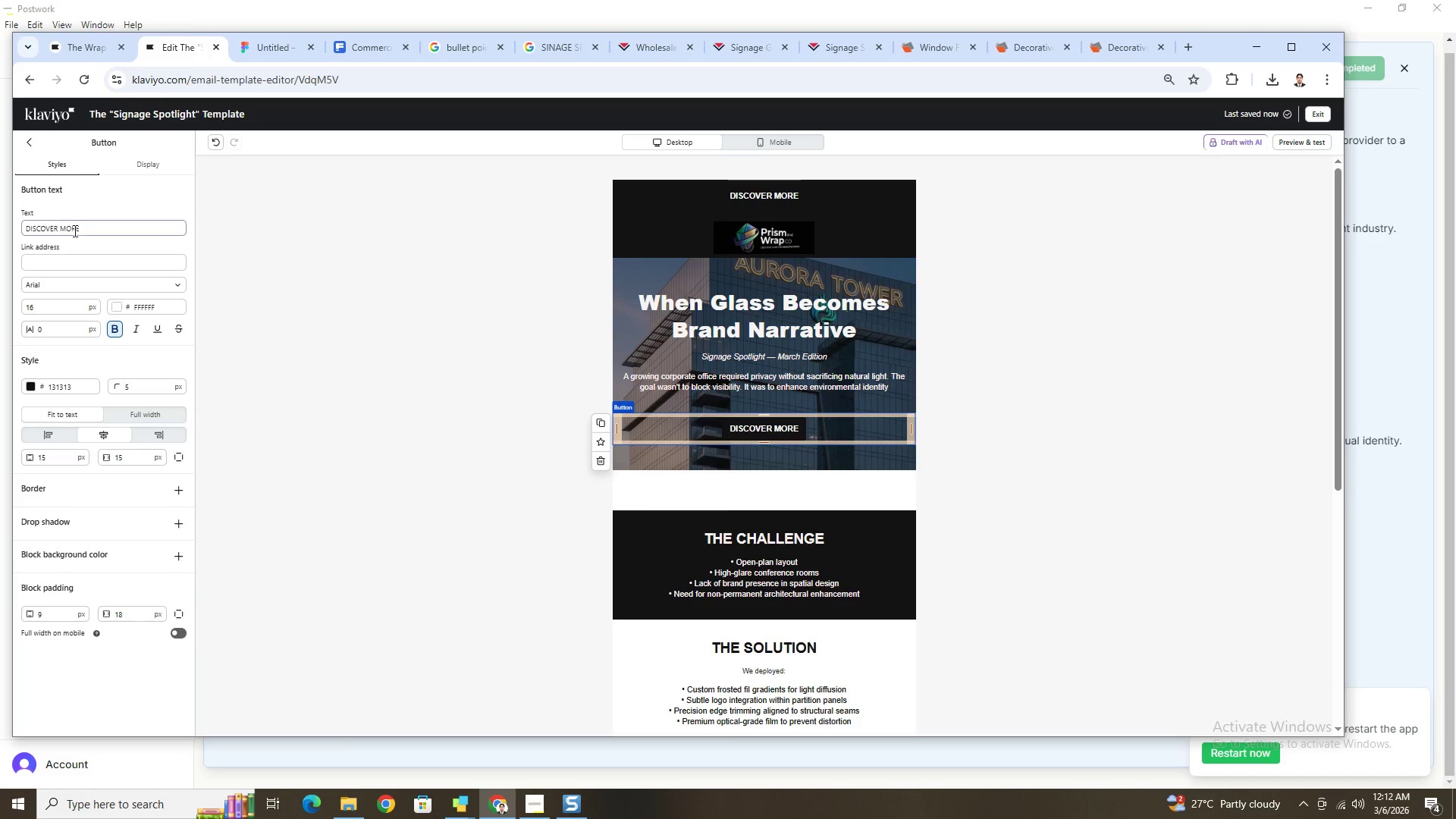 
double_click([79, 233])
 